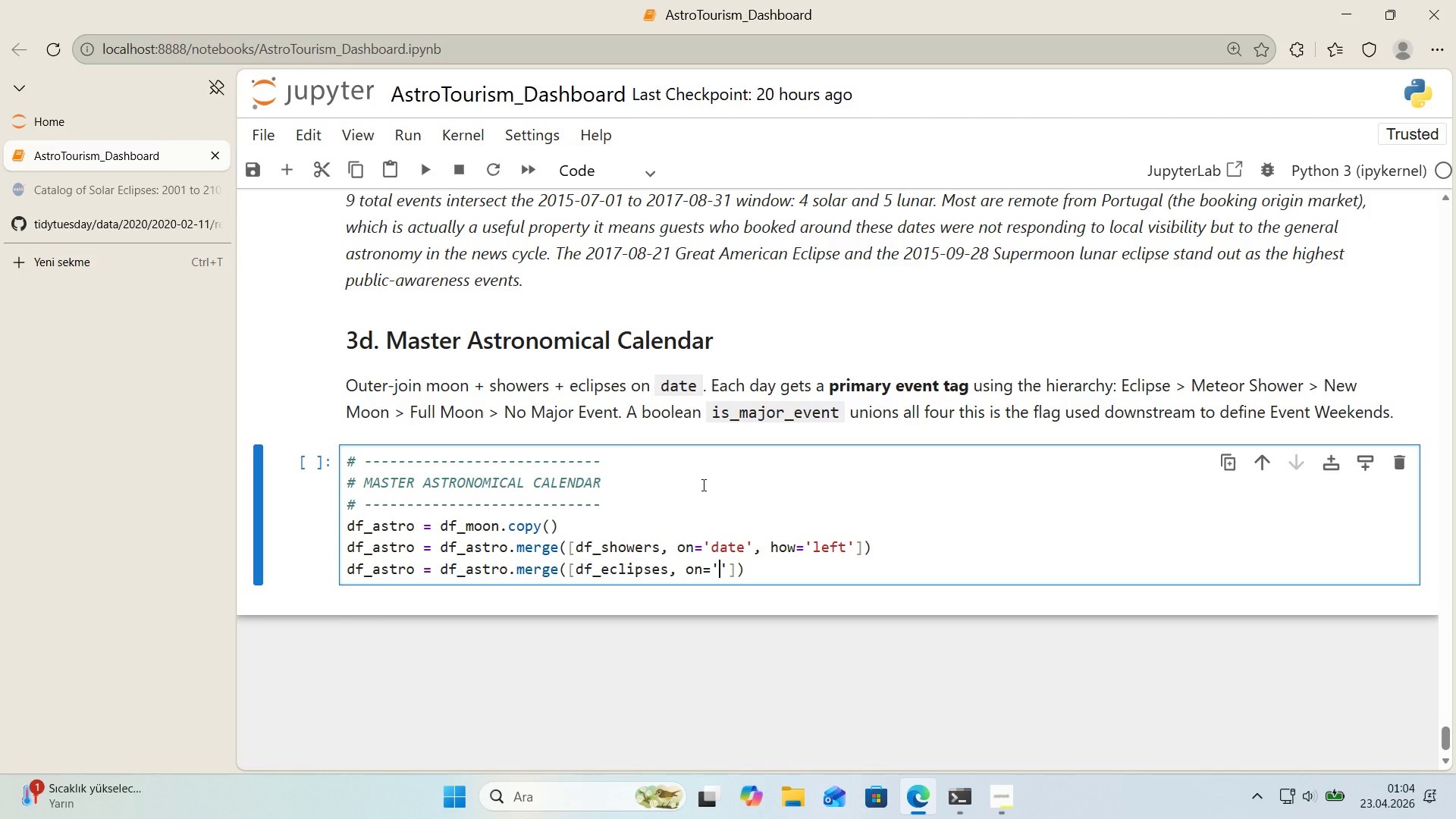 
key(ArrowLeft)
 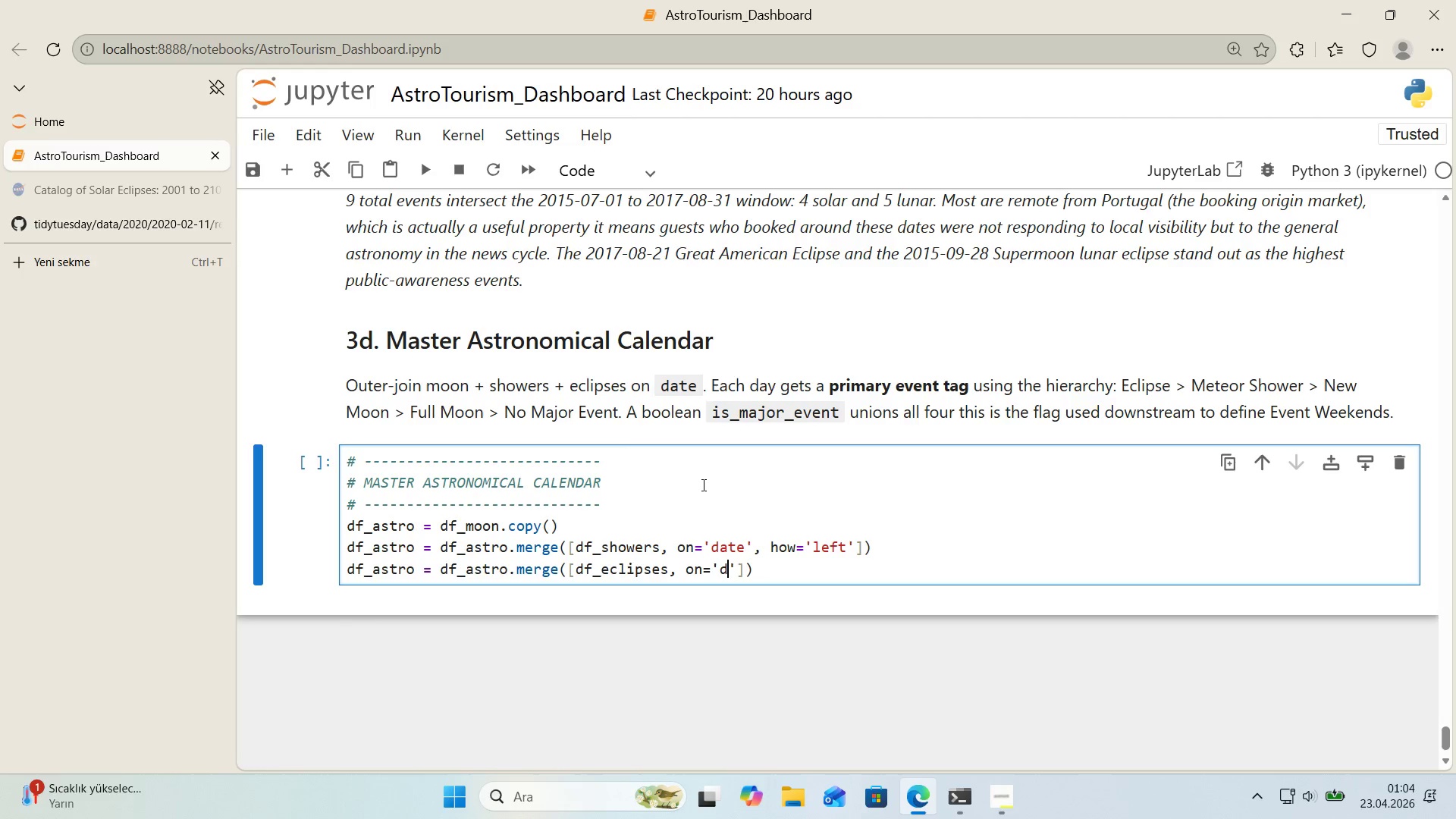 
type(date)
 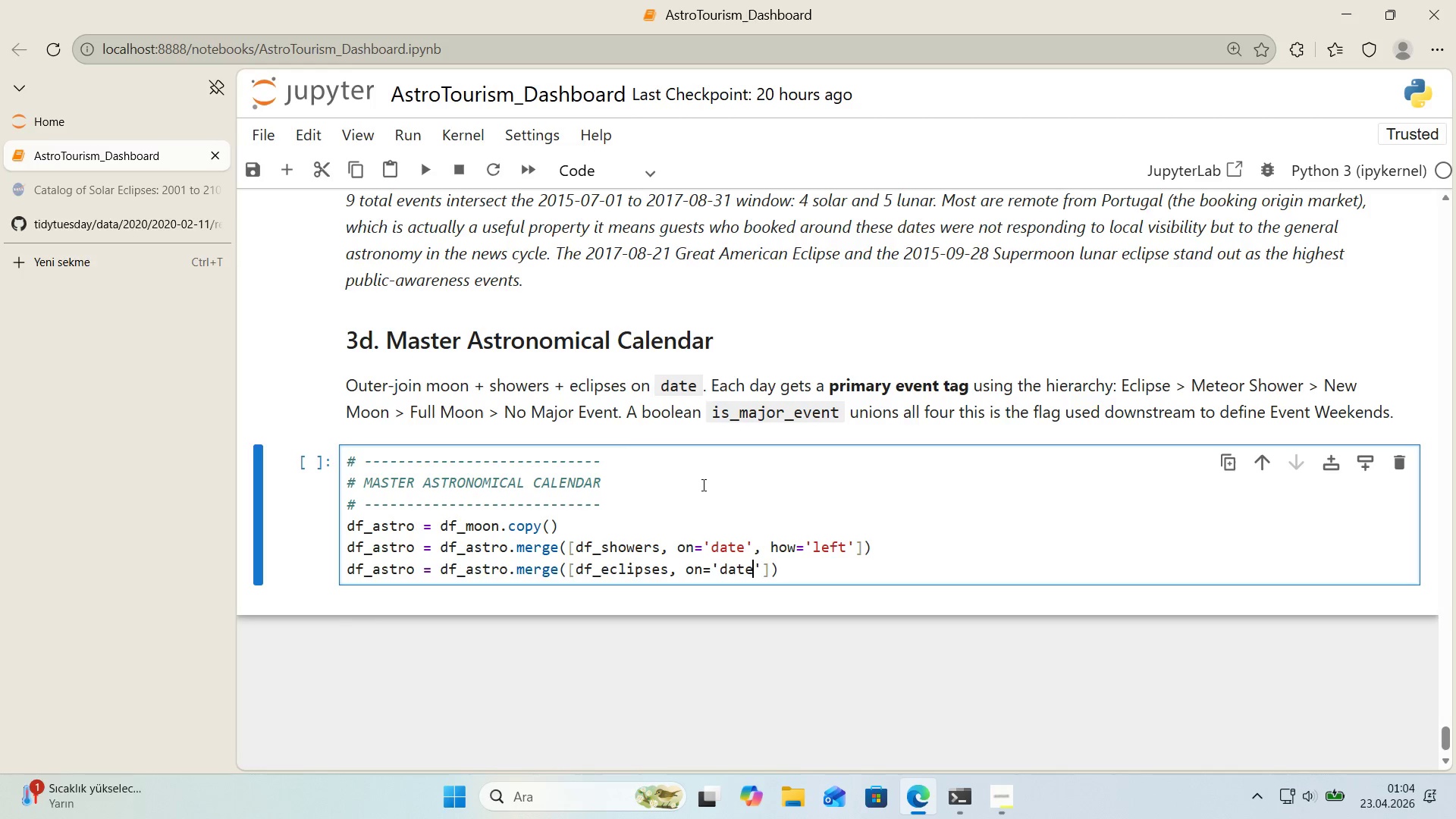 
key(ArrowRight)
 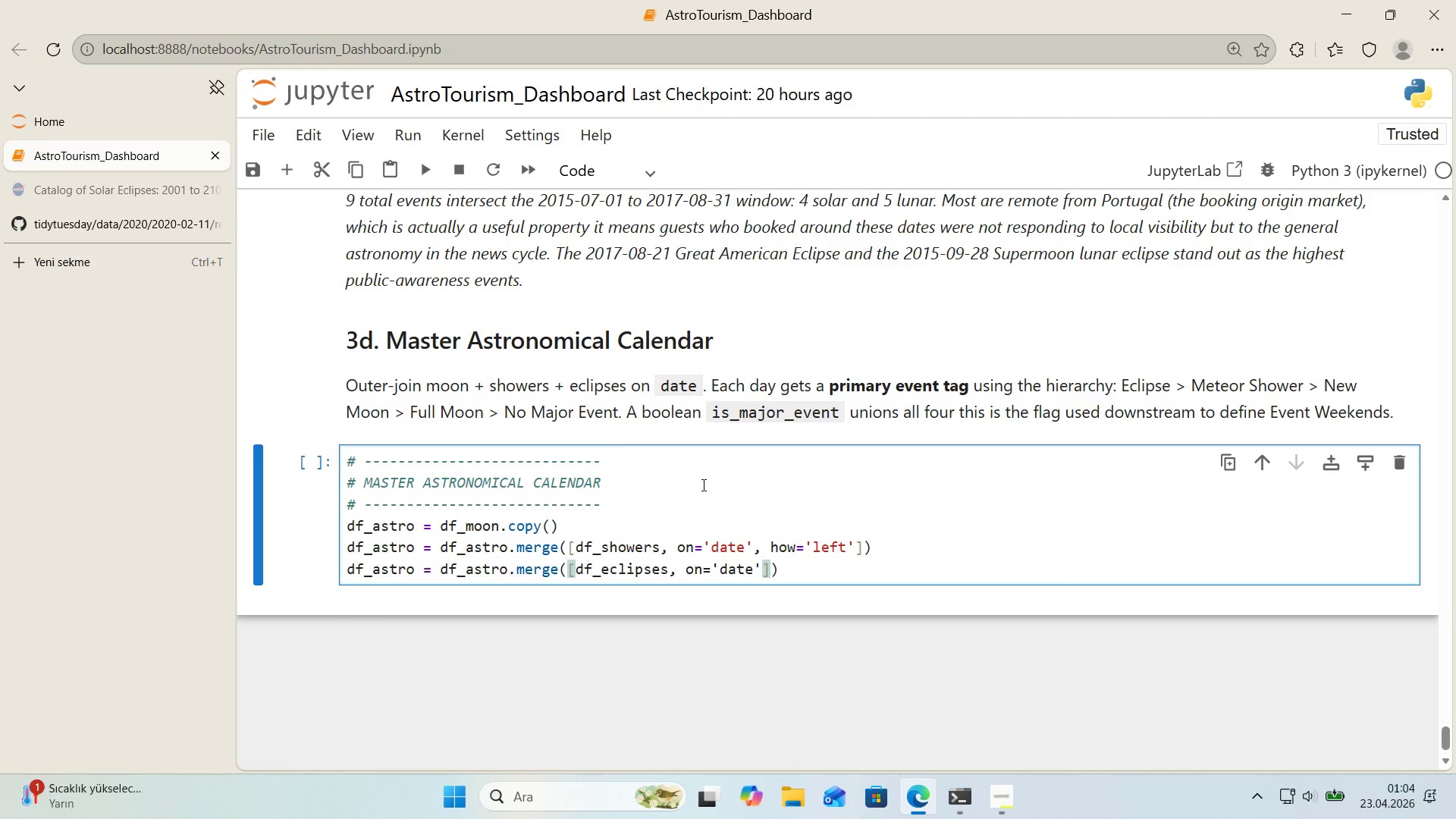 
type(, how)@@)
 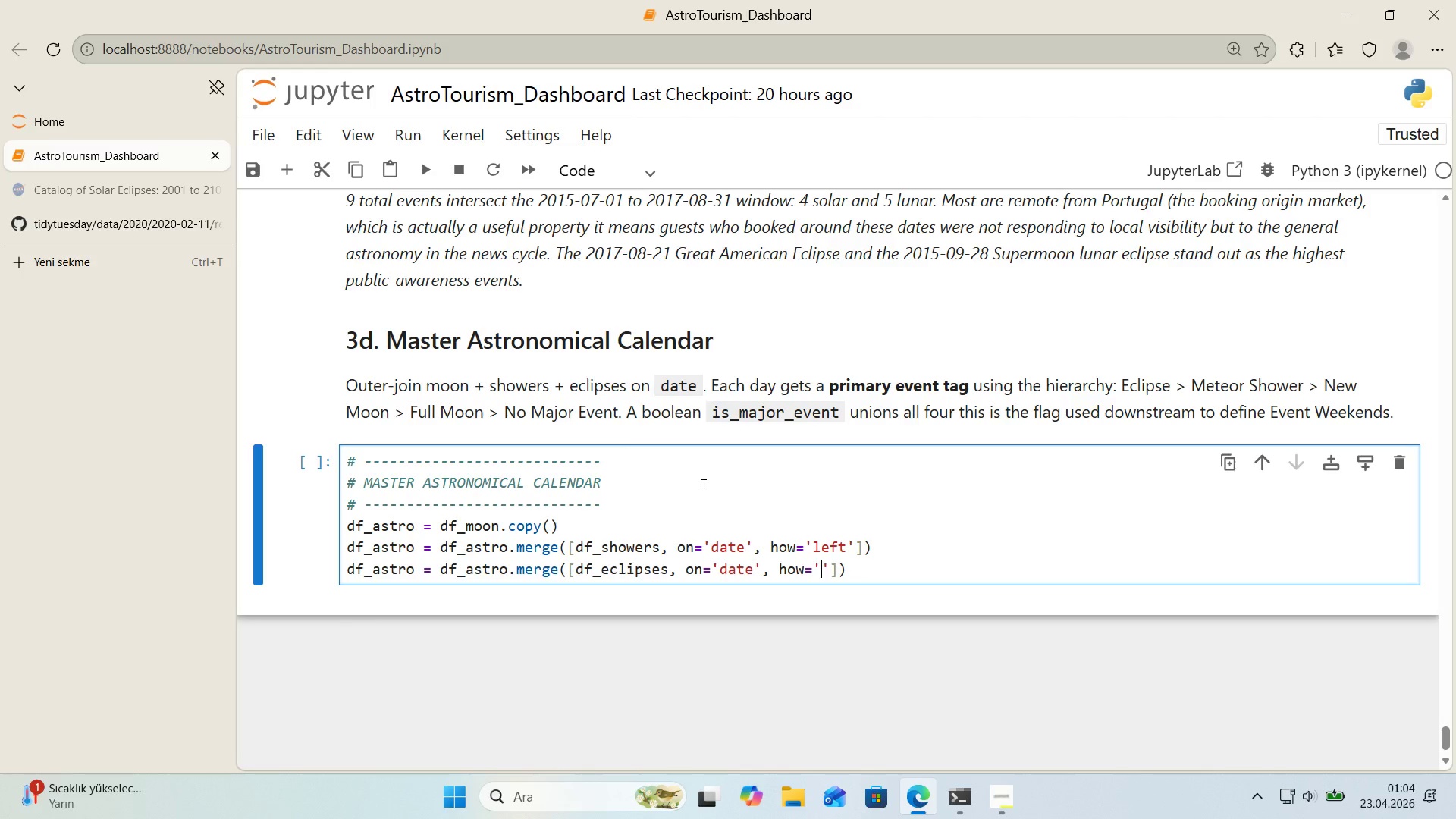 
 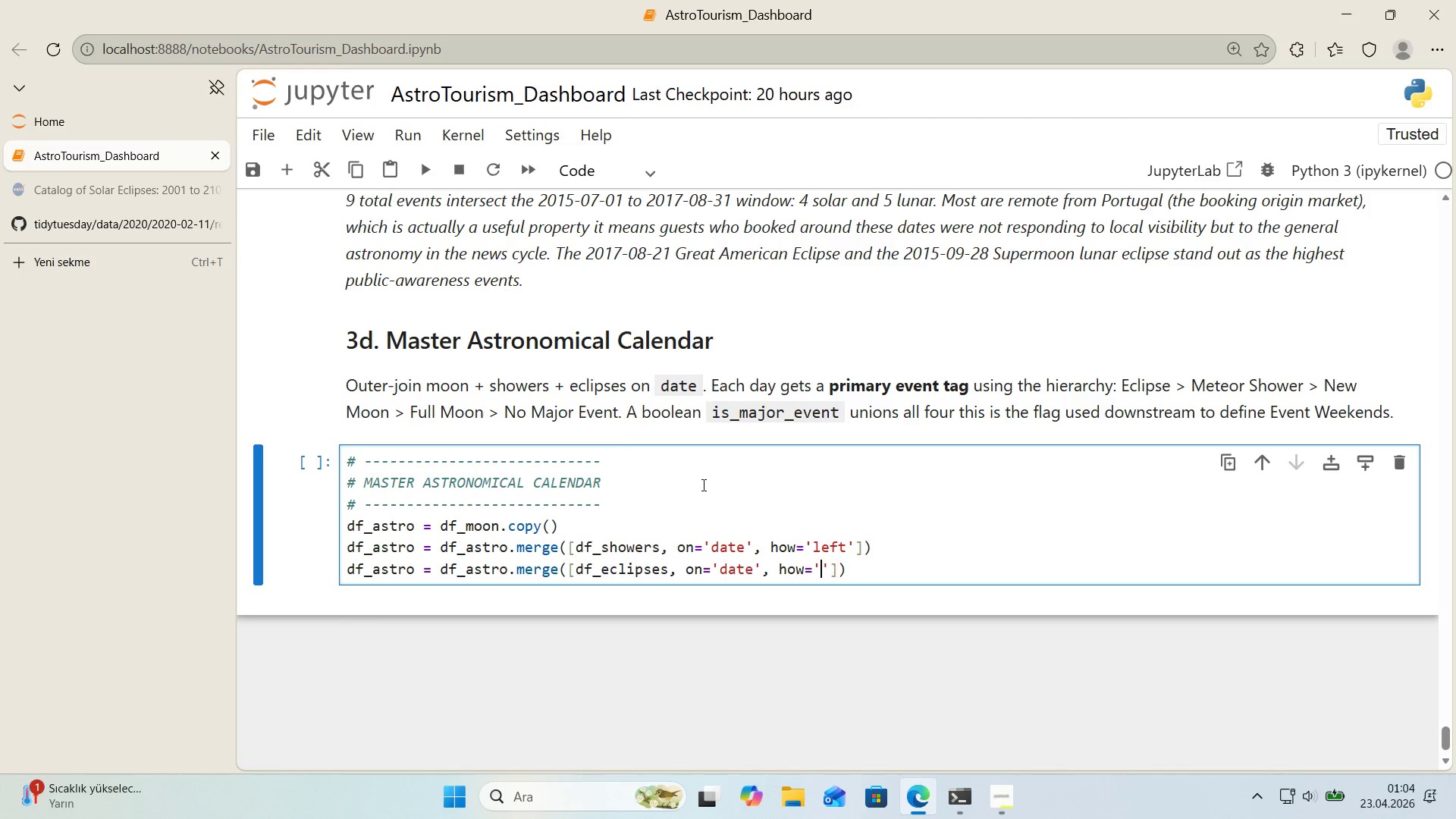 
key(ArrowLeft)
 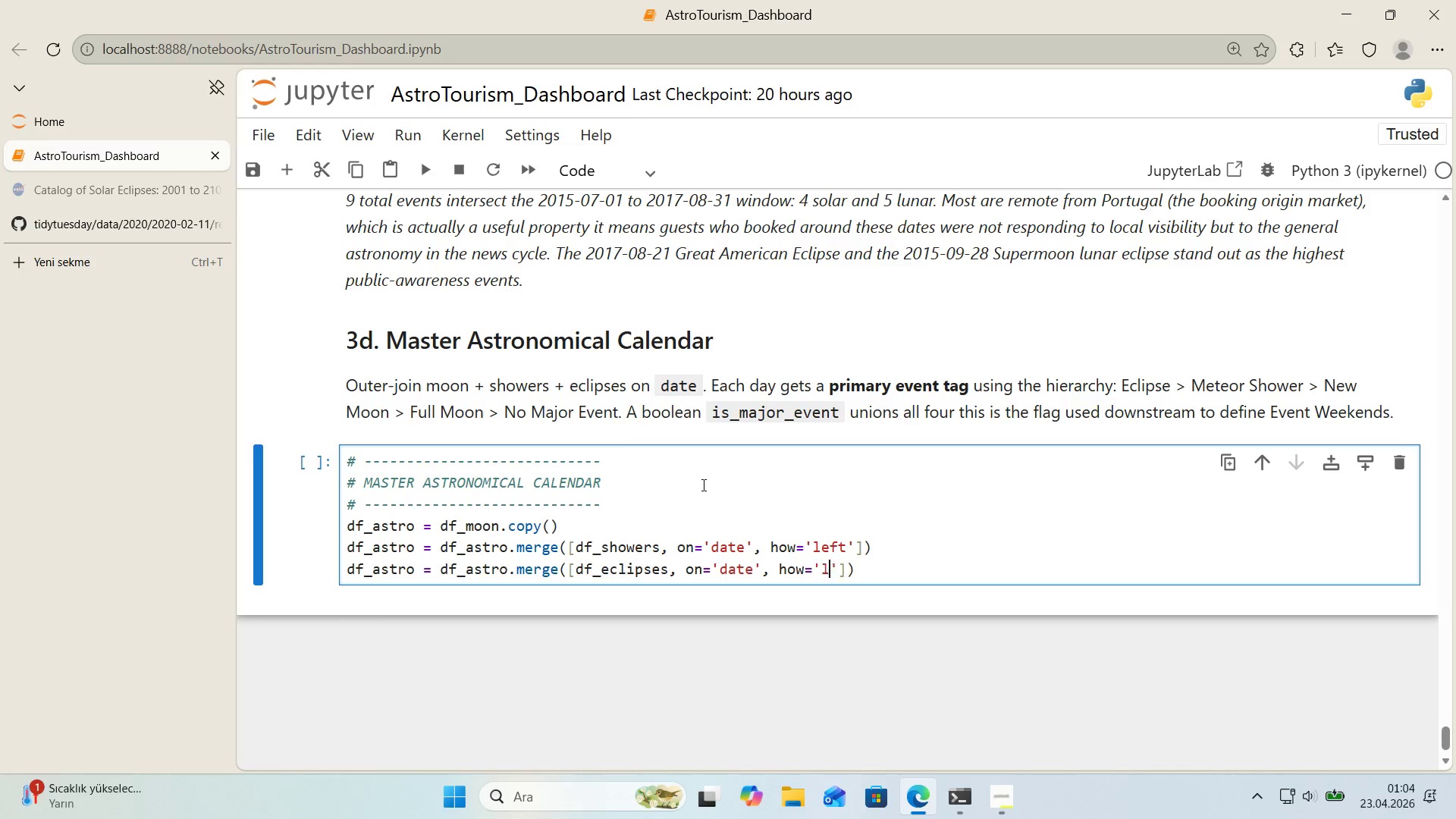 
type(left)
 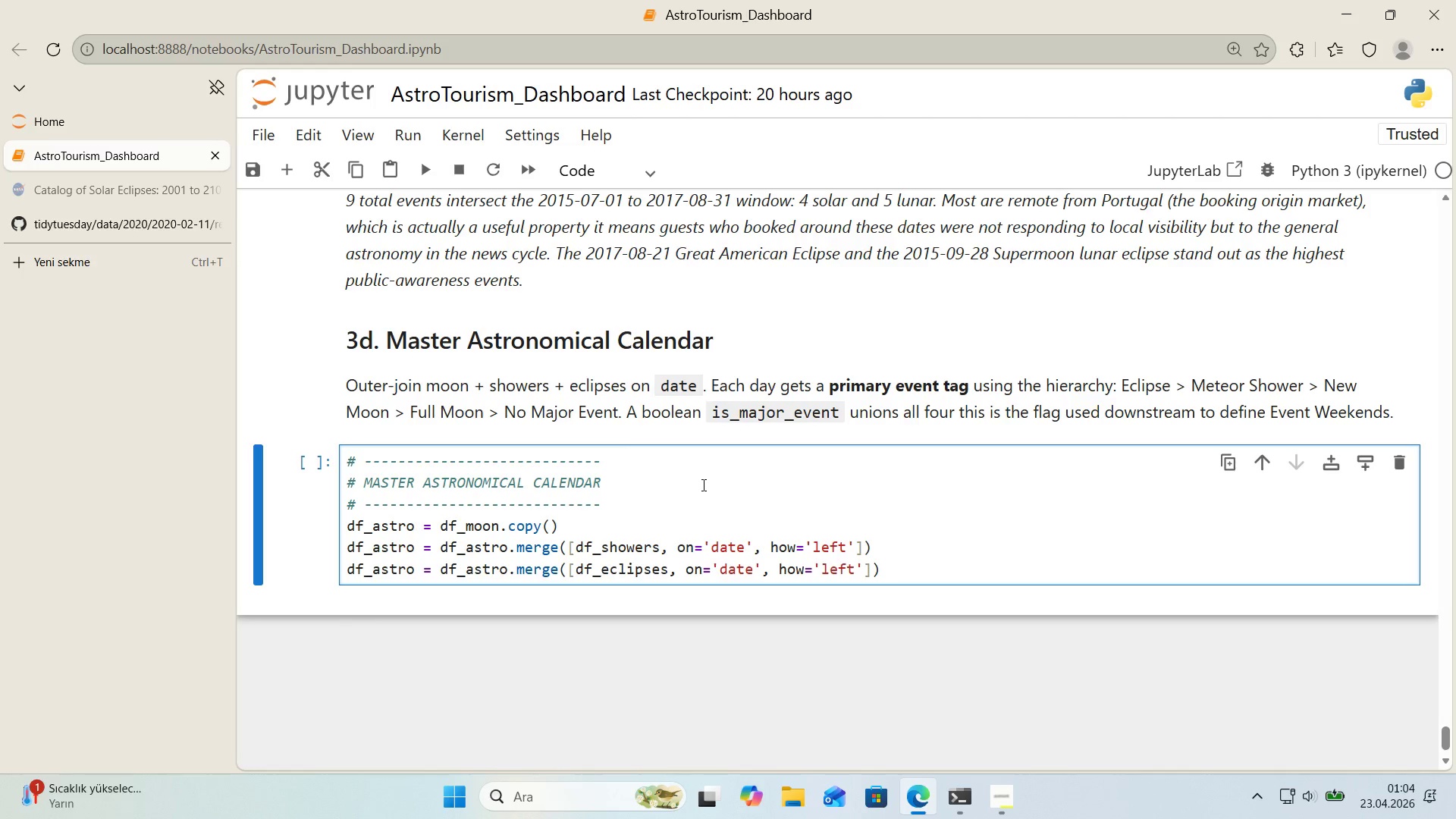 
wait(7.89)
 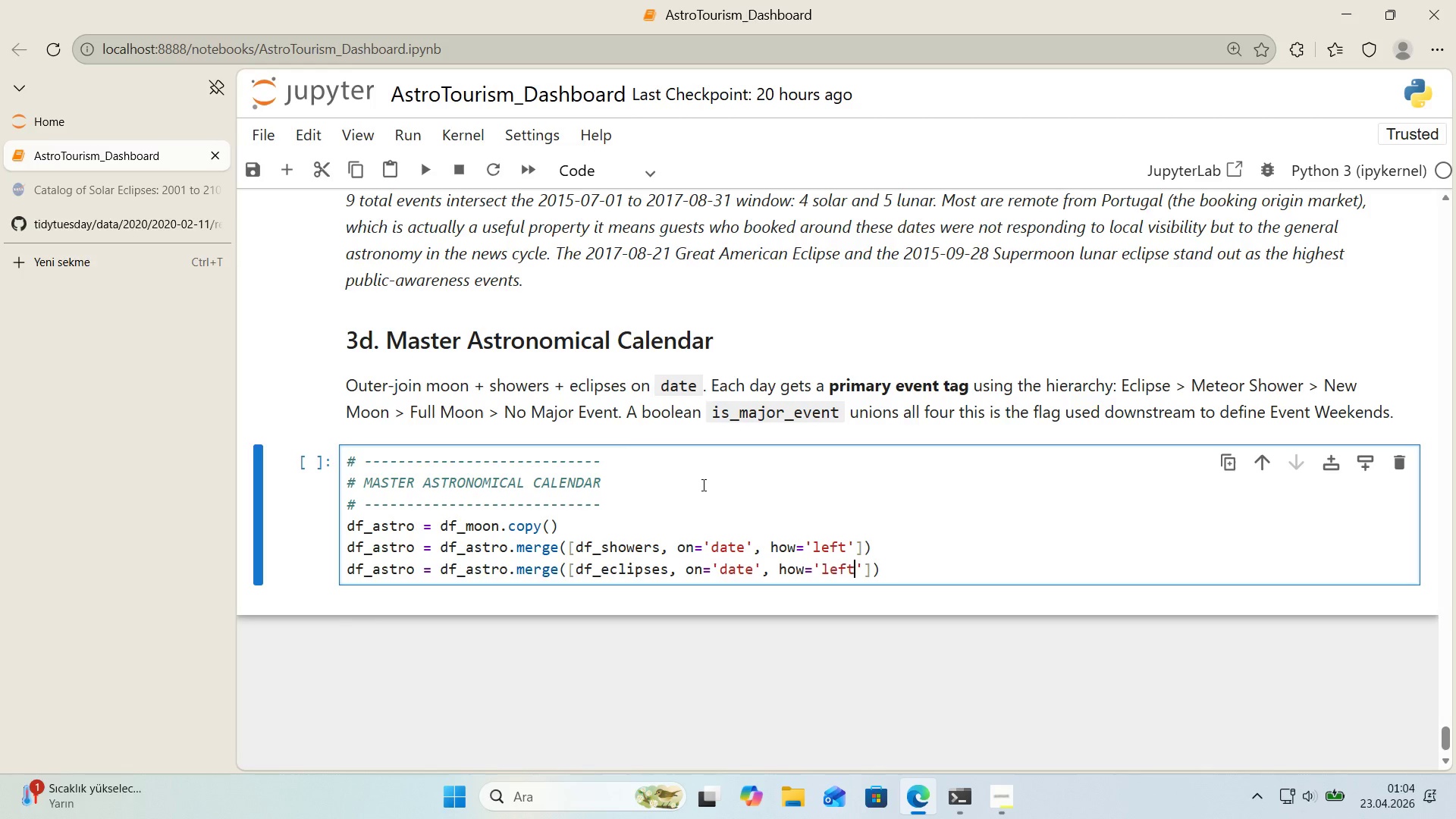 
key(ArrowRight)
 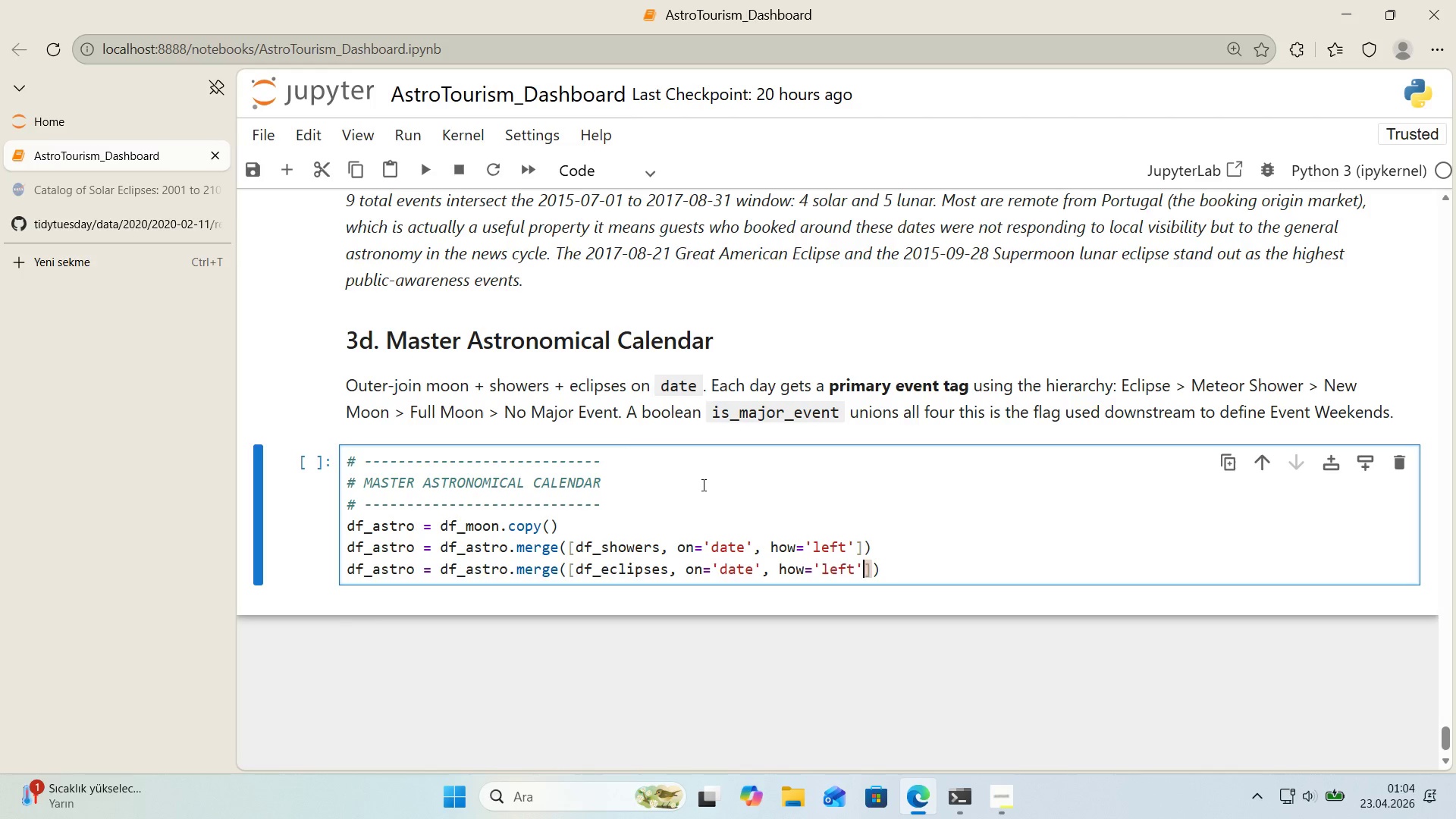 
key(ArrowRight)
 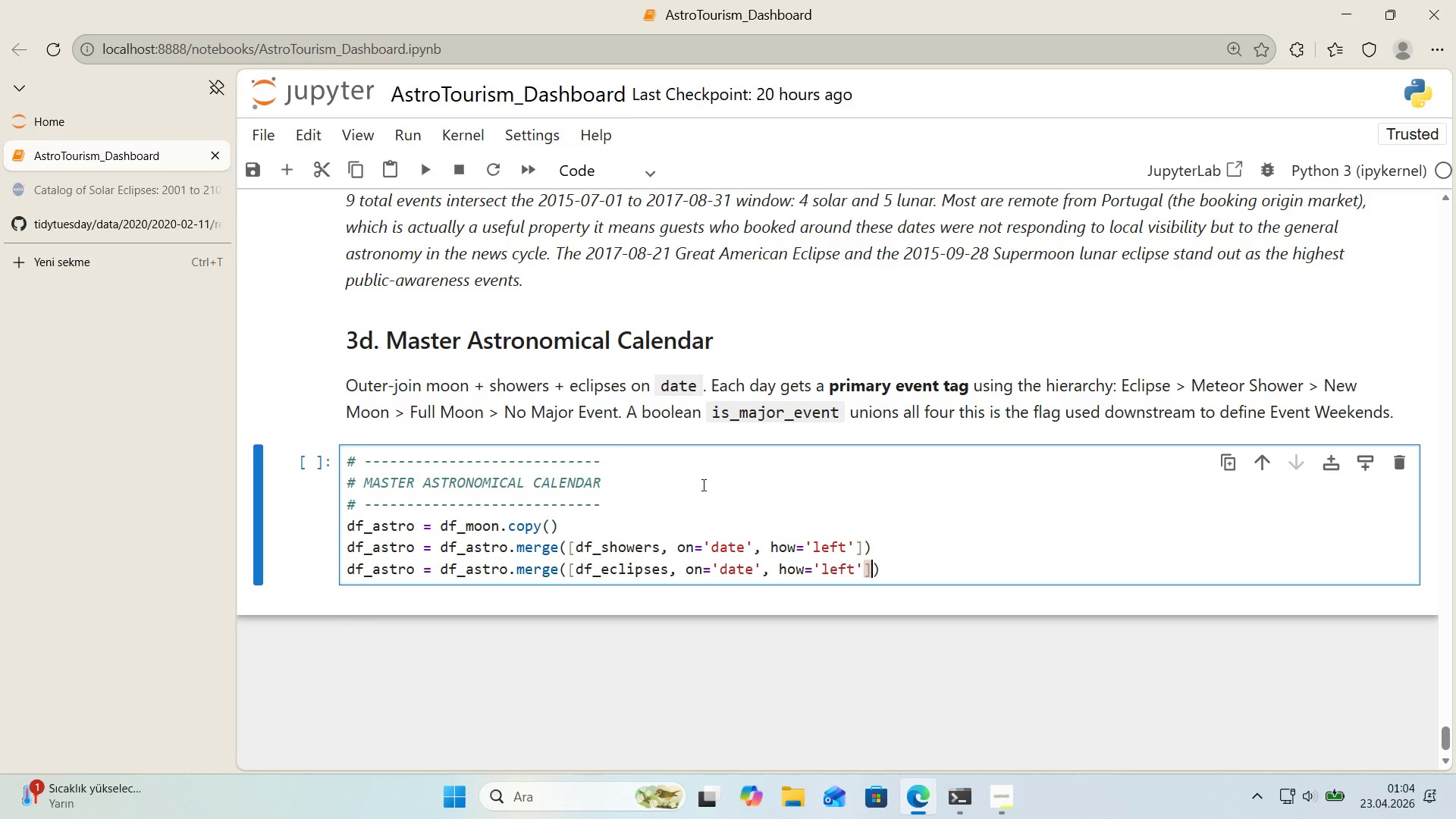 
key(ArrowRight)
 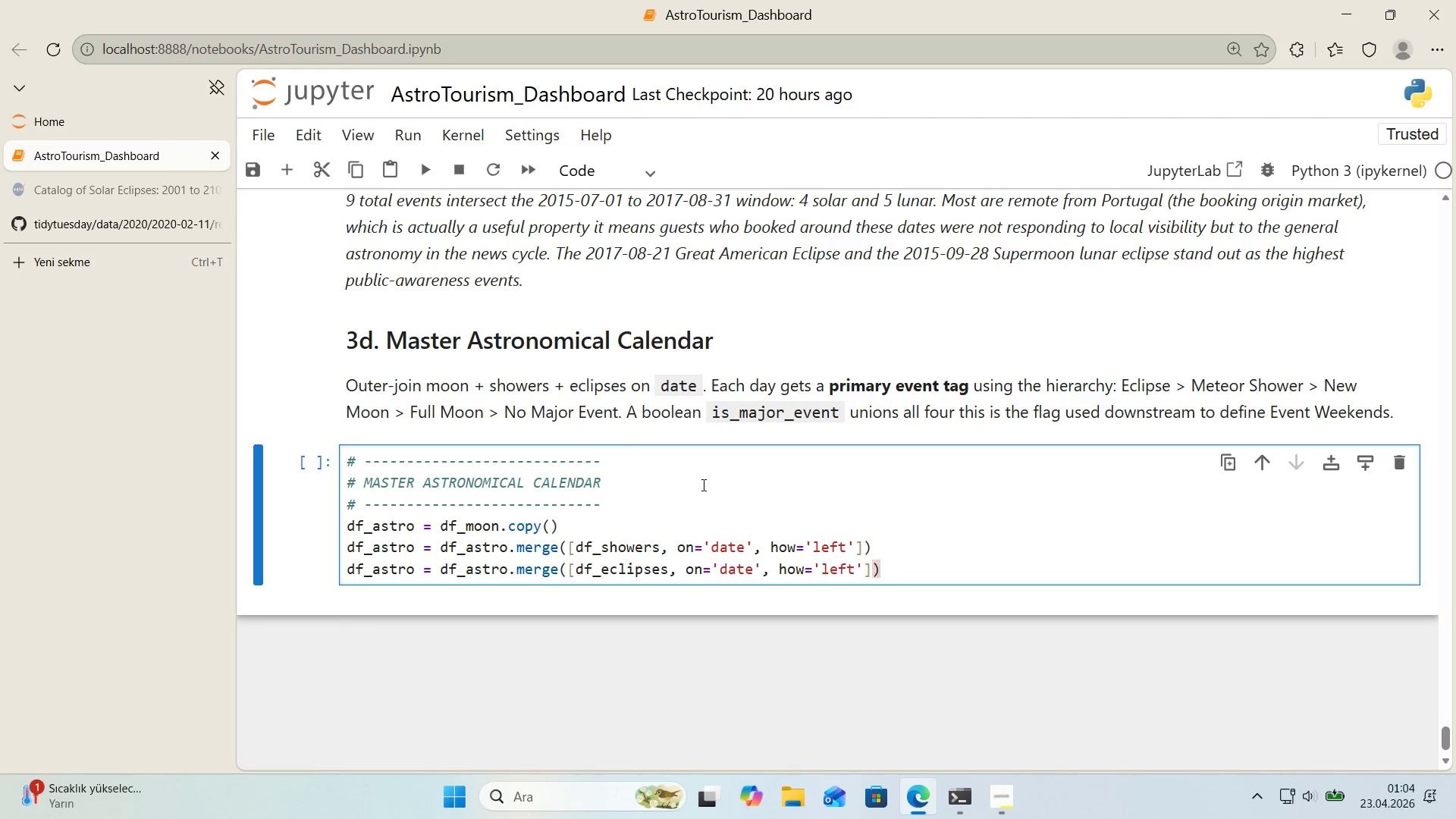 
key(Enter)
 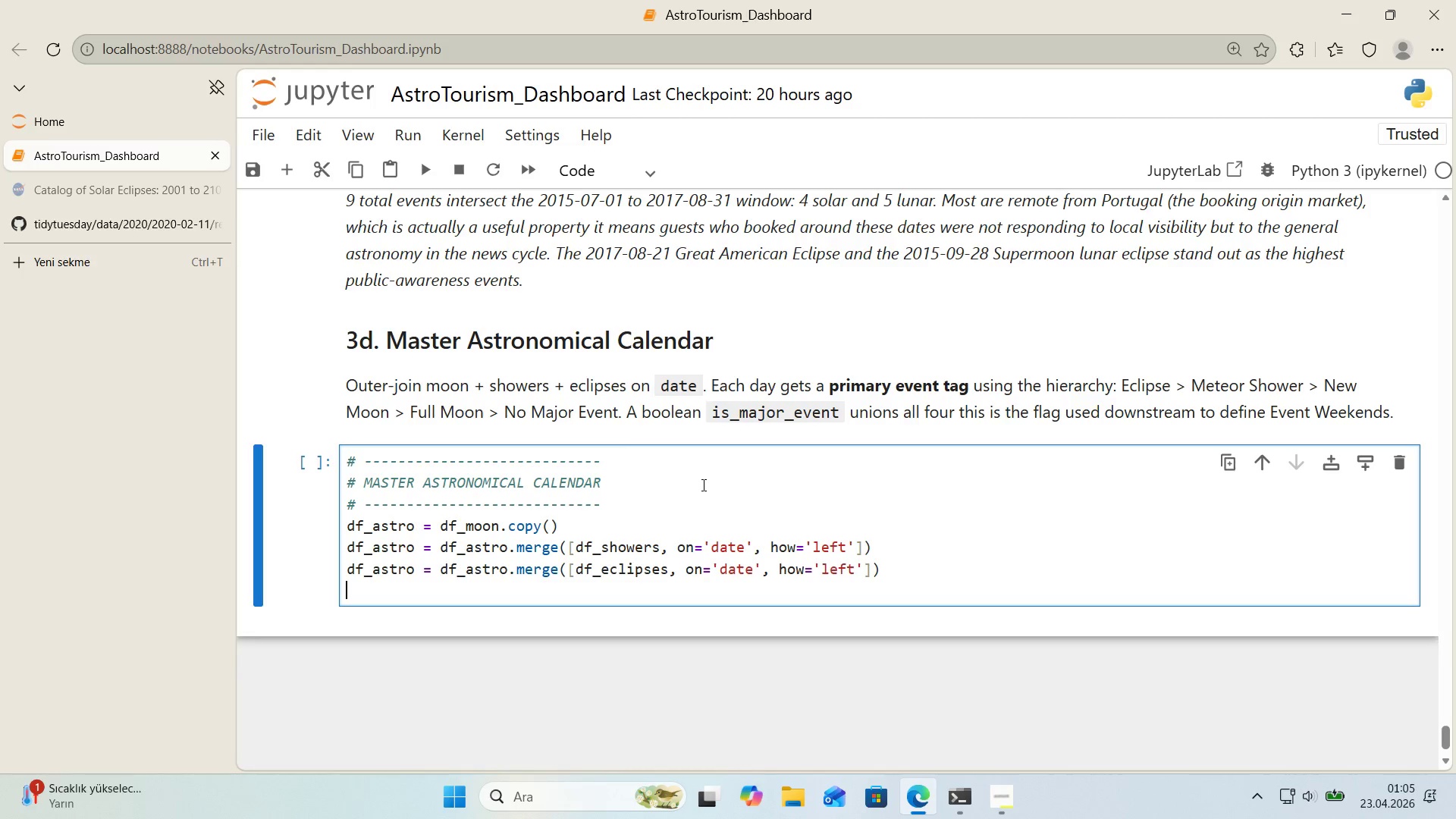 
key(Enter)
 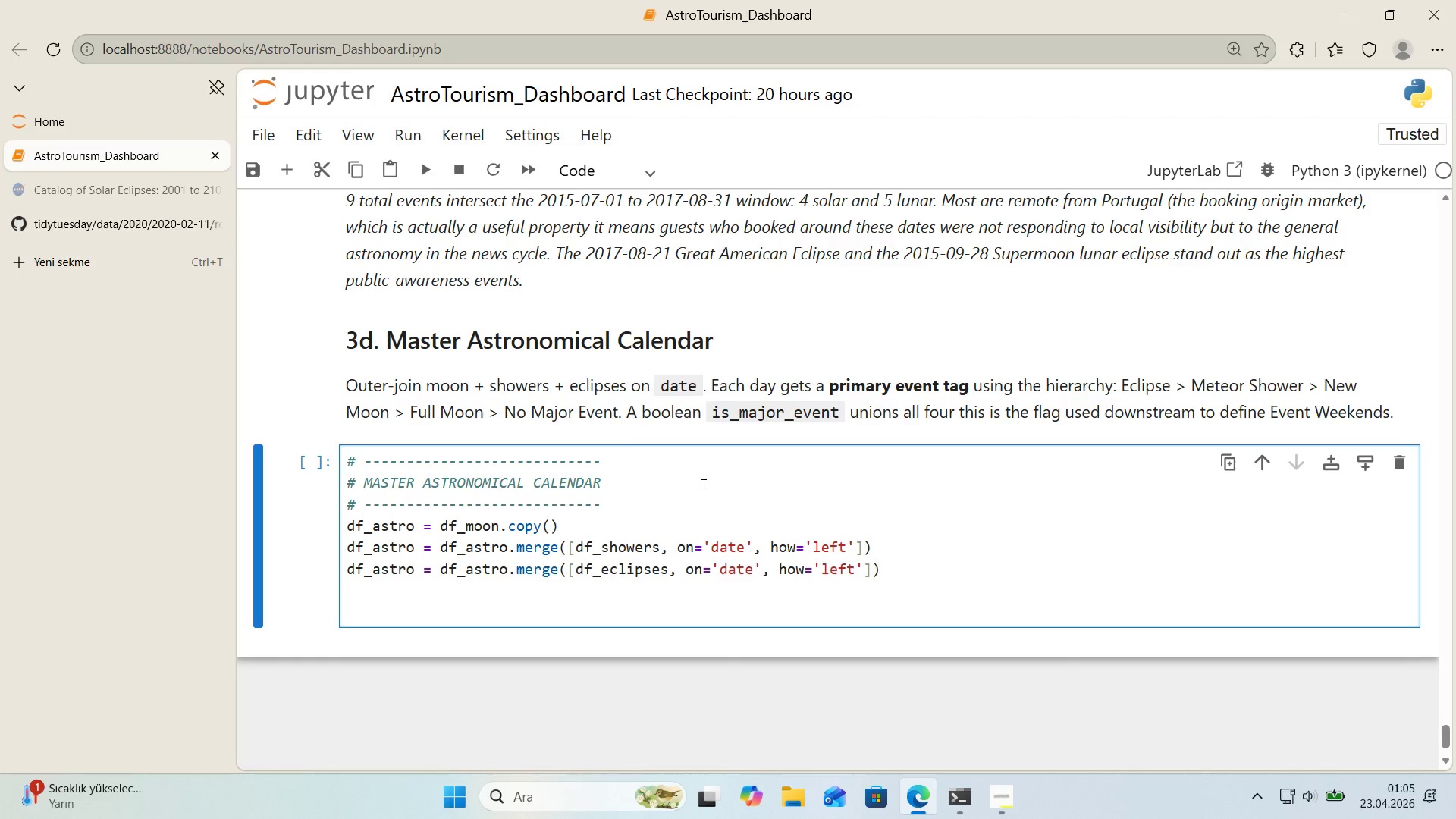 
type(df_astro)
 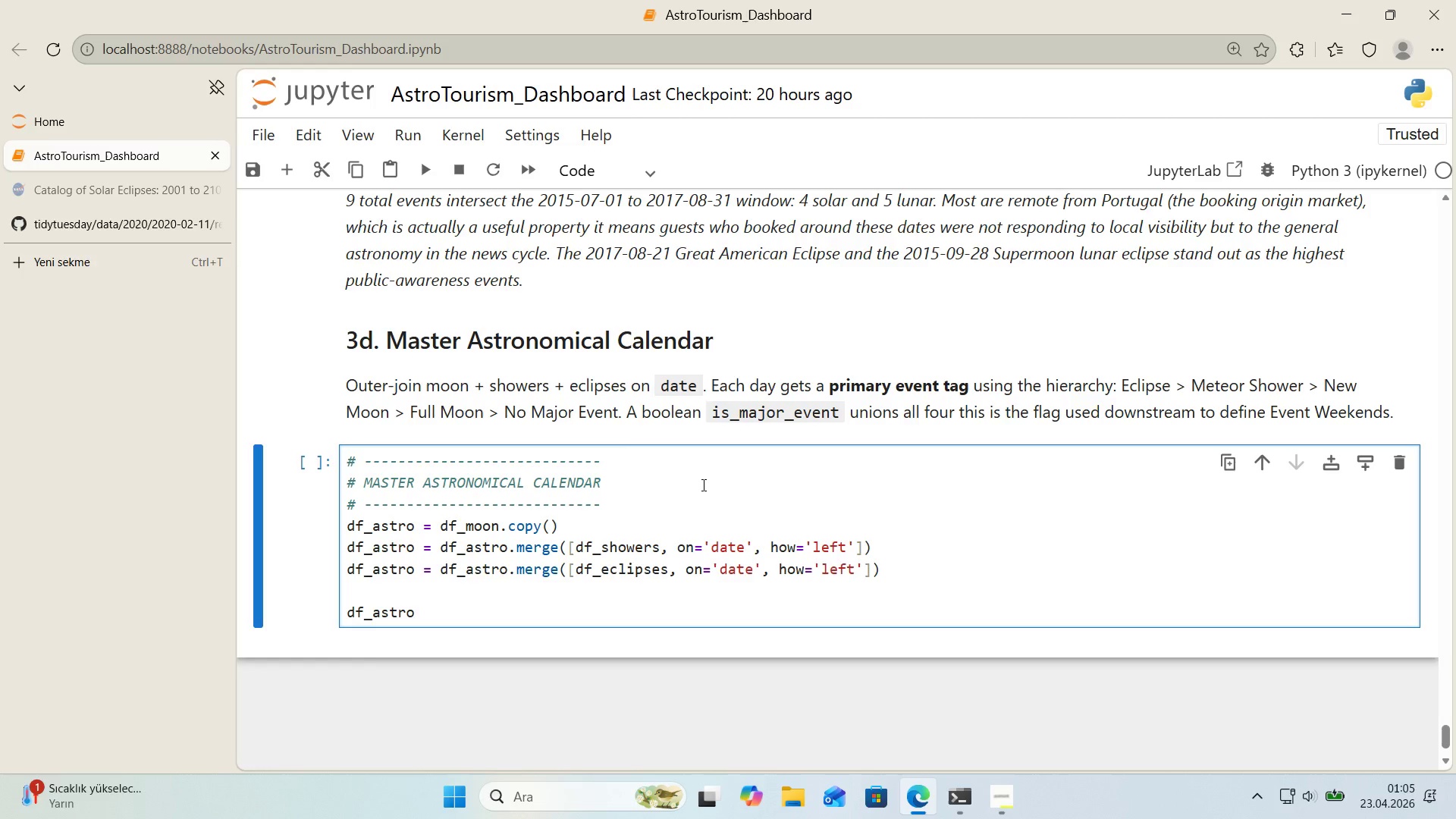 
key(Alt+Control+8)
 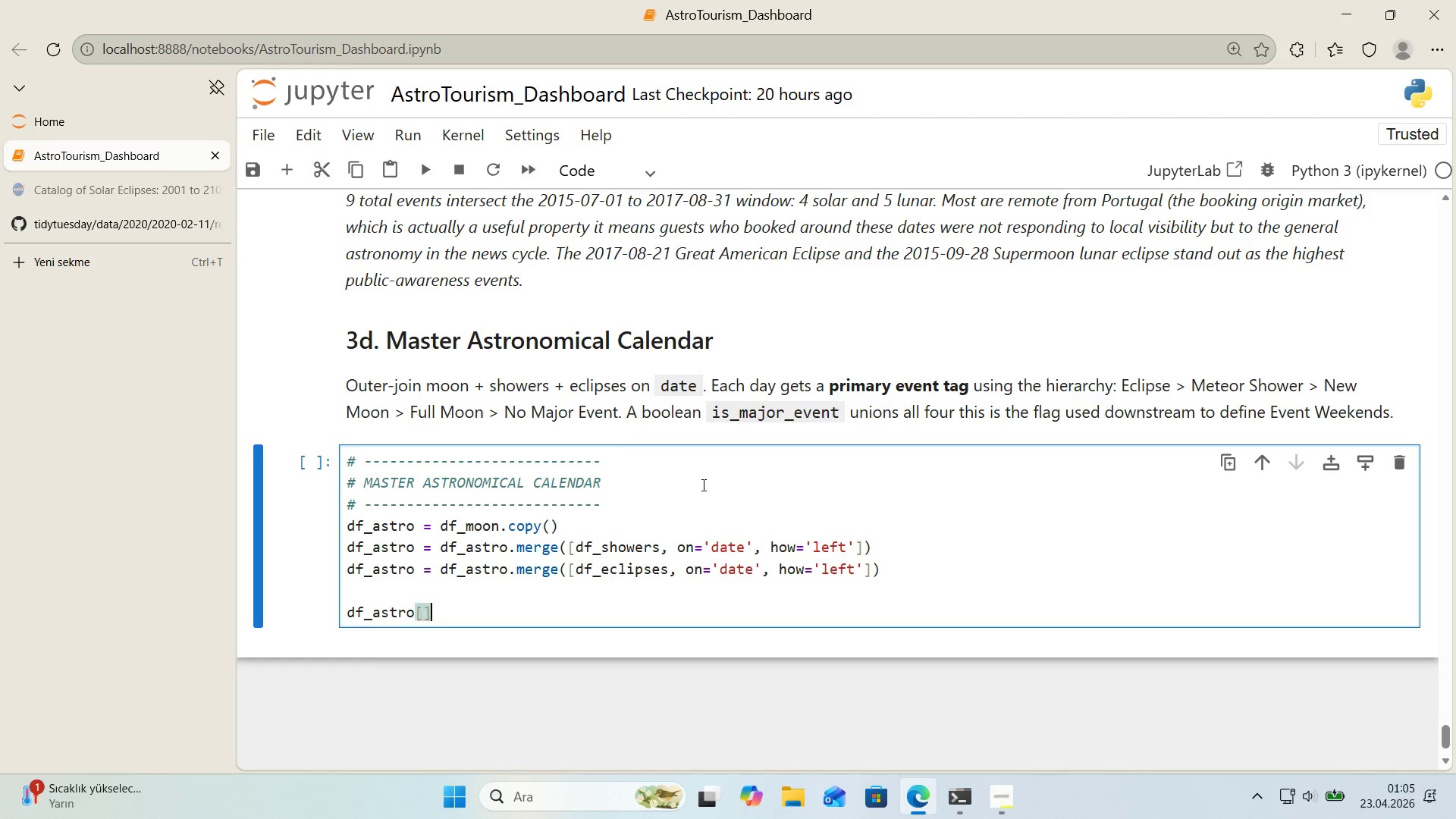 
key(Alt+Control+9)
 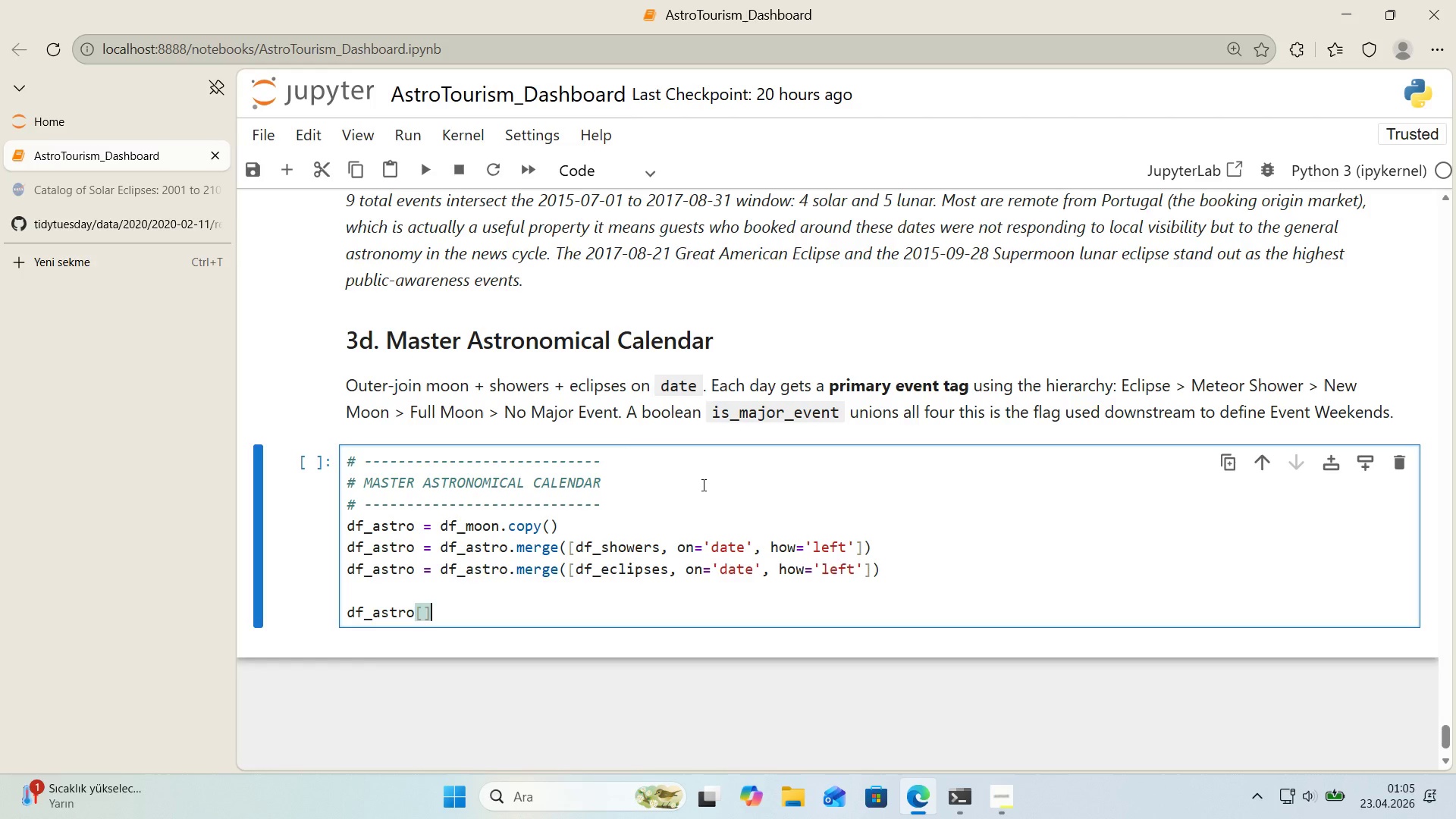 
key(ArrowLeft)
 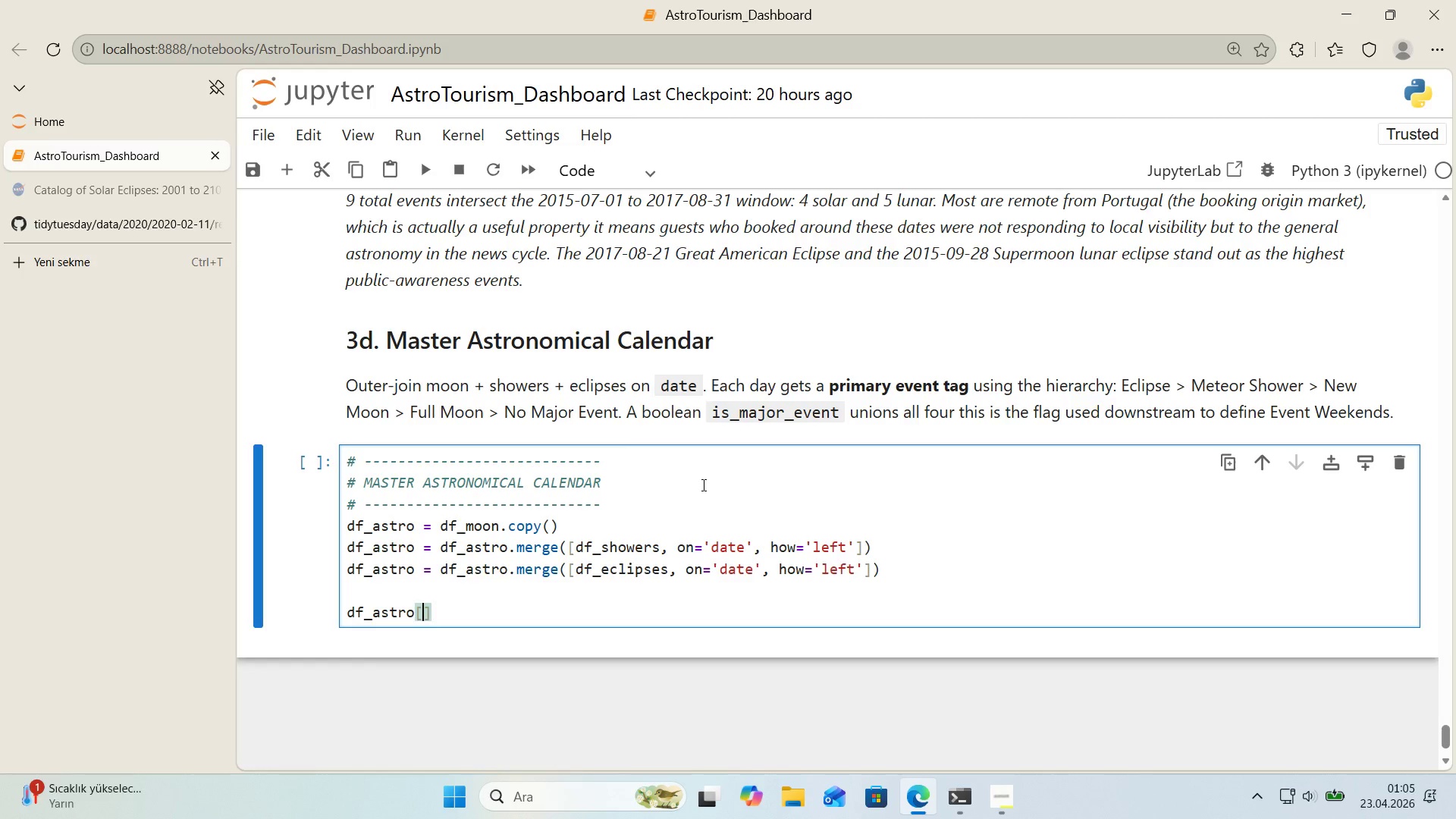 
type(@@)
 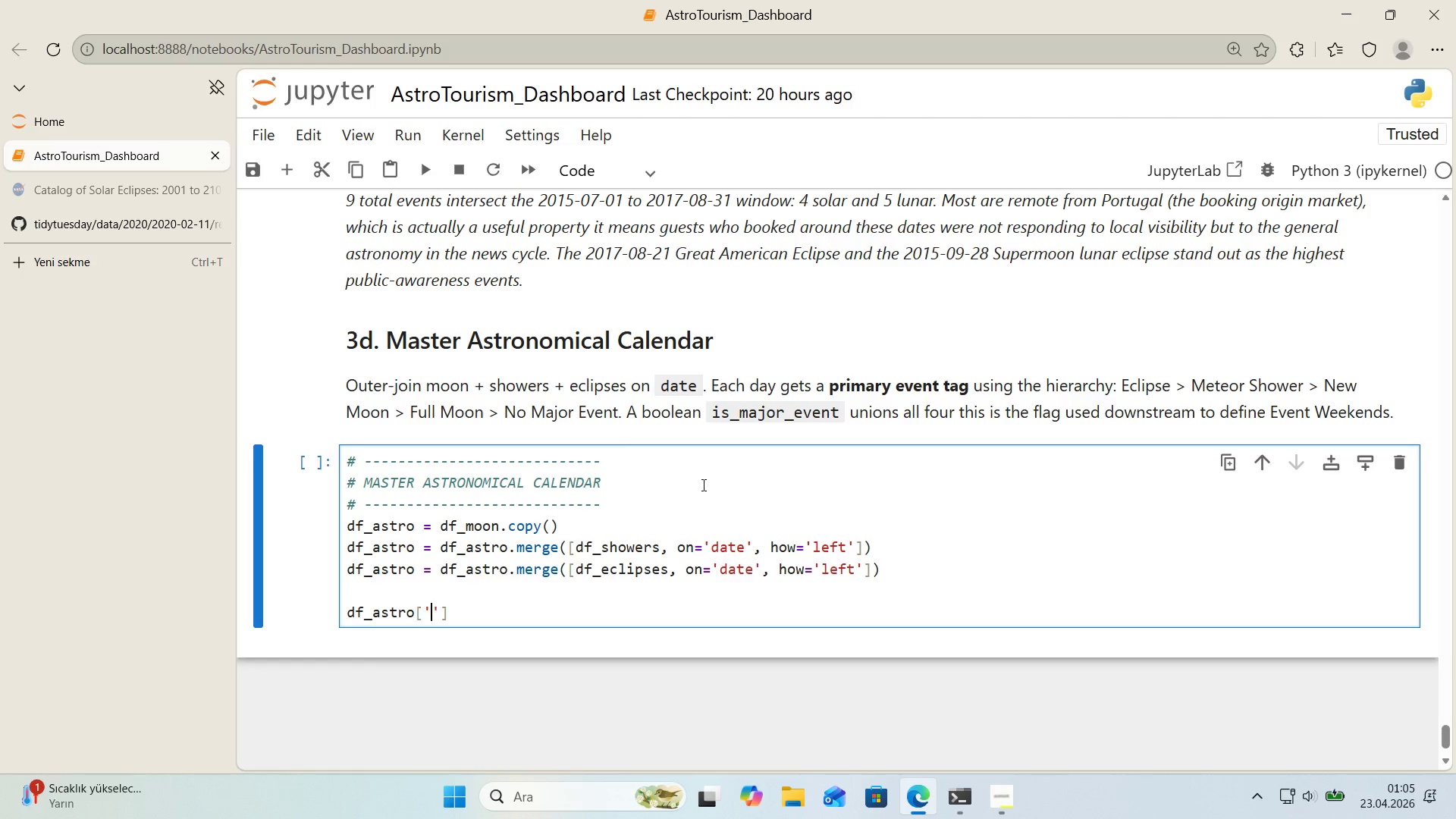 
key(ArrowLeft)
 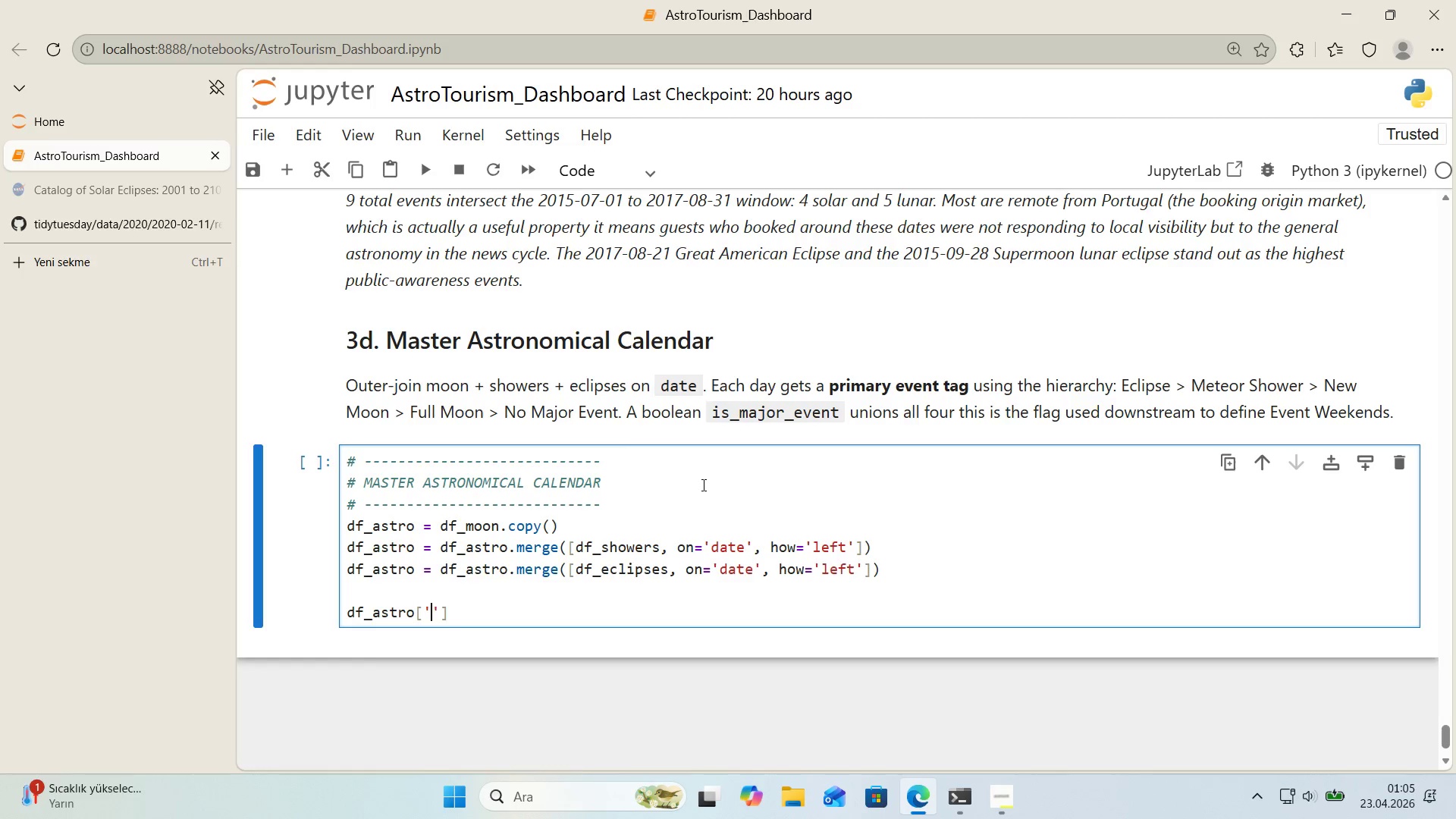 
type(hast_)
key(Backspace)
key(Backspace)
type(_meteor_shower)
 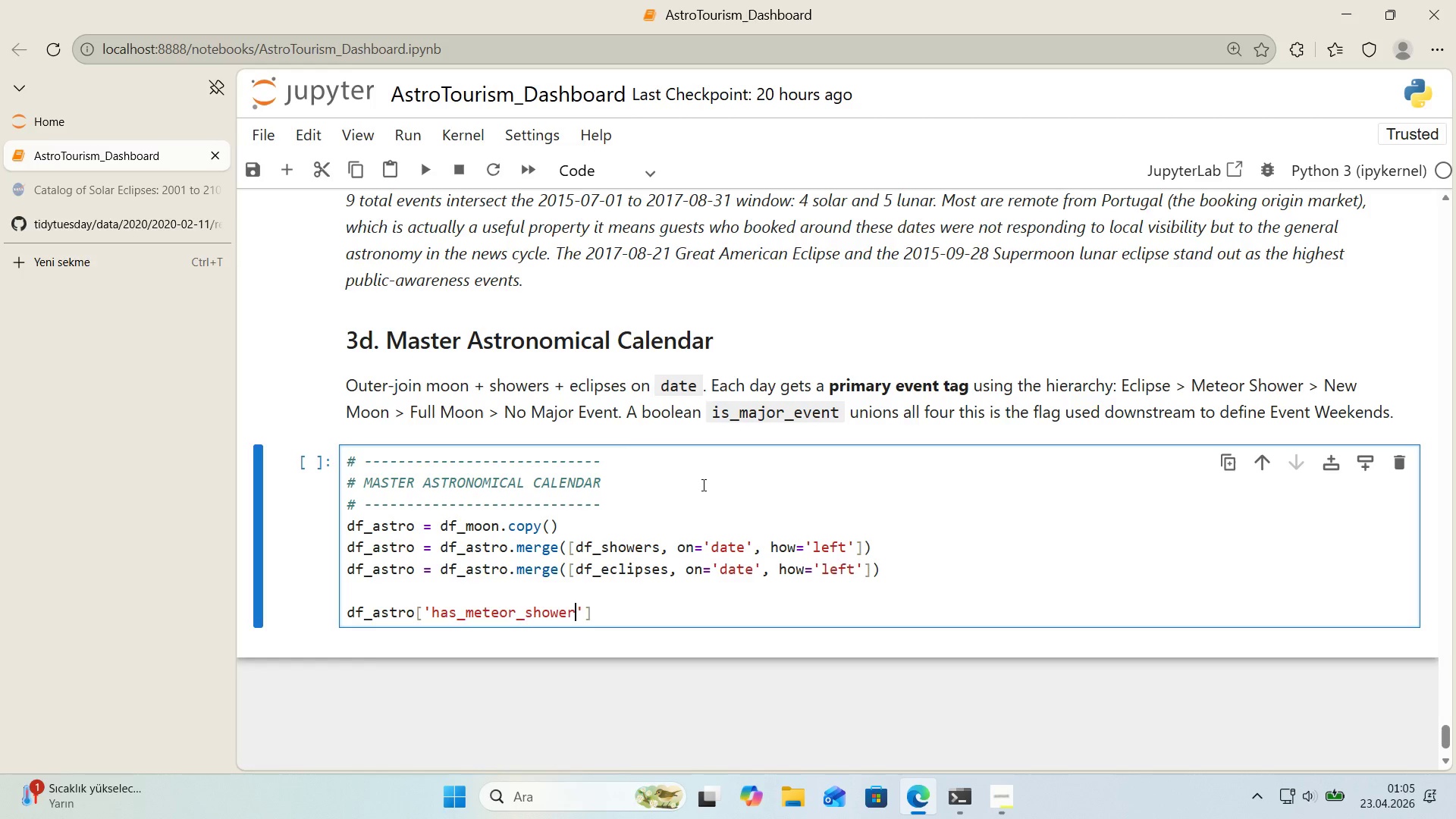 
key(ArrowRight)
 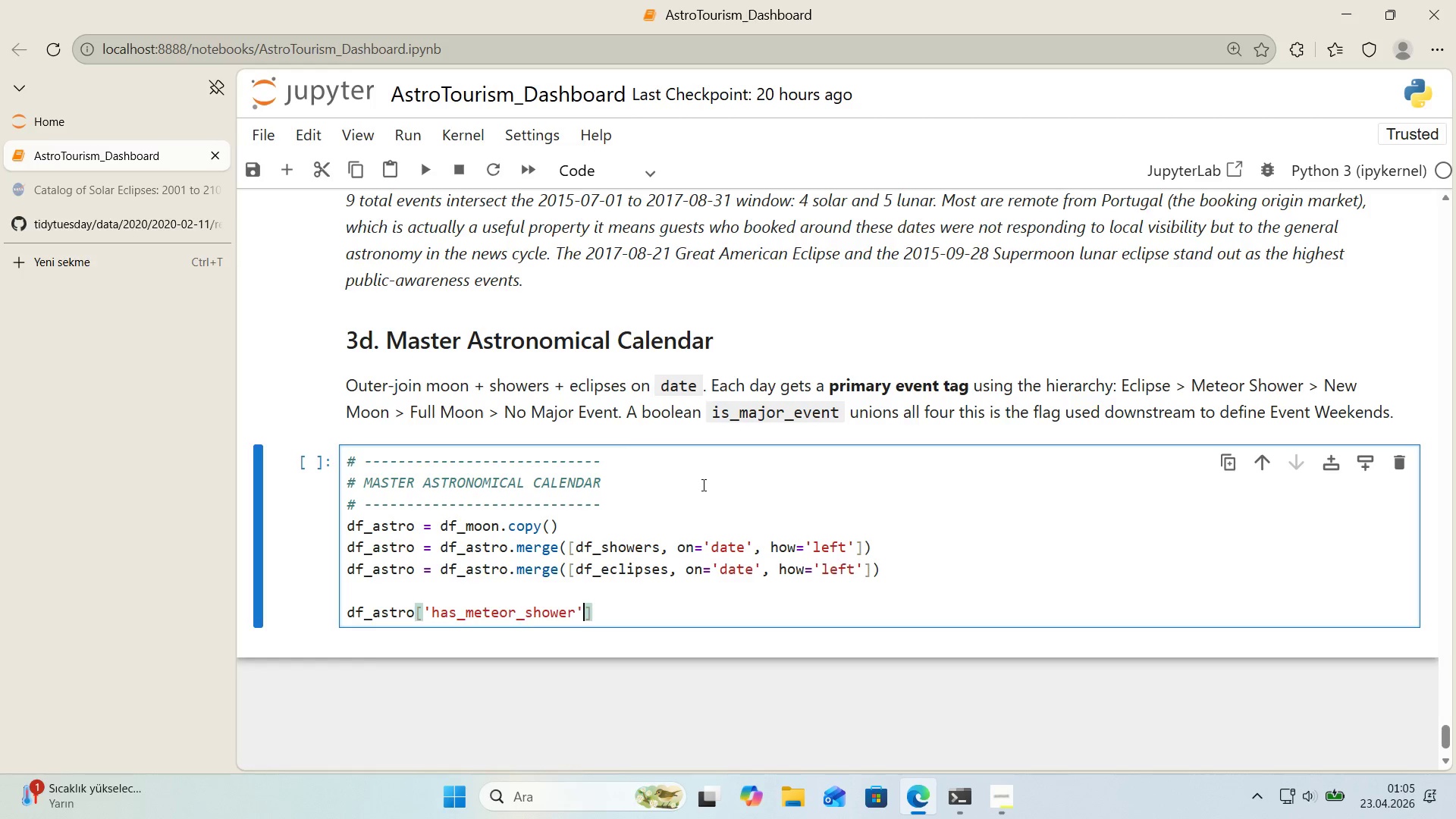 
key(ArrowRight)
 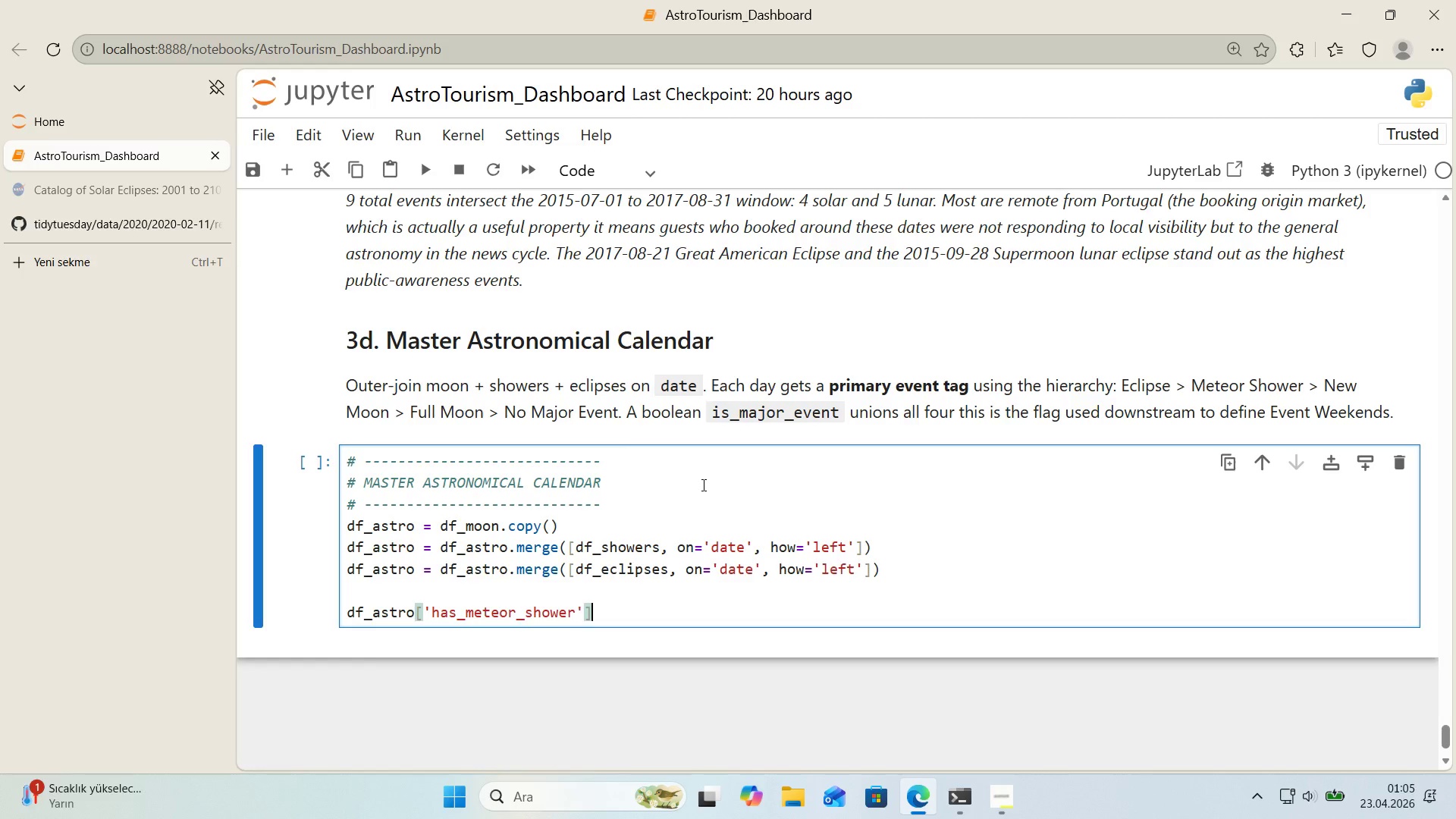 
type( ) df_astro)
 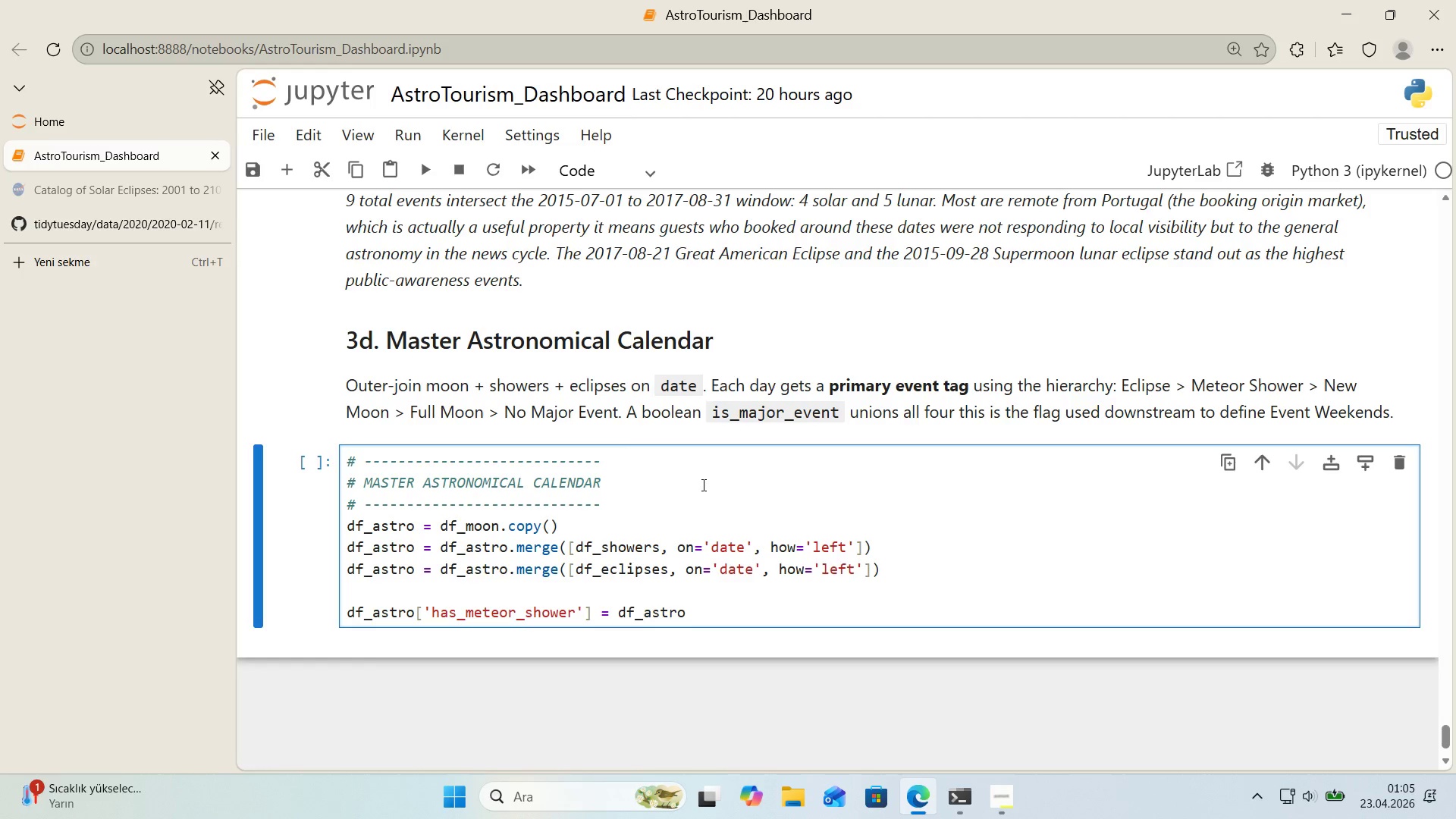 
key(Alt+Control+8)
 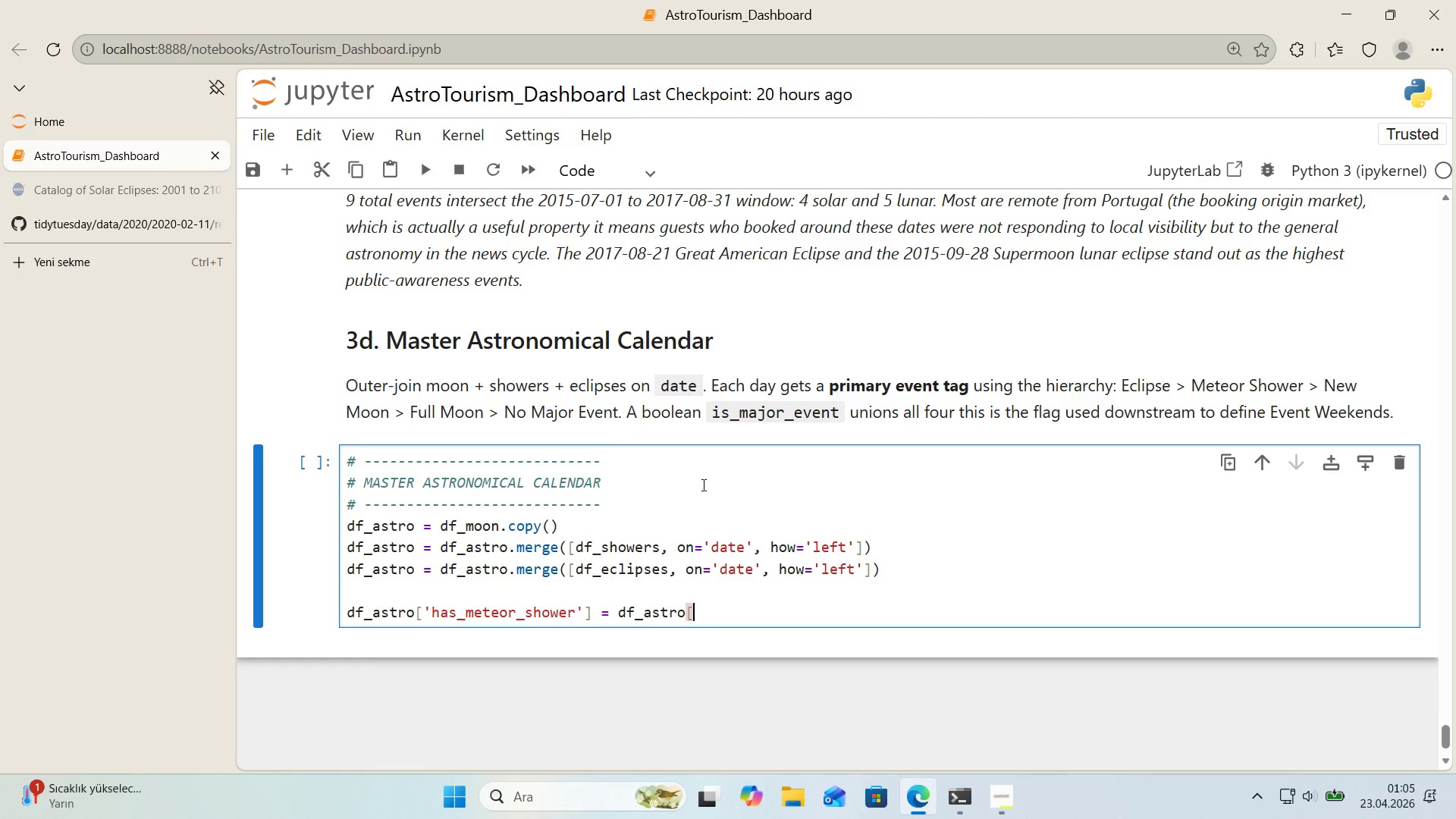 
key(Alt+Control+9)
 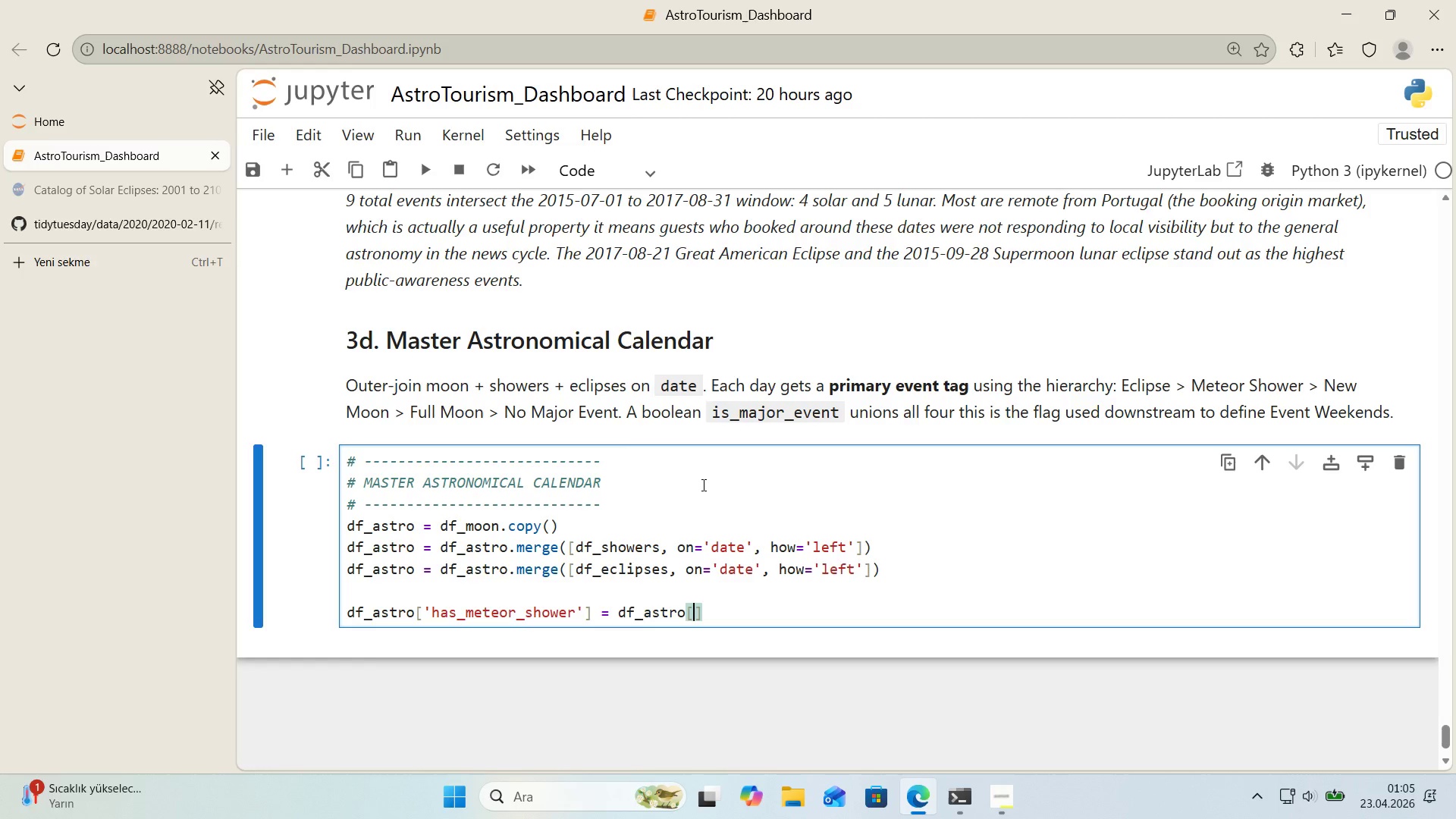 
key(ArrowLeft)
 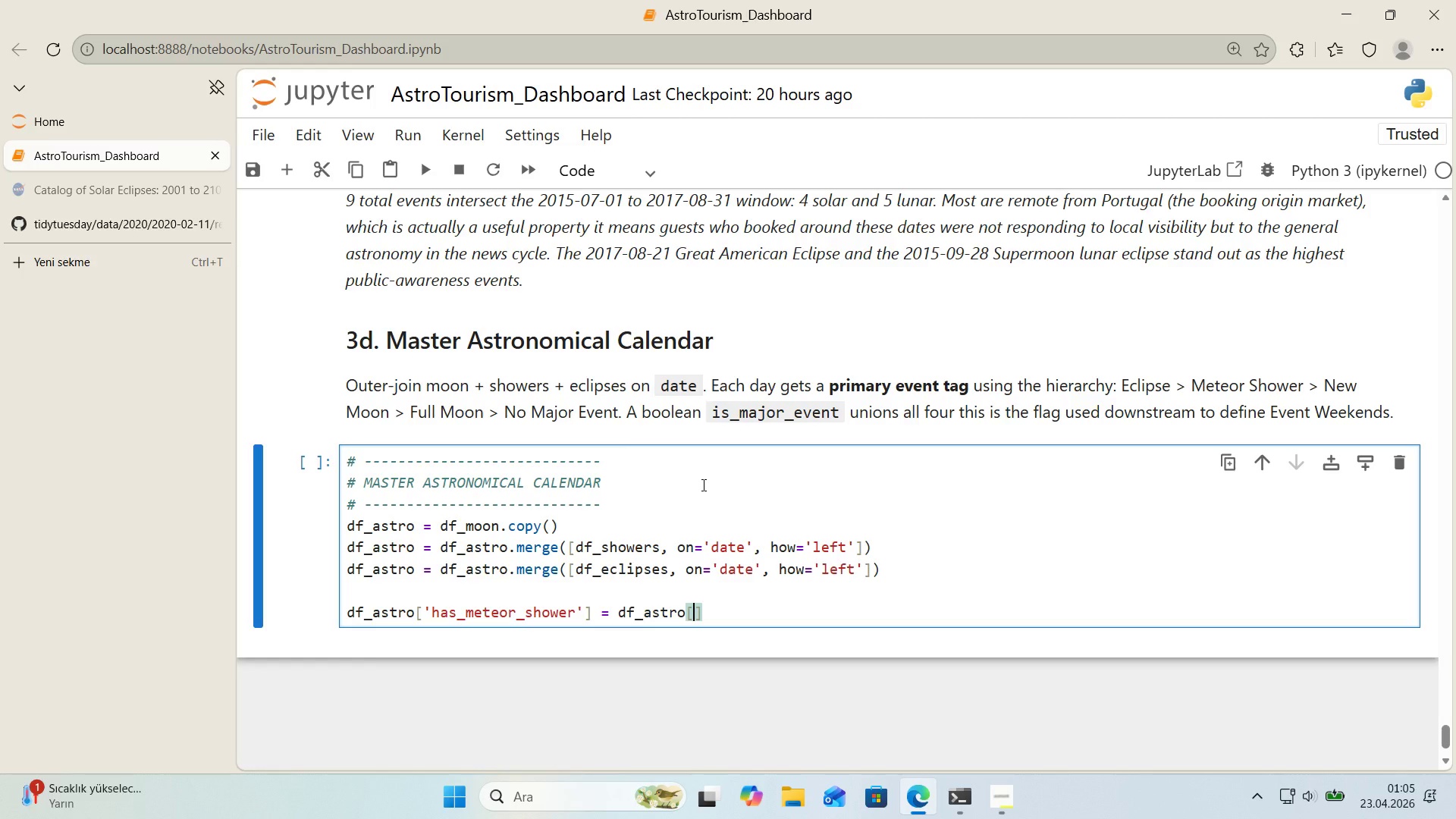 
type(@@)
 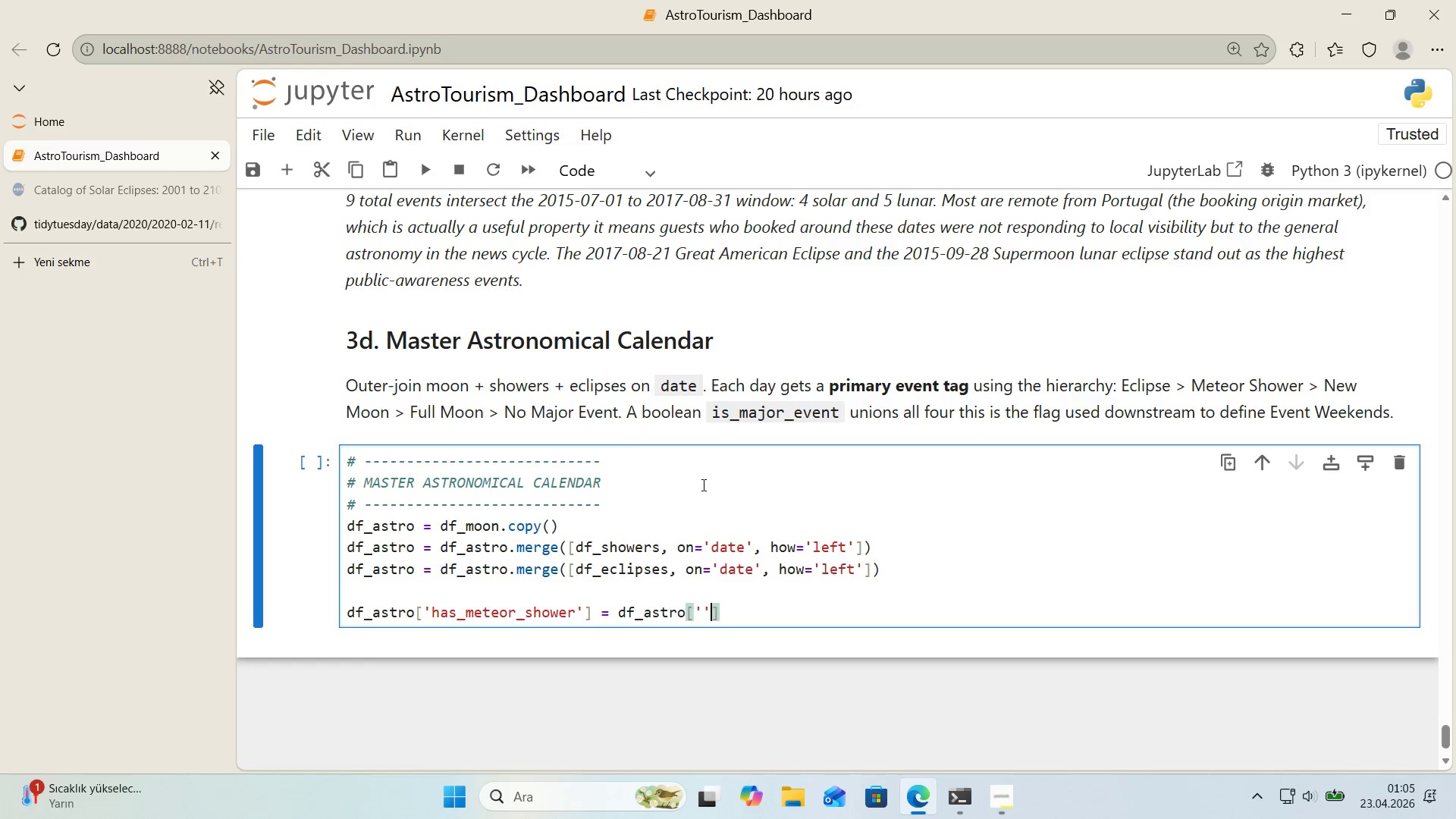 
key(ArrowLeft)
 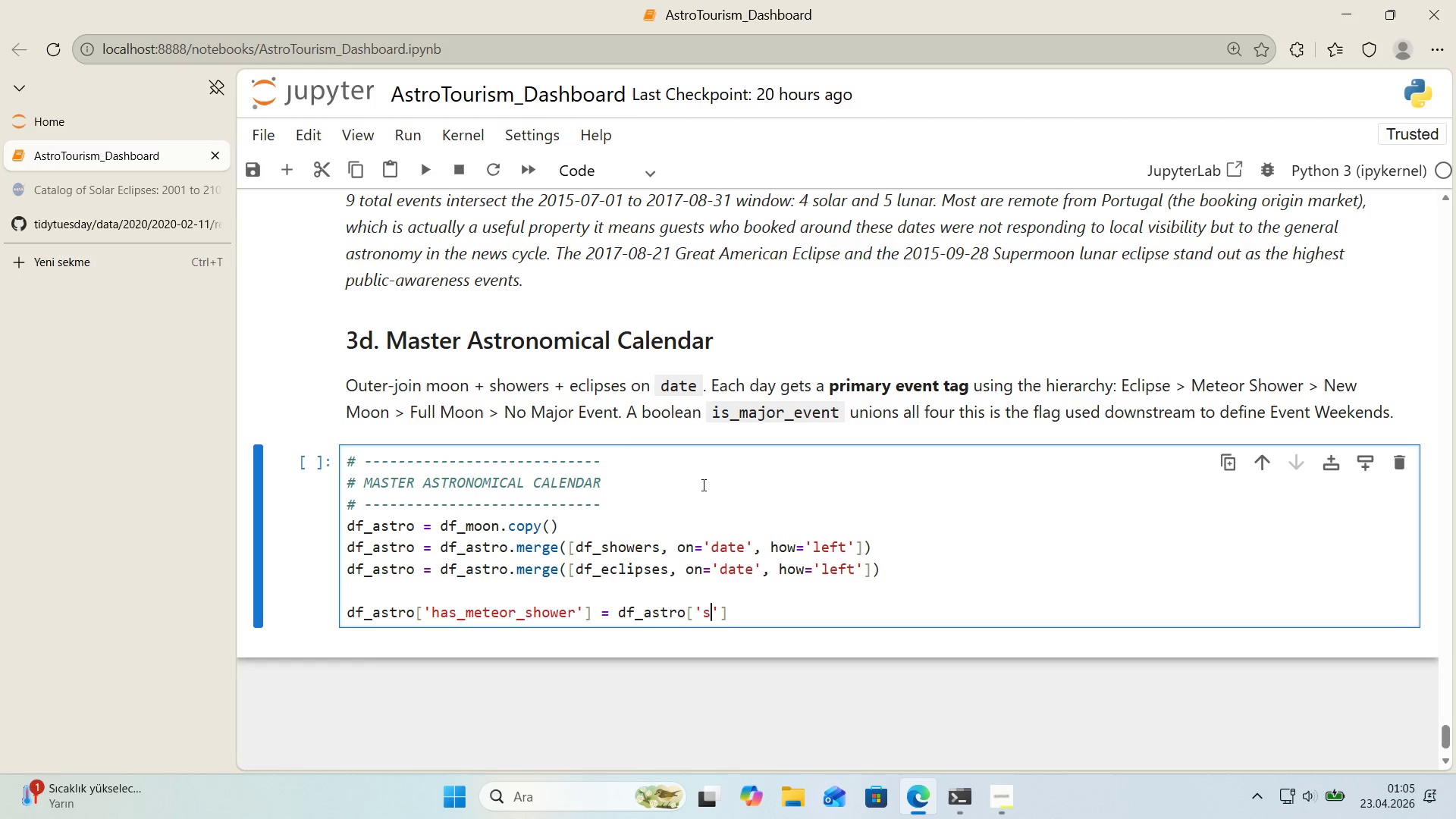 
type(shower_name)
 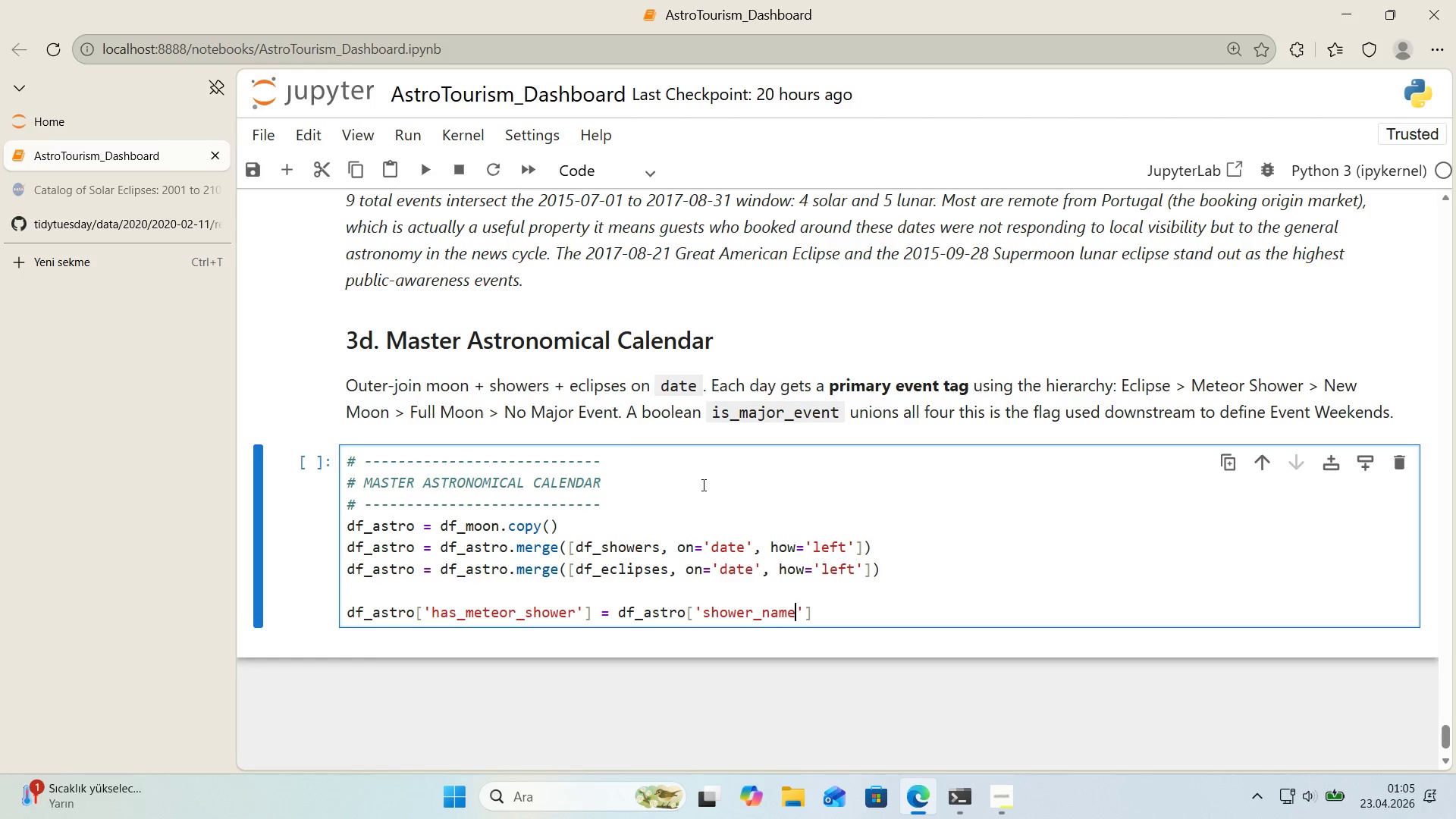 
key(ArrowRight)
 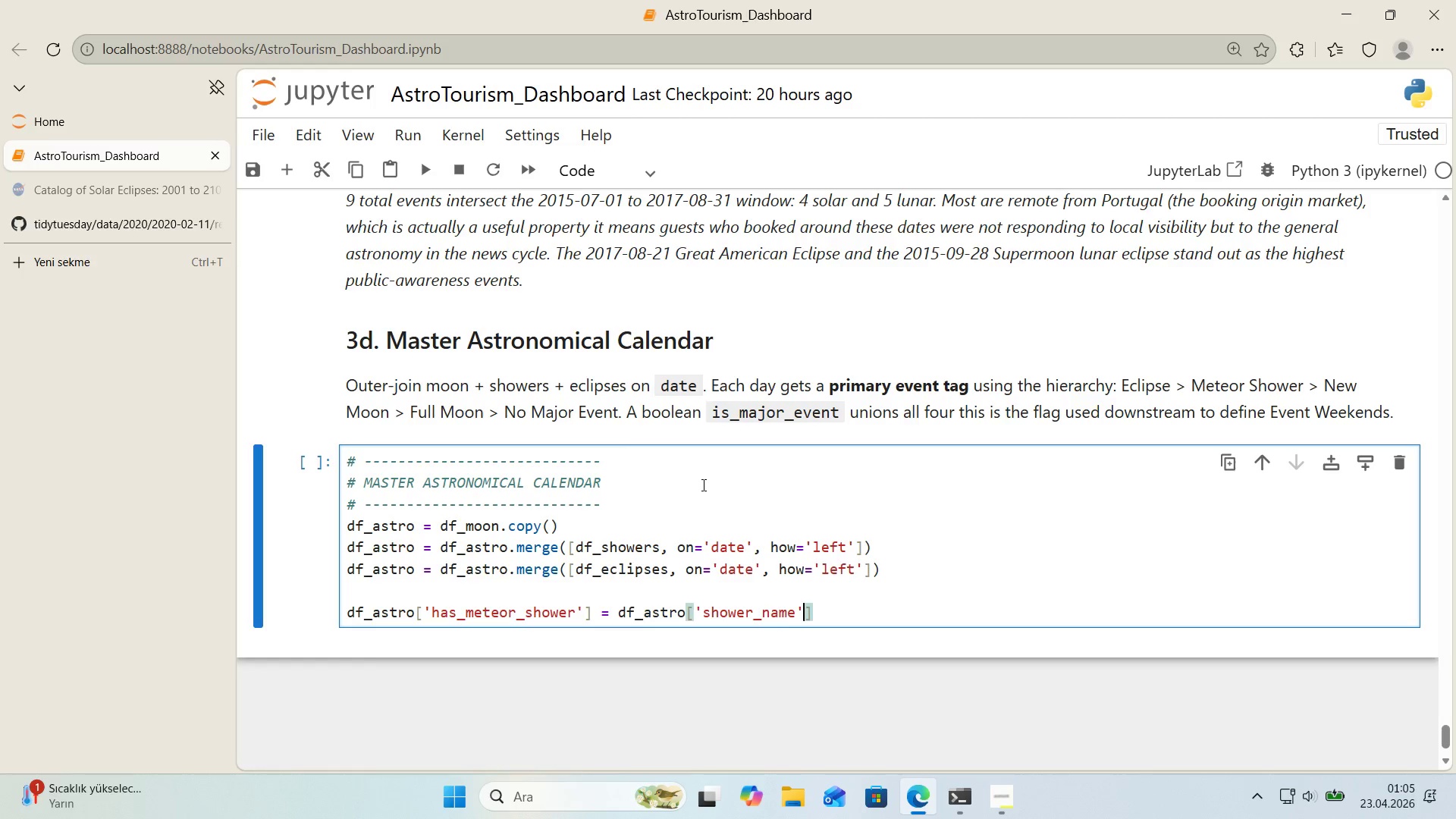 
key(ArrowRight)
 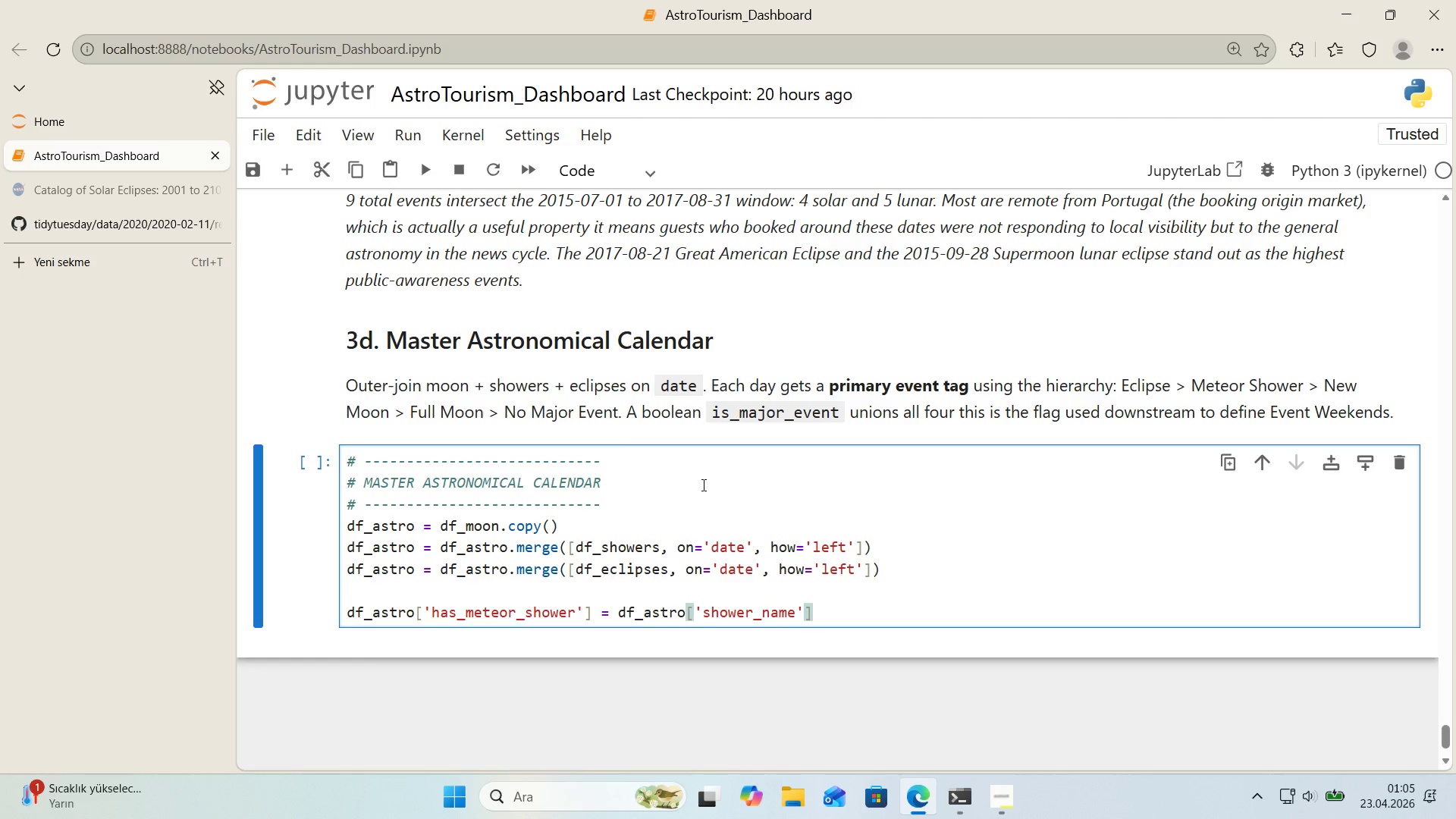 
type(.notna*()
 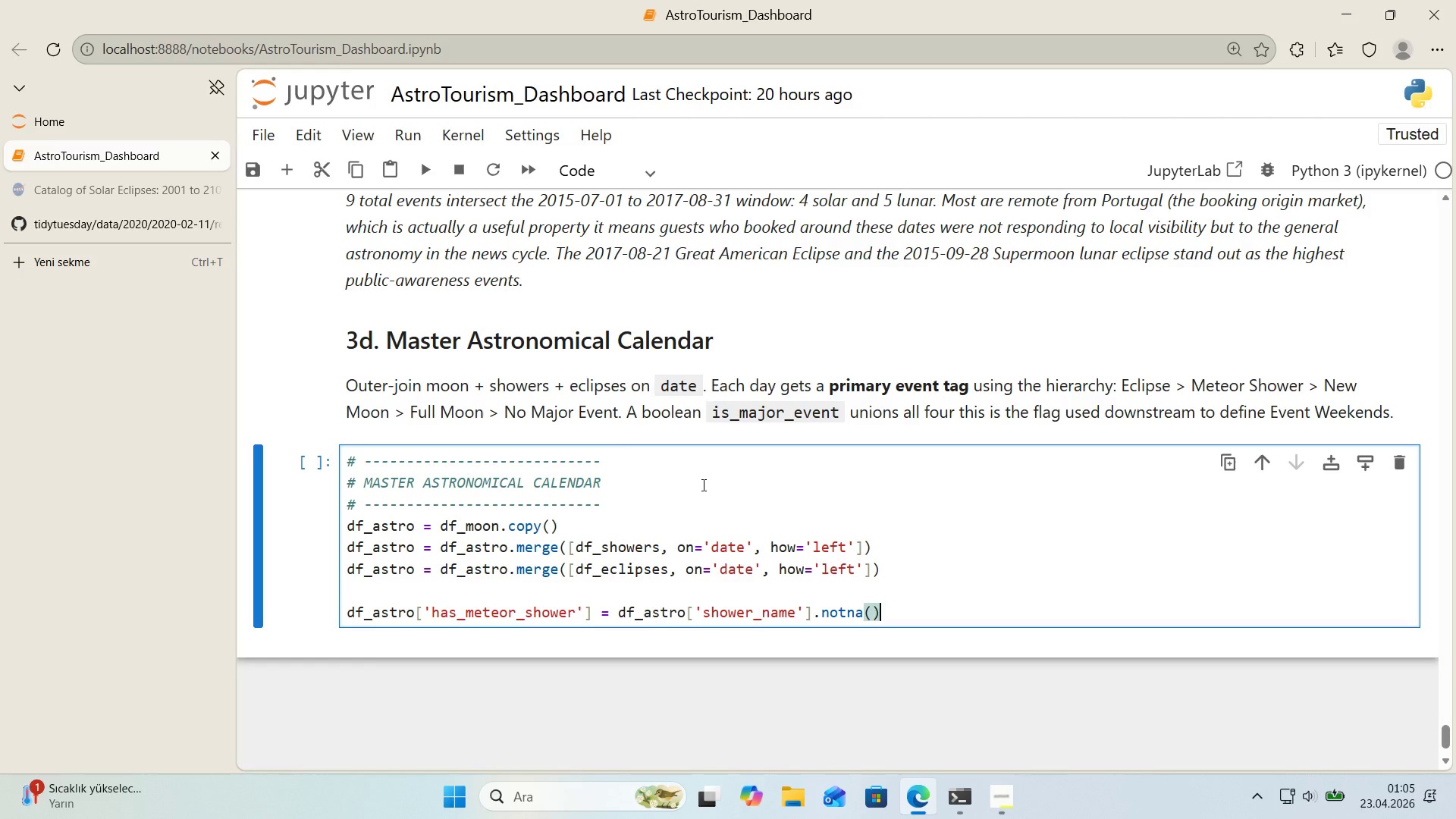 
wait(6.39)
 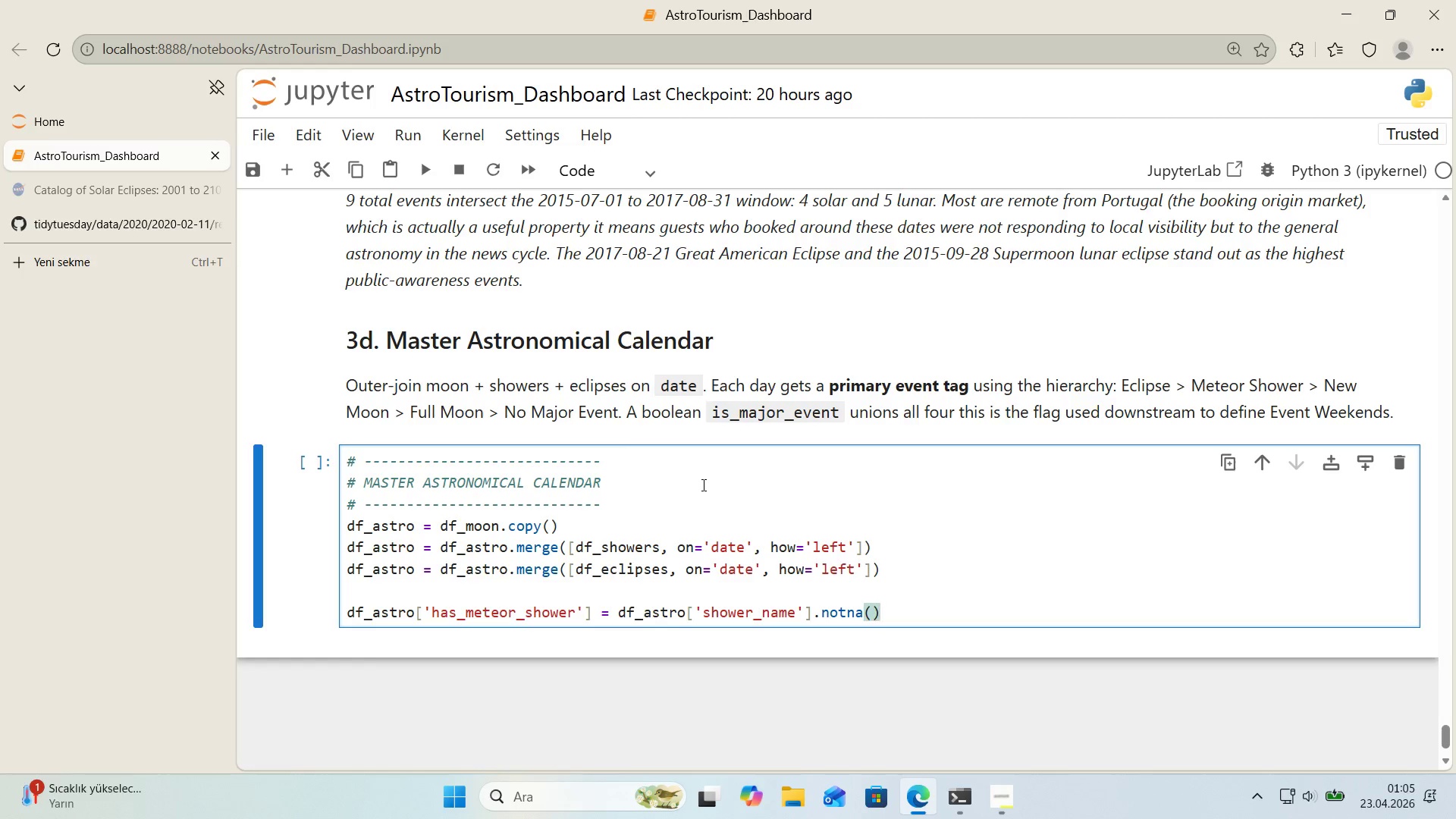 
key(Enter)
 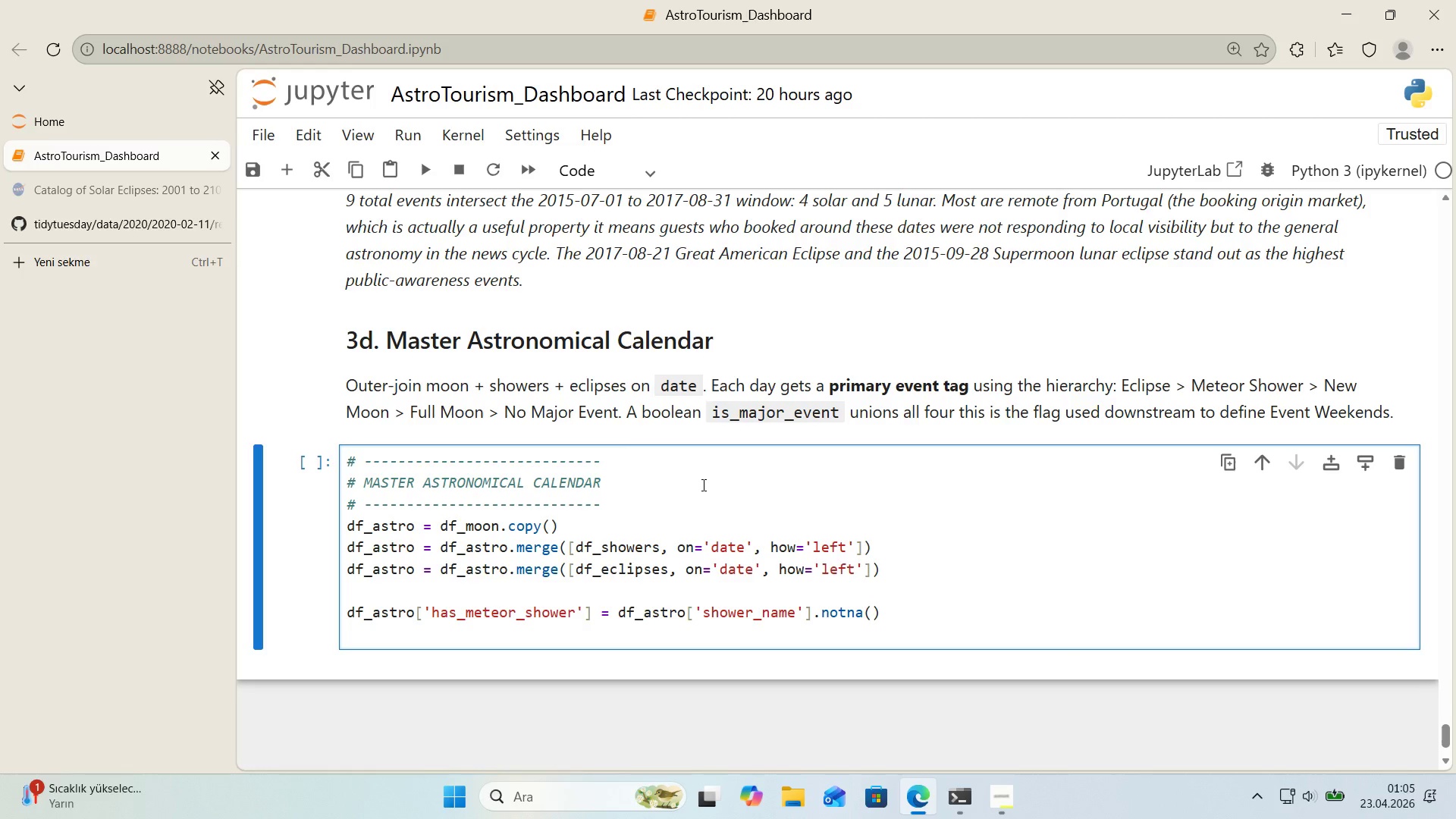 
wait(5.5)
 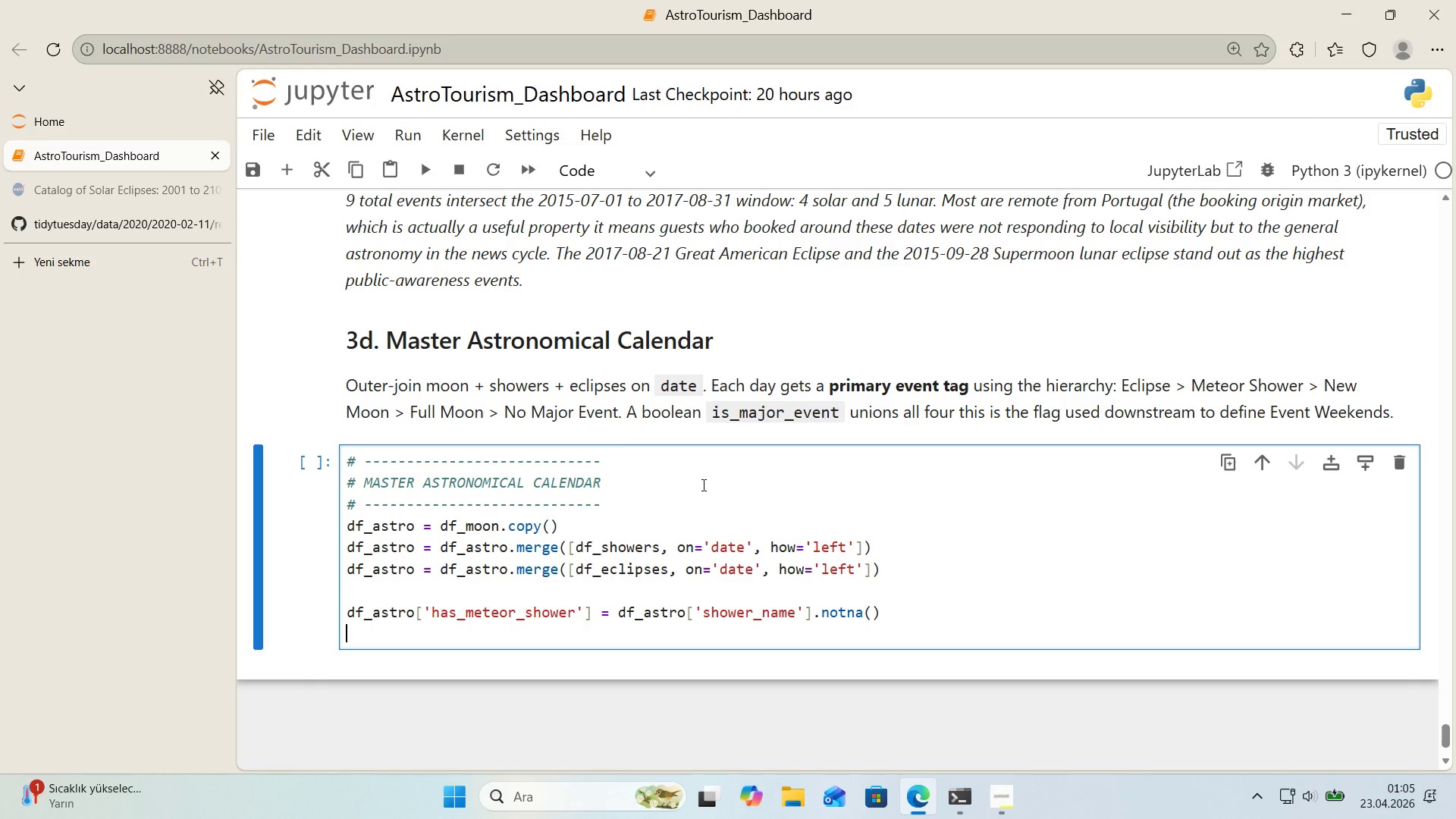 
type(df_astro)
 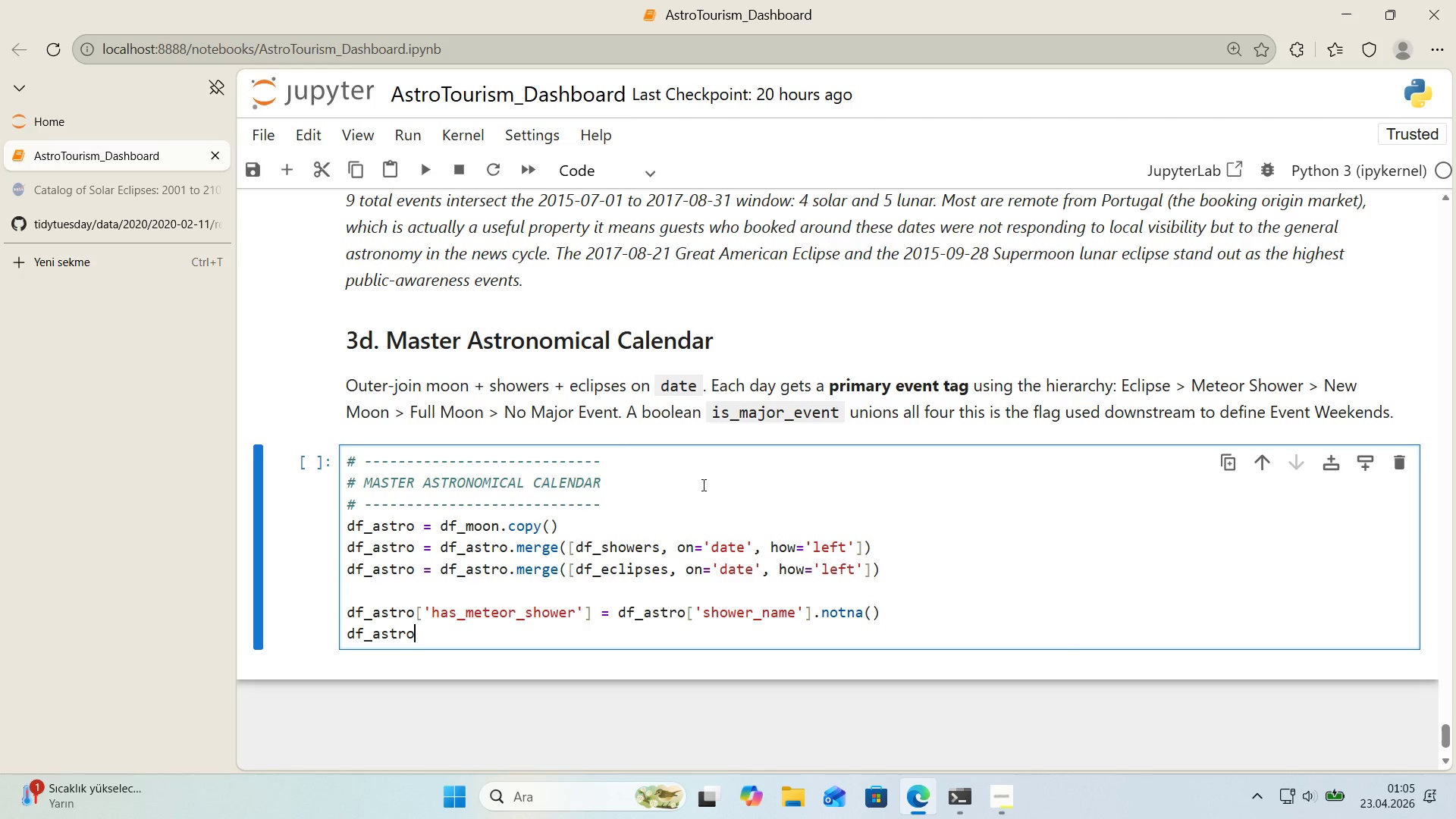 
key(Alt+Control+8)
 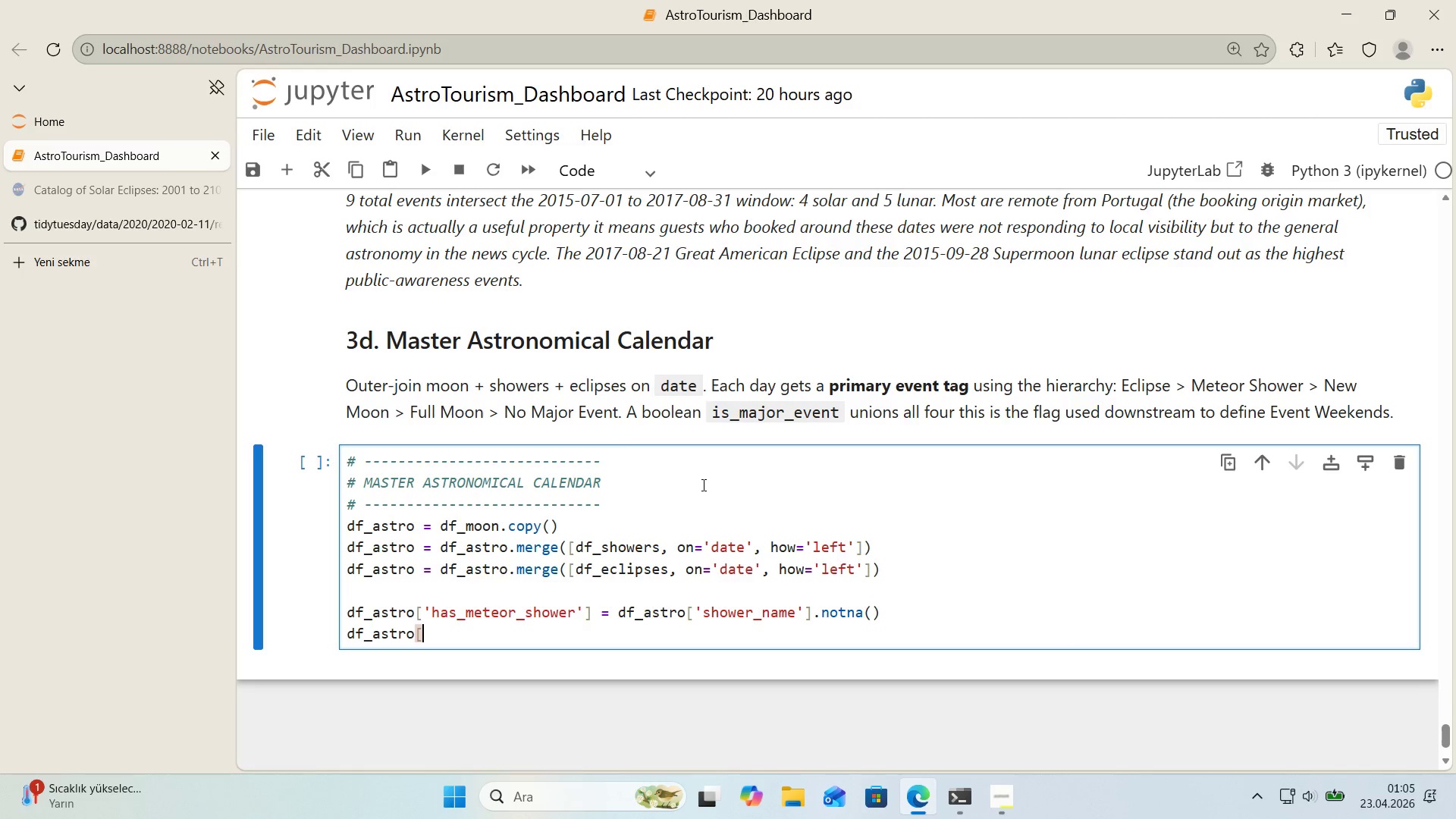 
key(Alt+Control+9)
 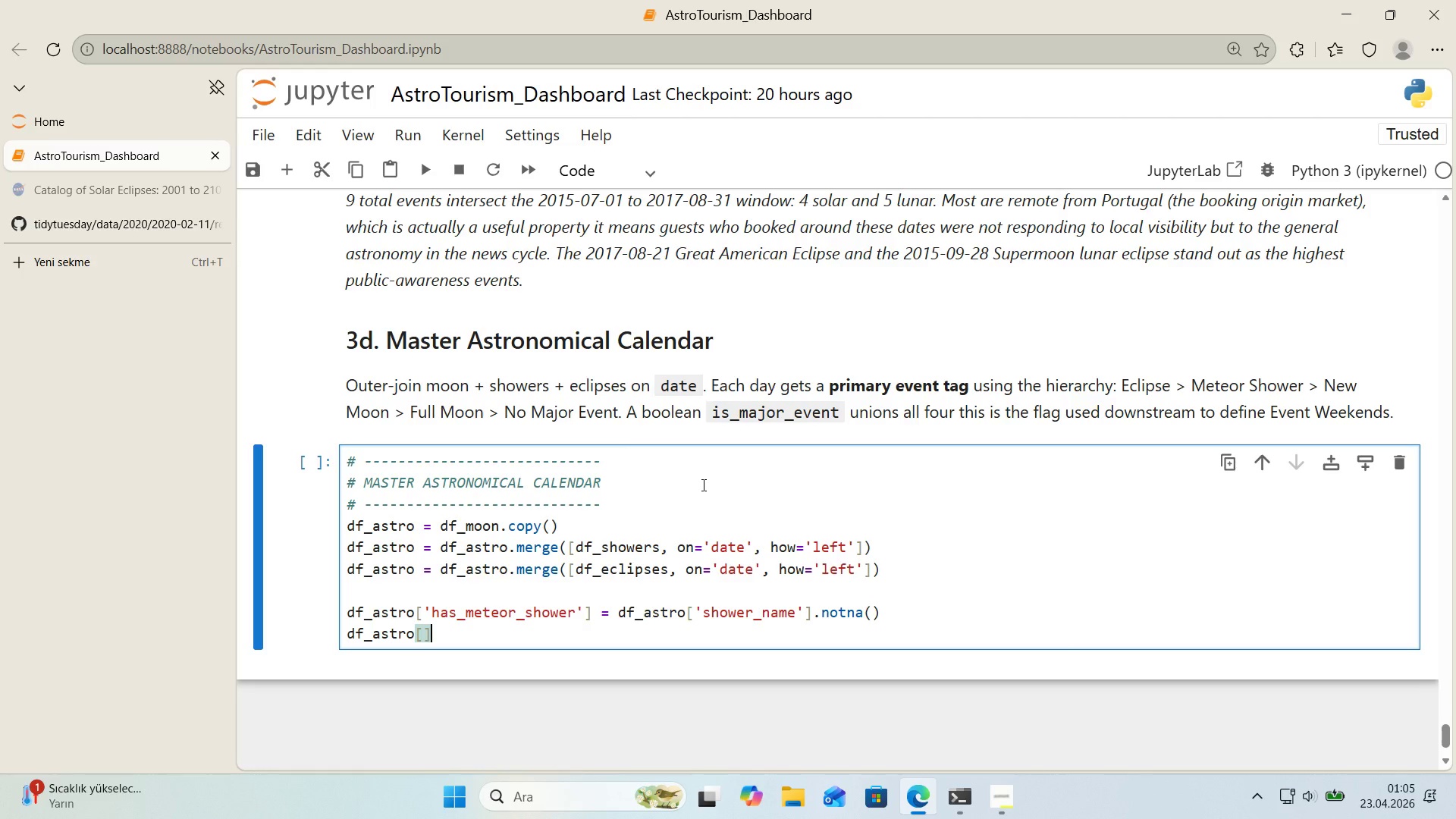 
key(ArrowLeft)
 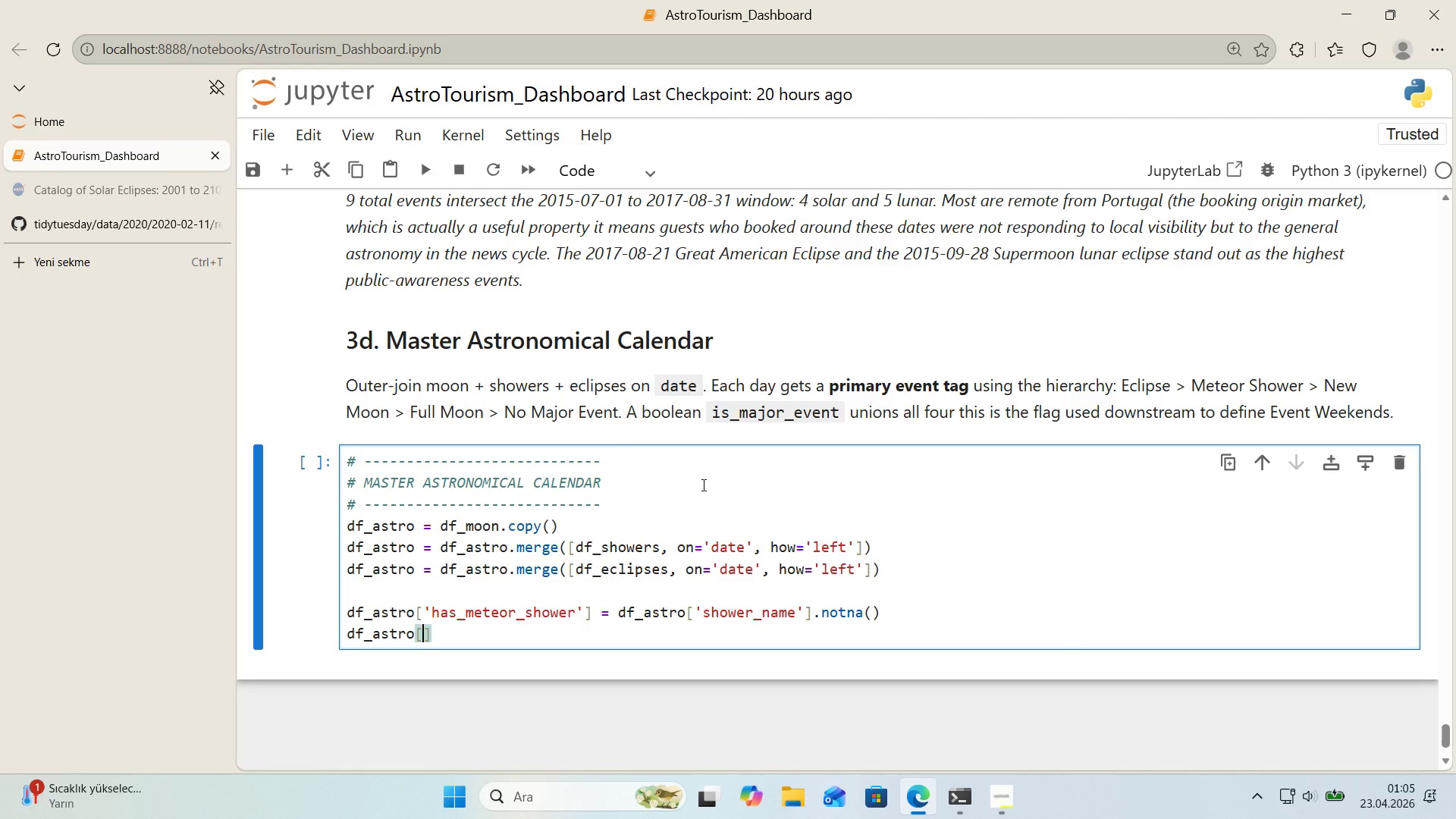 
type(@@)
 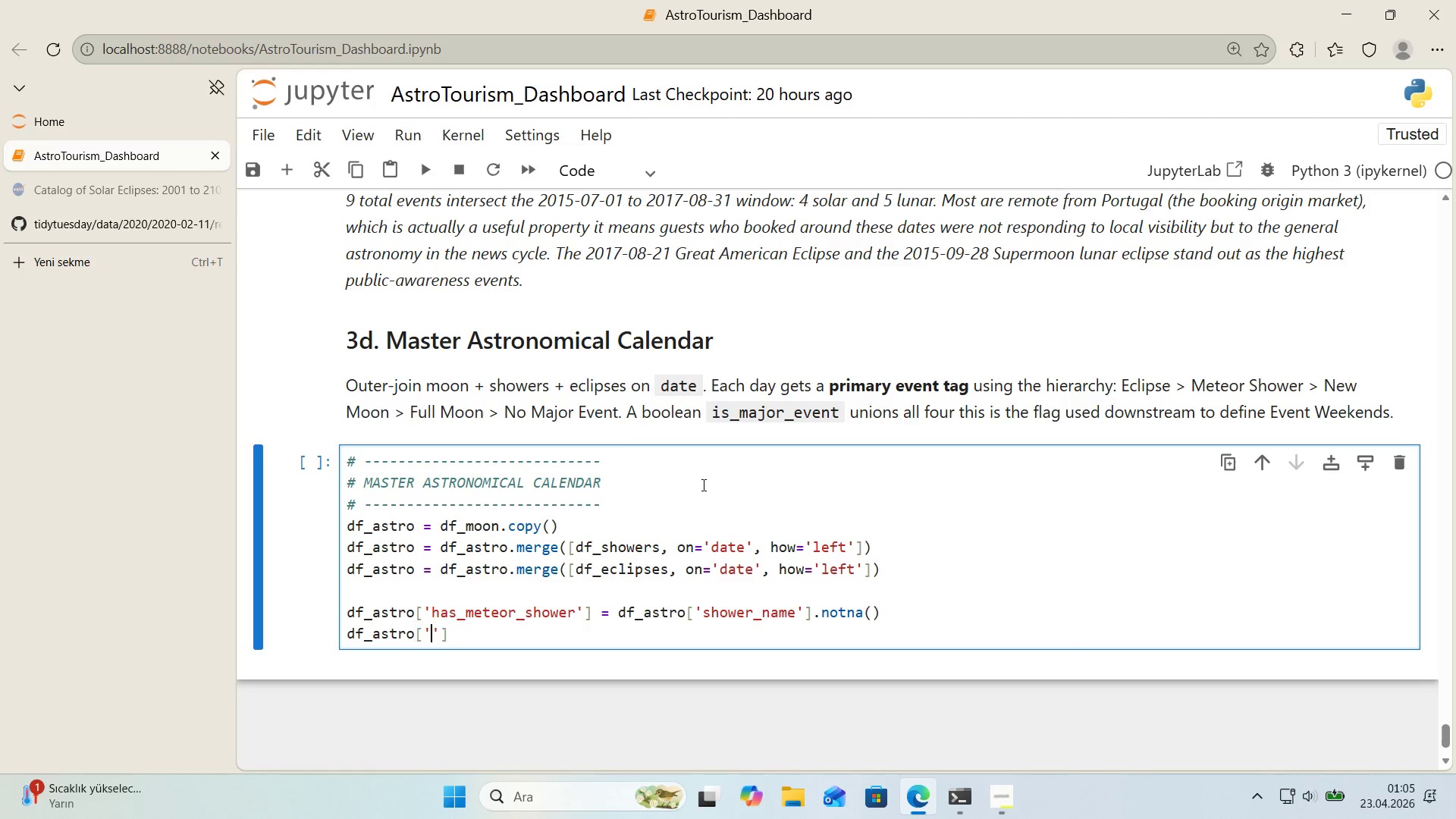 
key(ArrowLeft)
 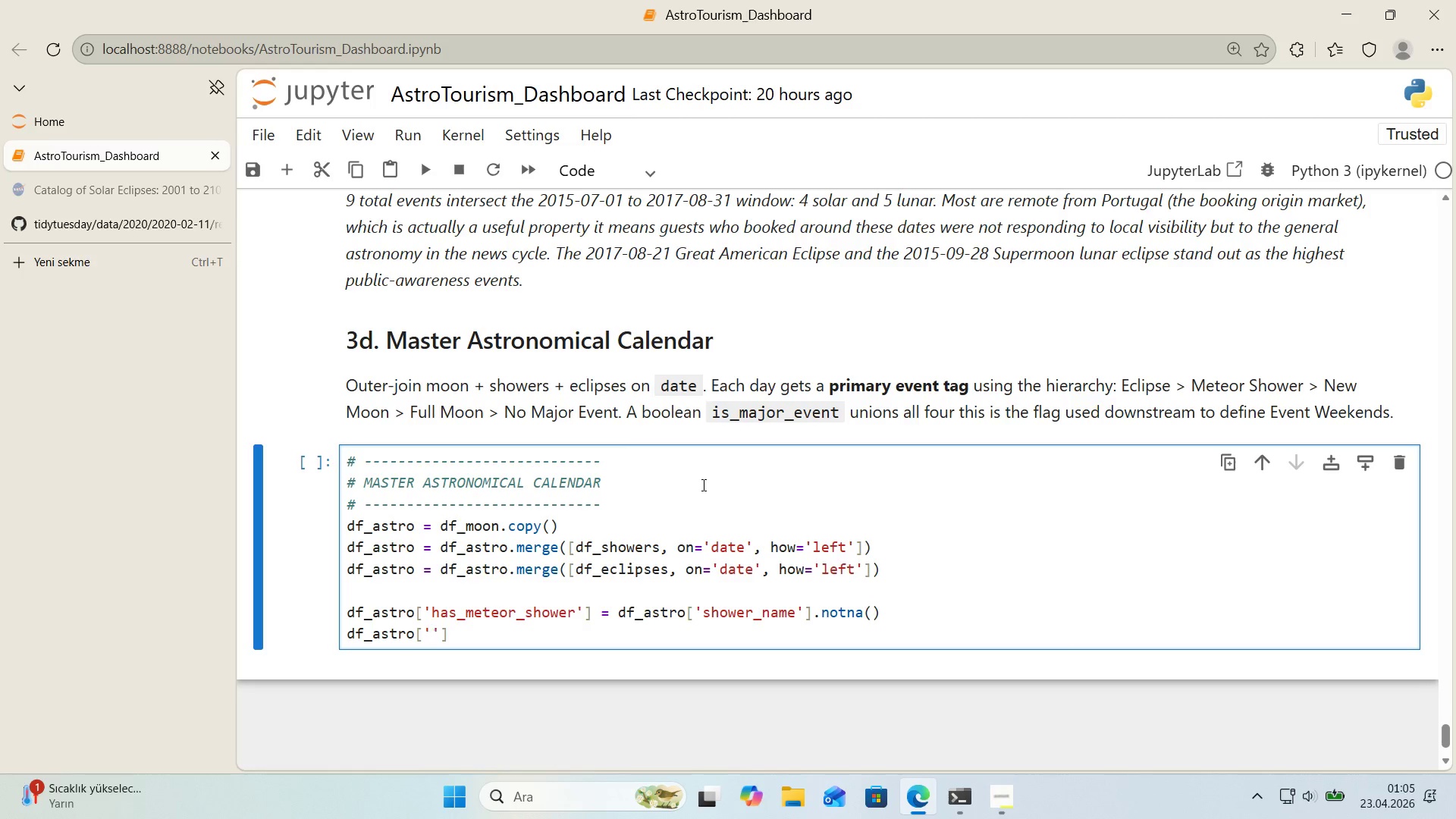 
type(has_esl'pse)
 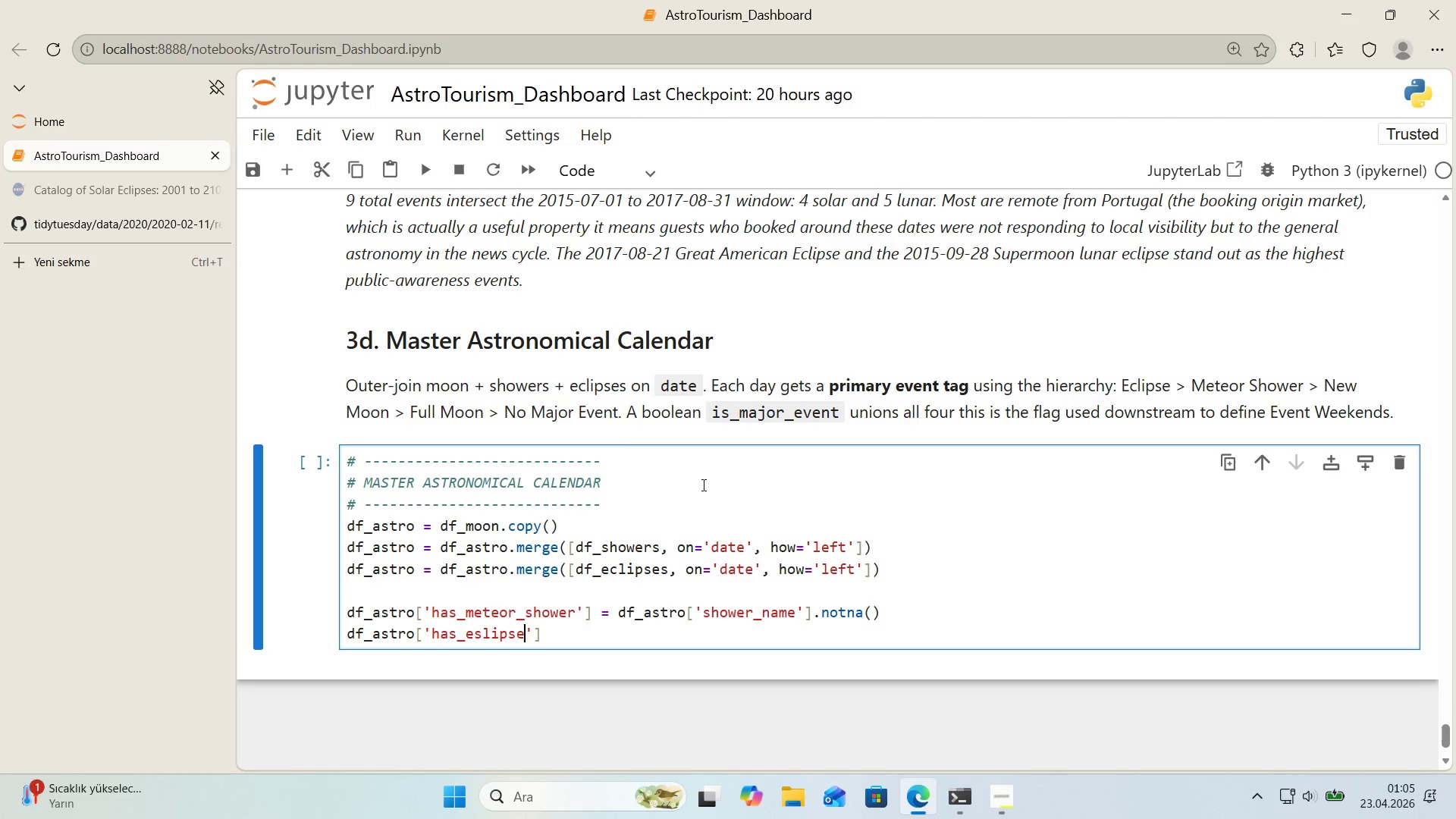 
key(ArrowRight)
 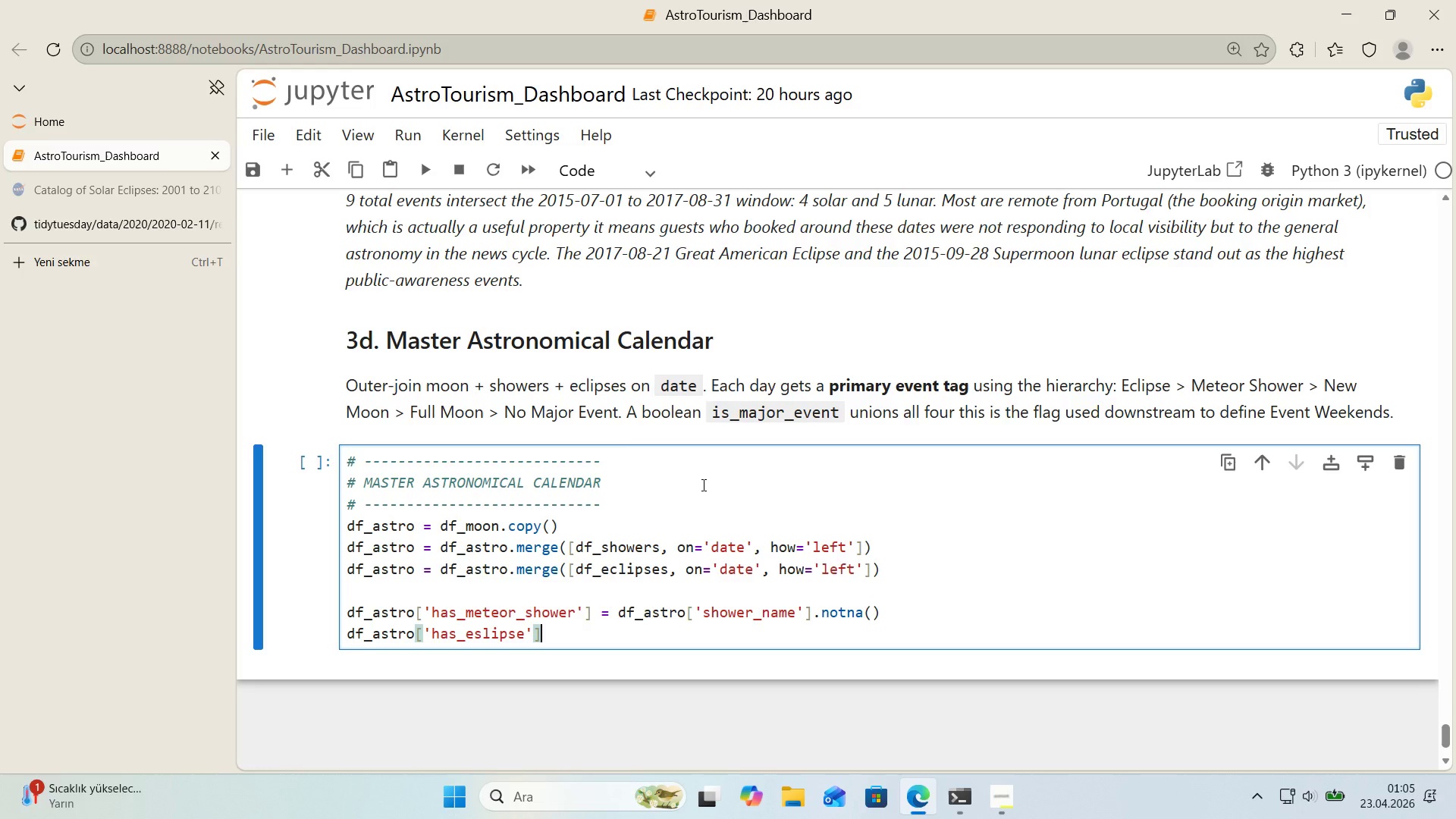 
key(ArrowRight)
 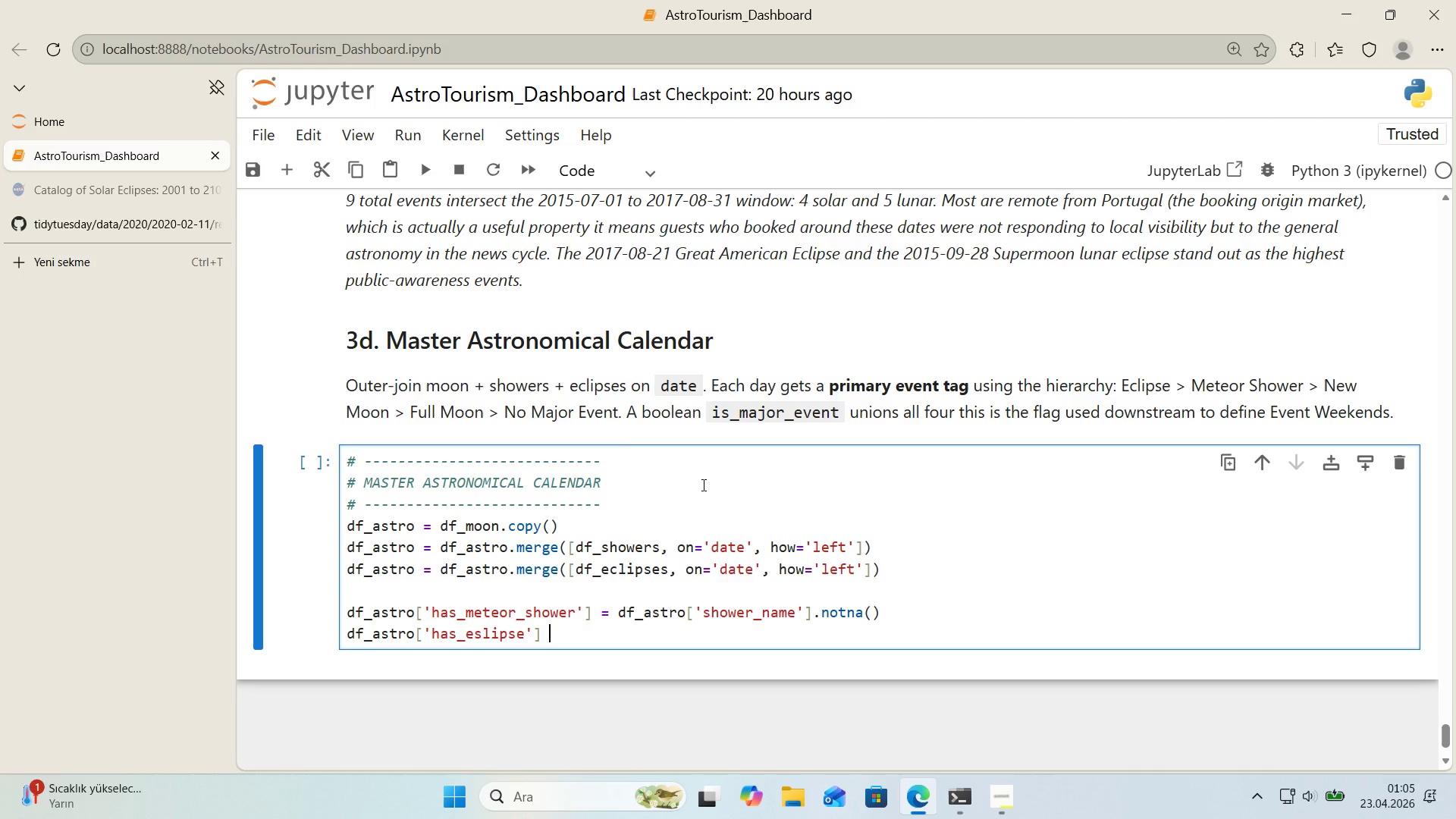 
type( ) df_astro)
 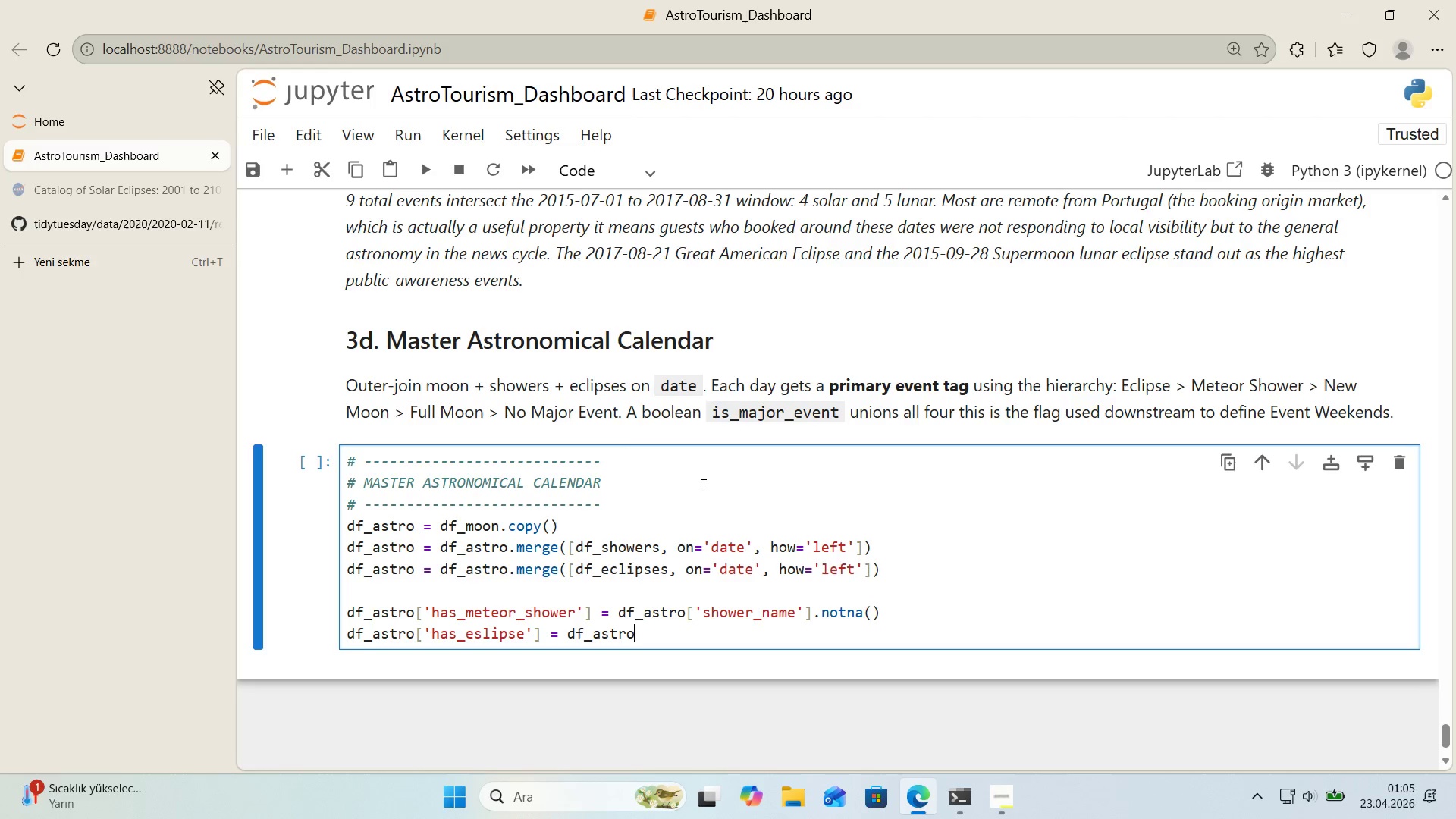 
key(Alt+Control+8)
 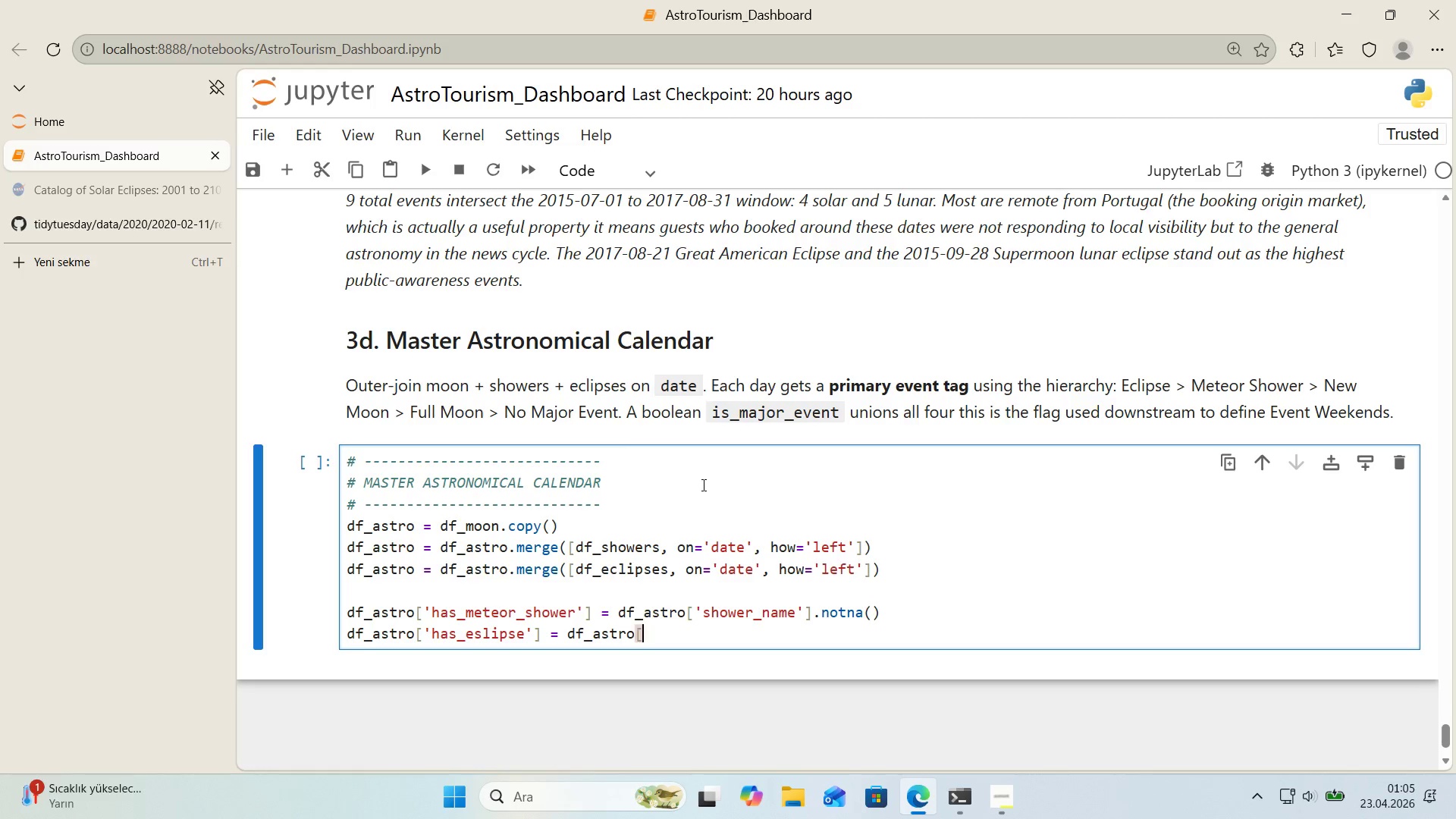 
key(Alt+Control+9)
 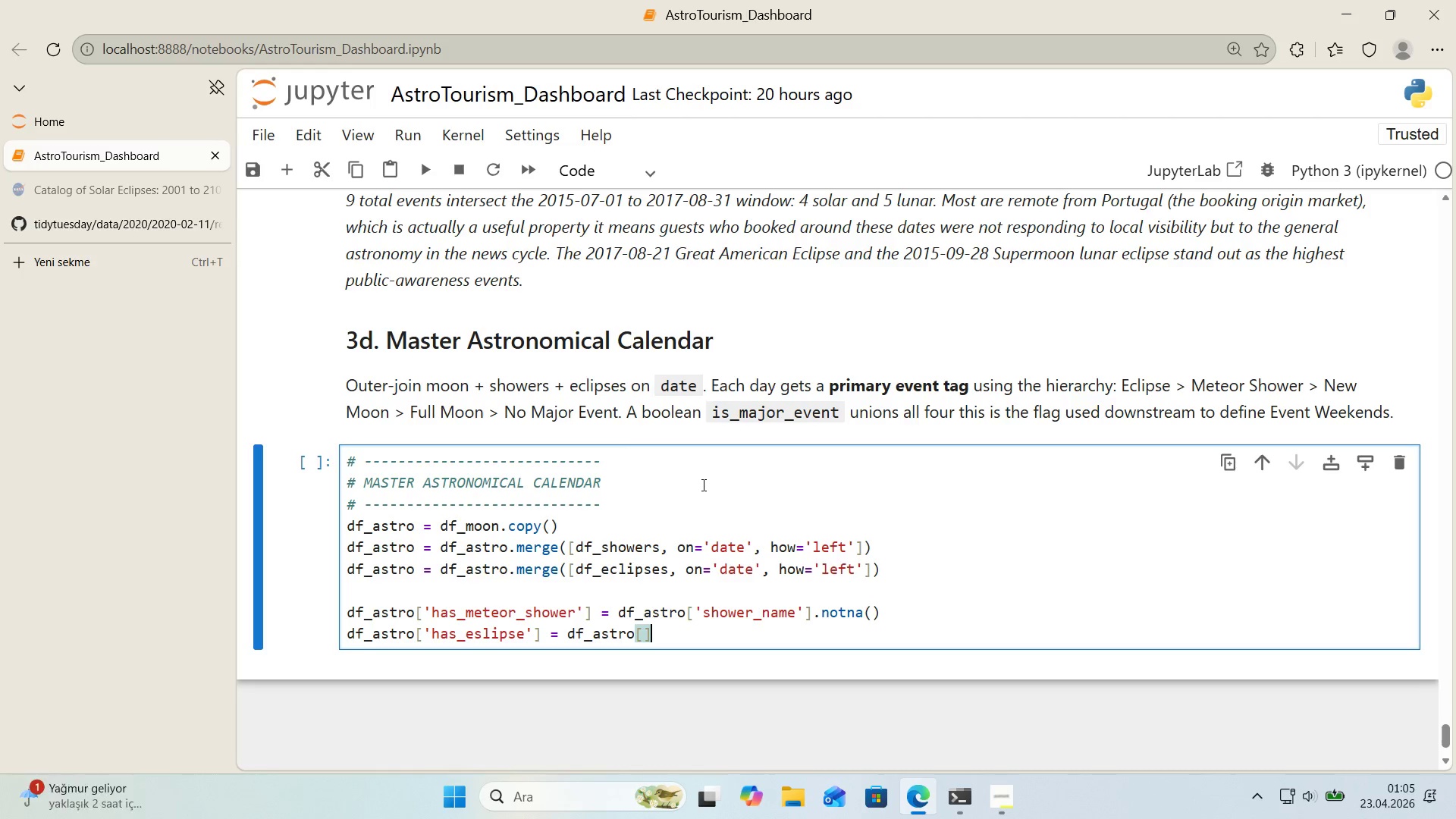 
key(ArrowLeft)
 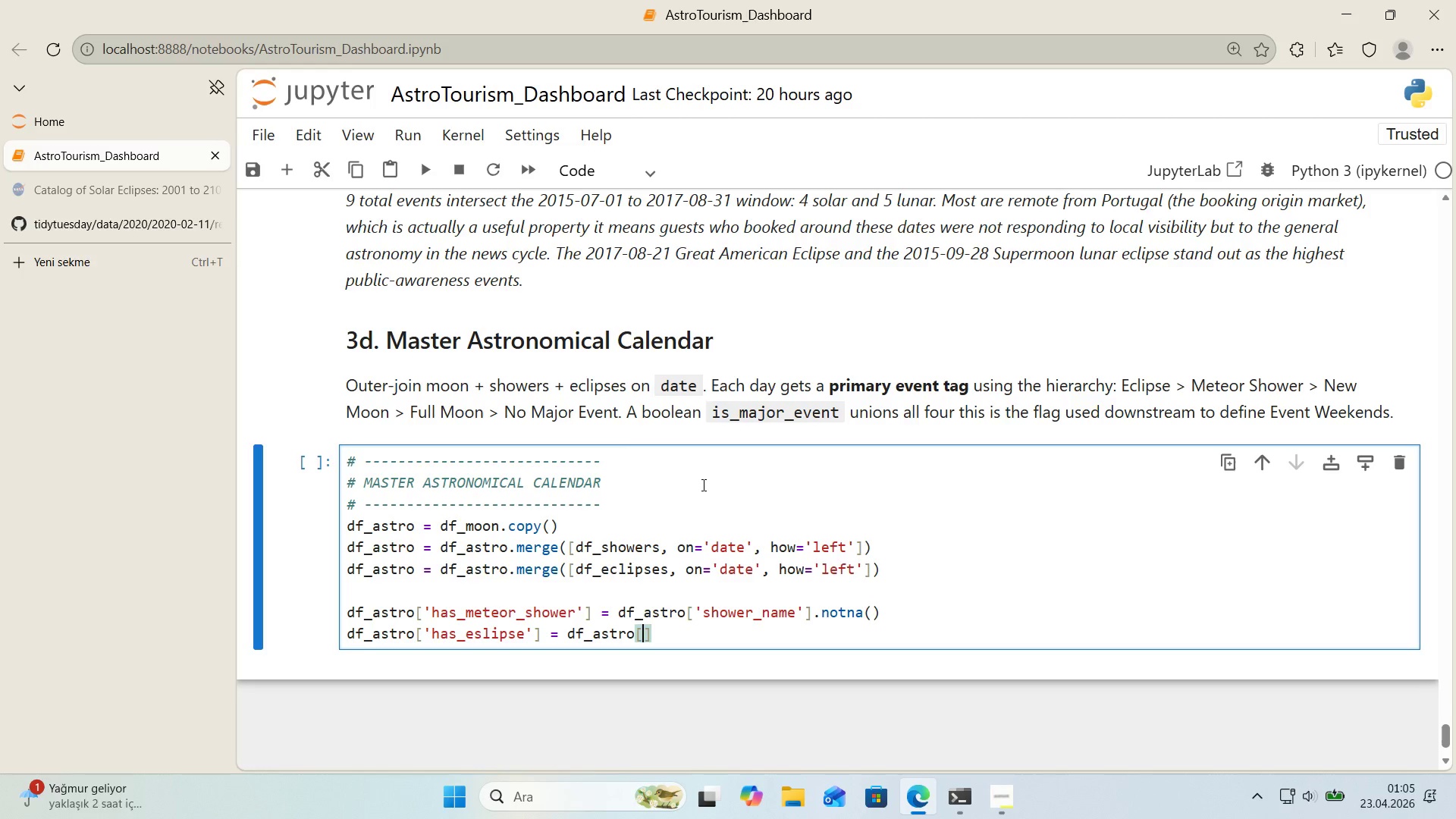 
type(@@)
 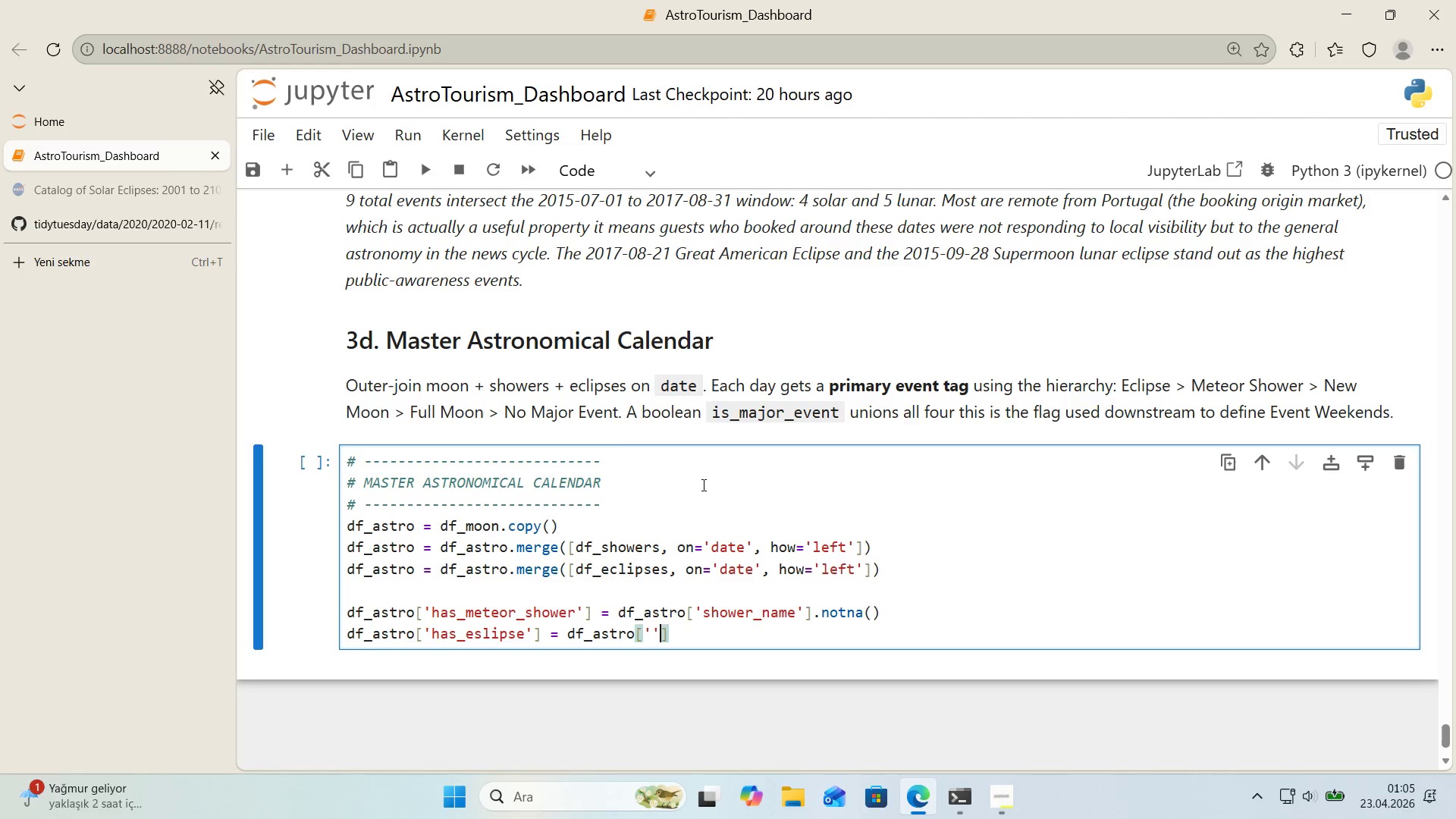 
key(Shift+ArrowLeft)
 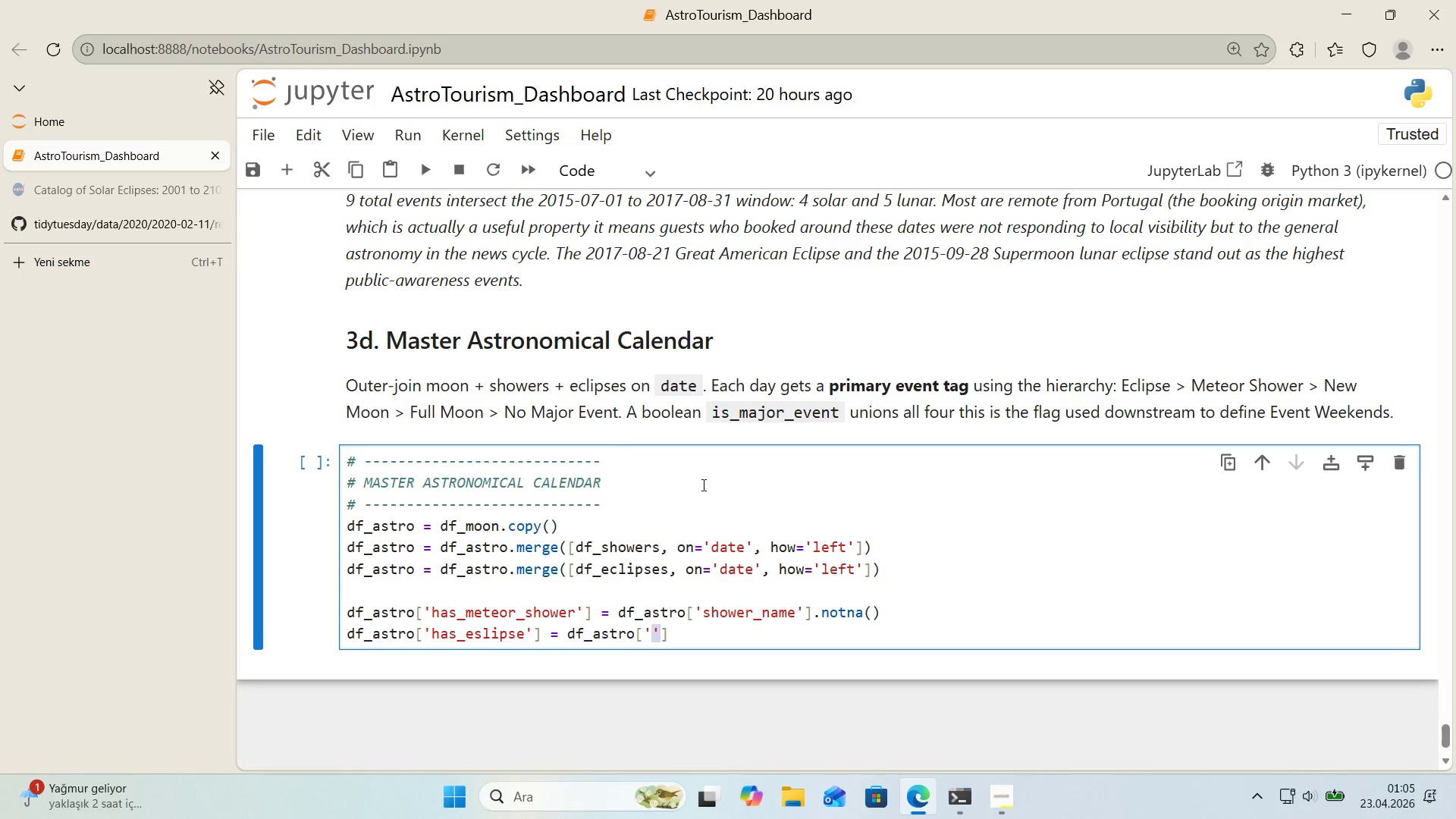 
type(a)
key(Backspace)
type(ecl'pse@)
 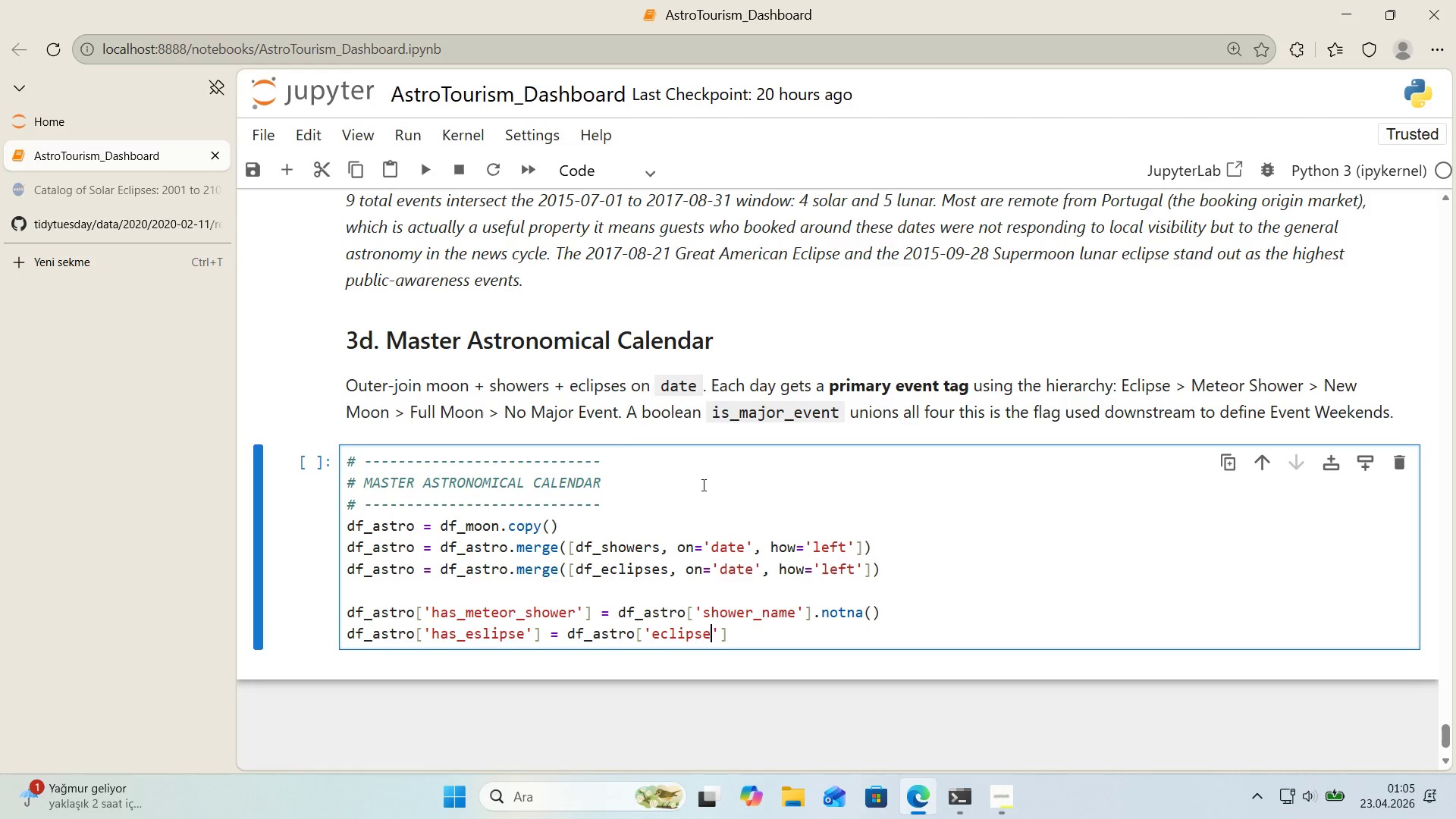 
 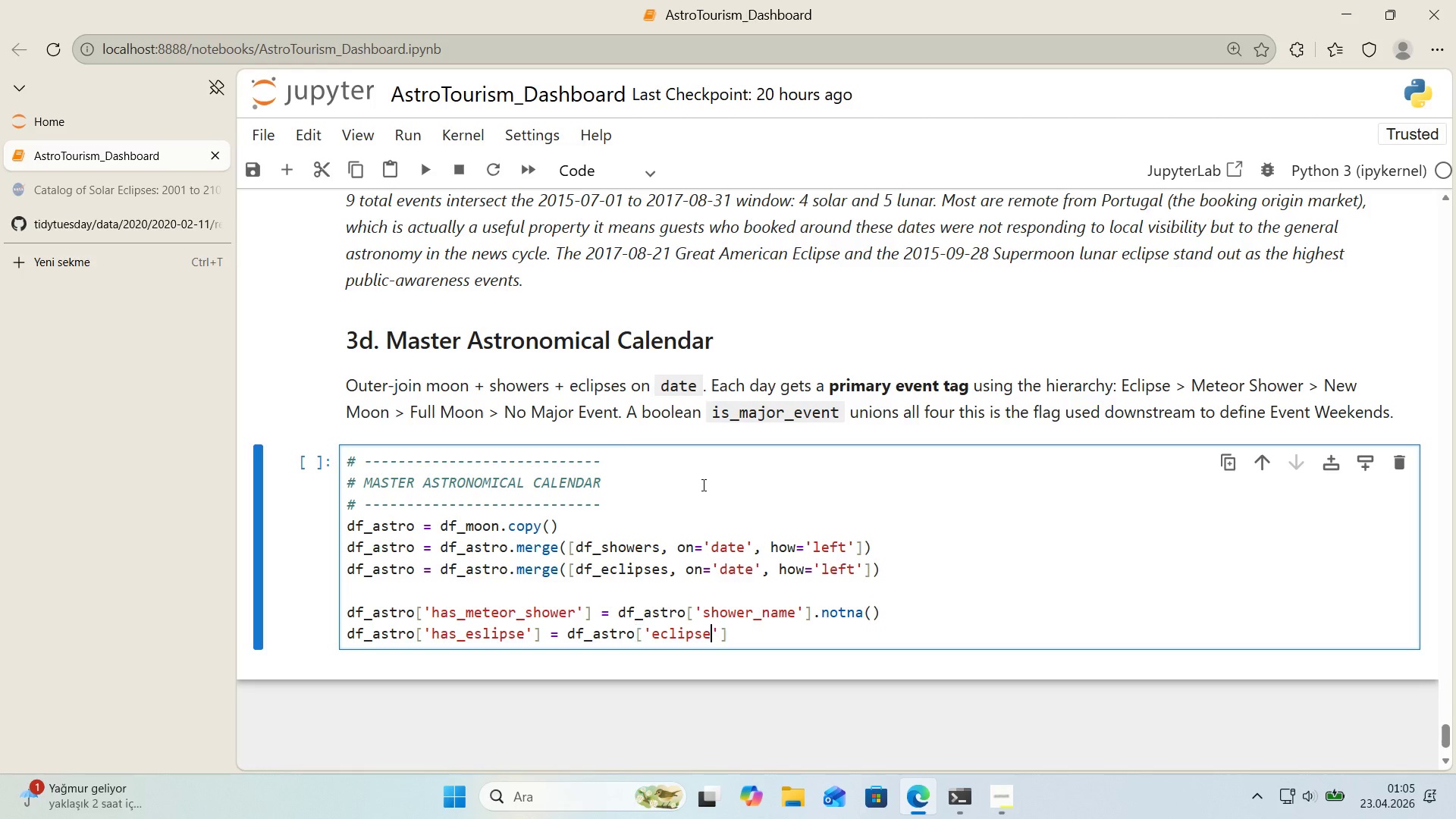 
key(ArrowLeft)
 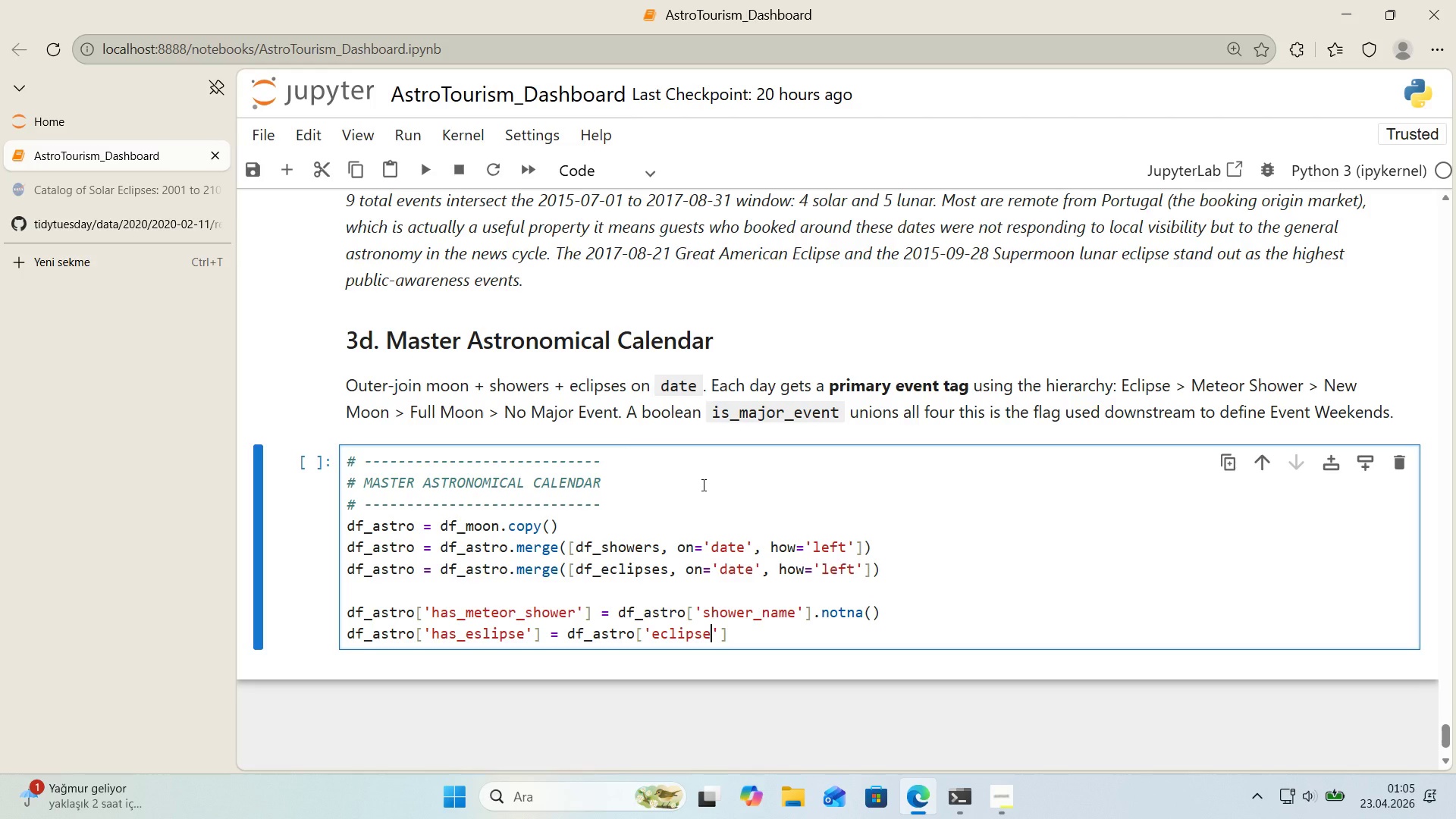 
type(_k'nd)
 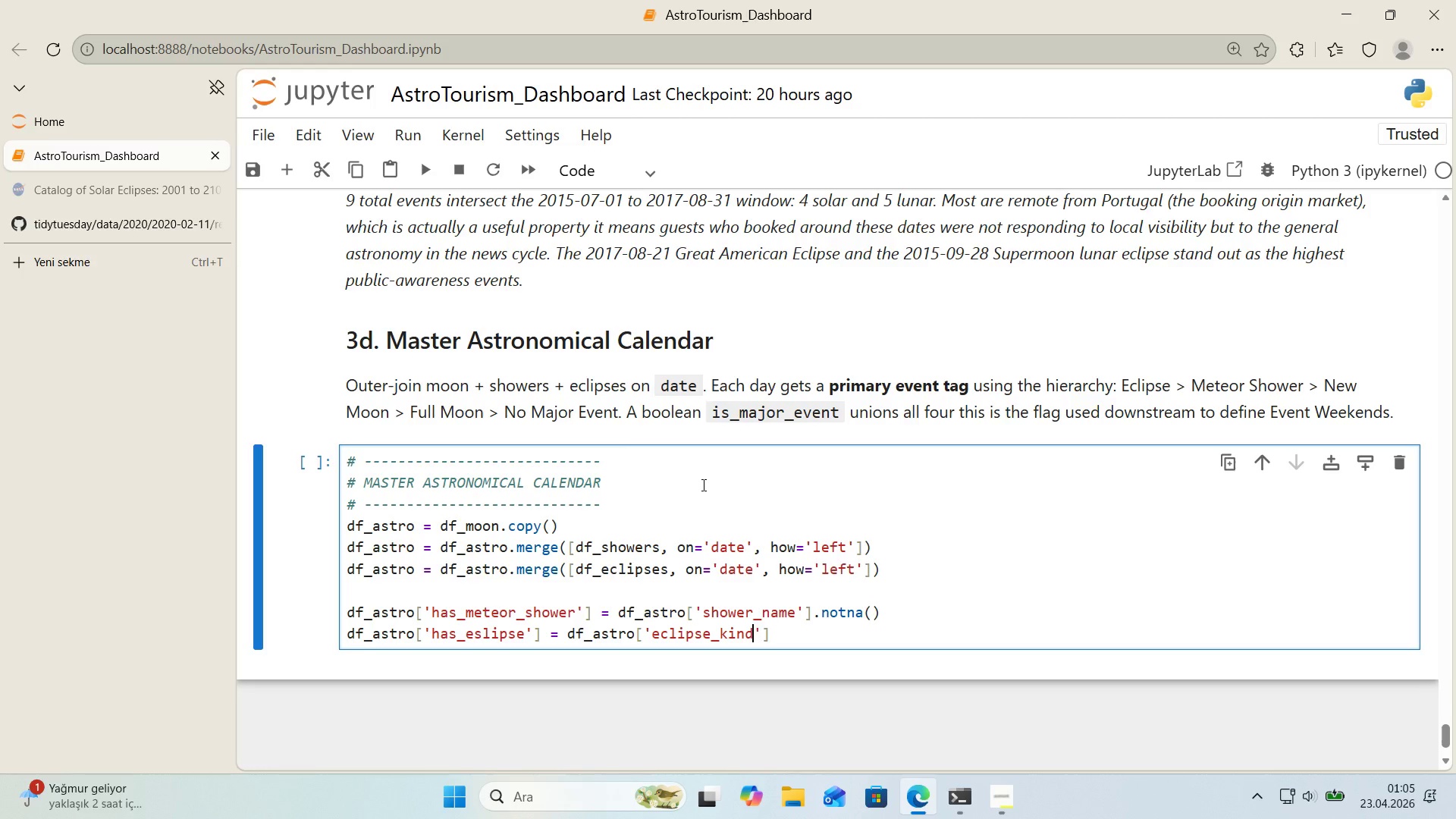 
key(ArrowRight)
 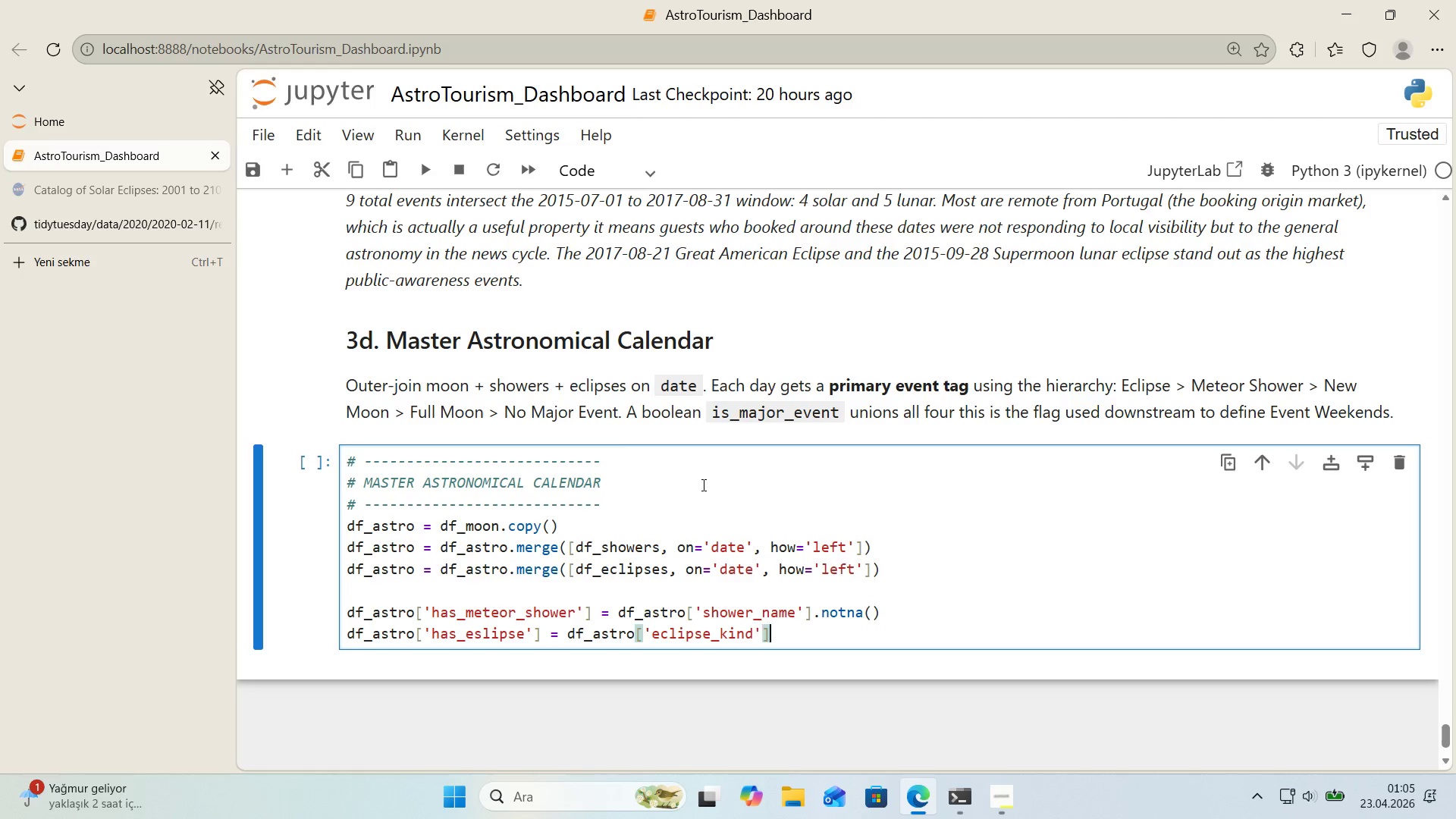 
key(ArrowRight)
 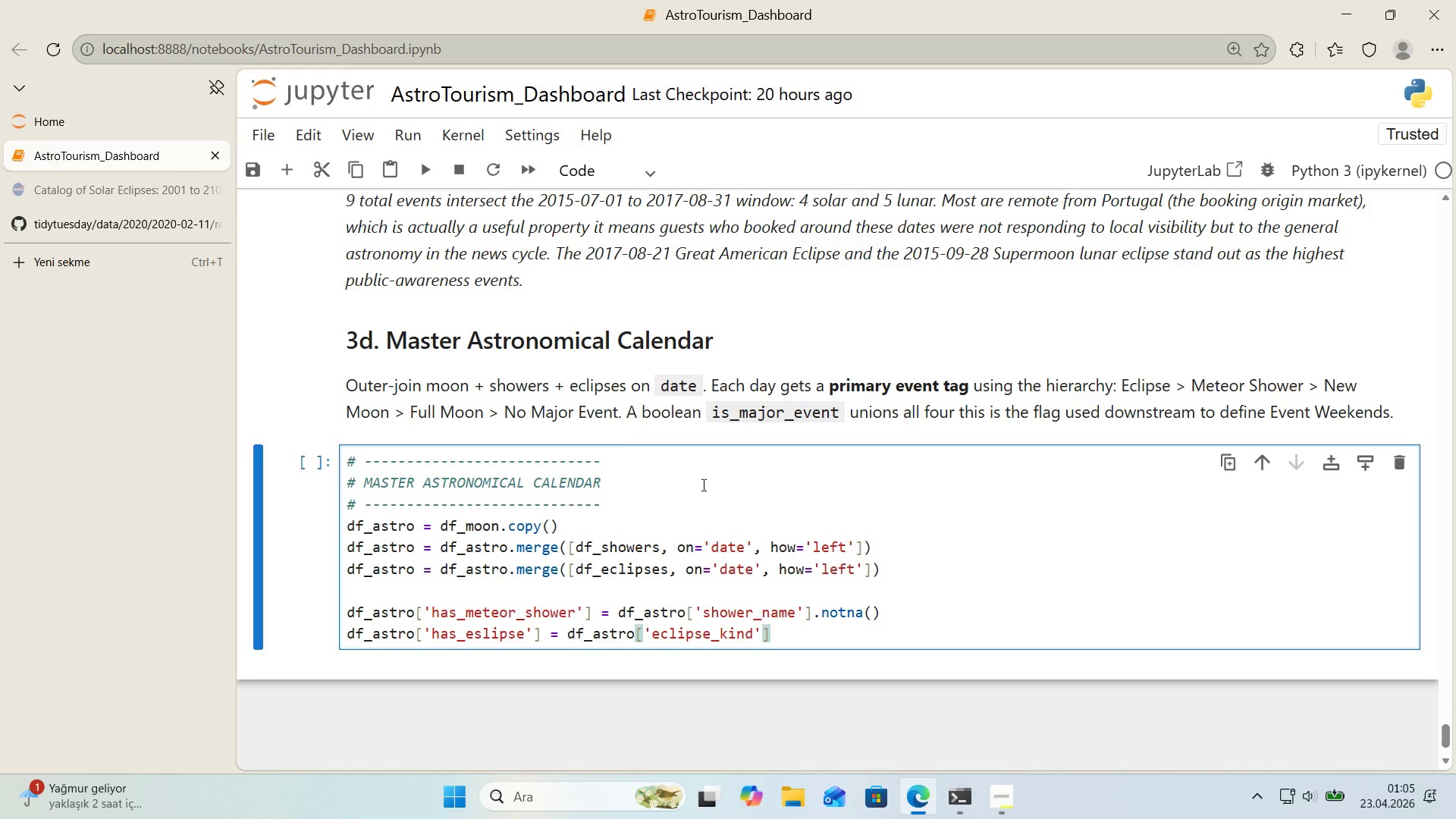 
type(.notna*()
 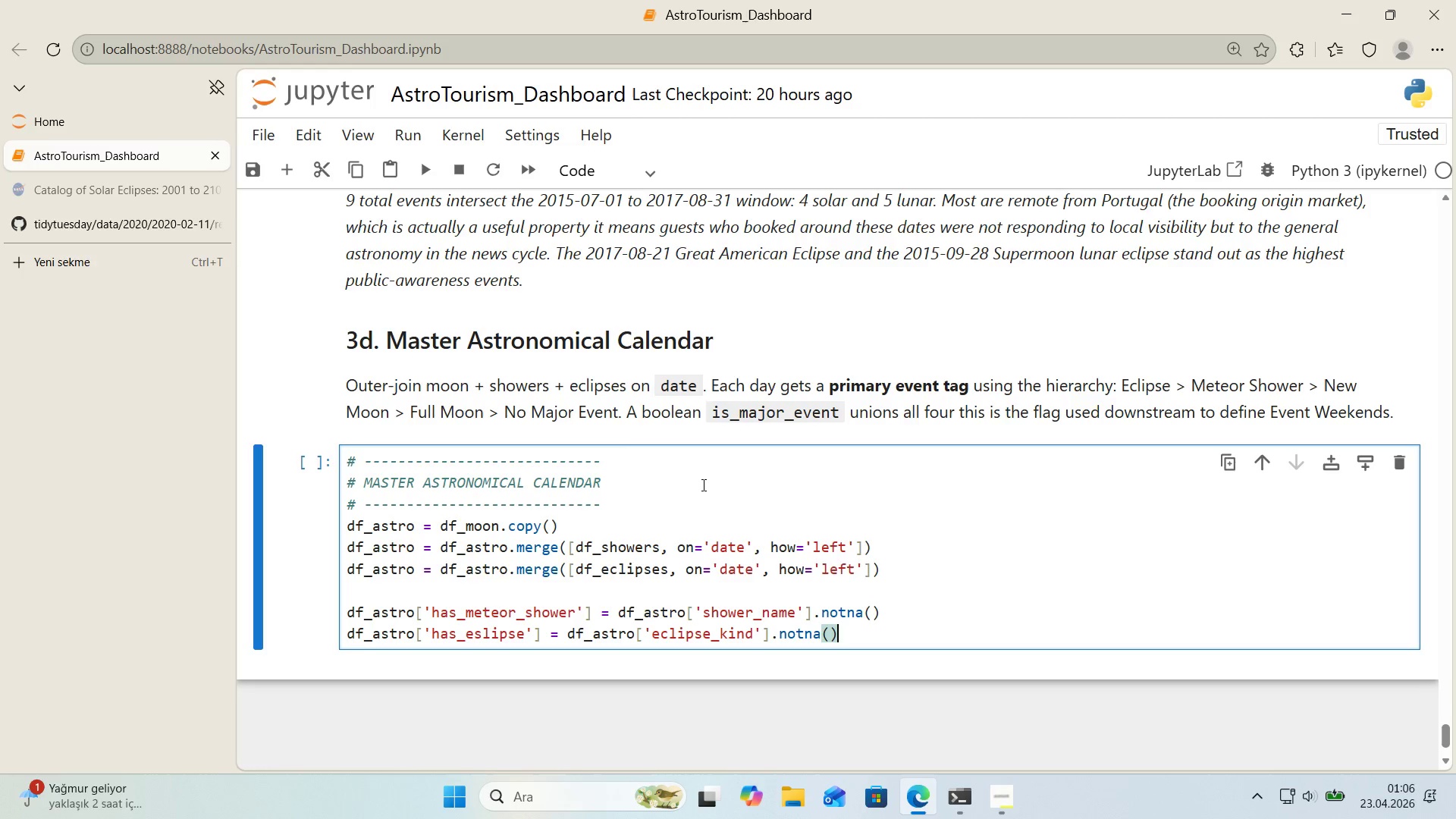 
key(Enter)
 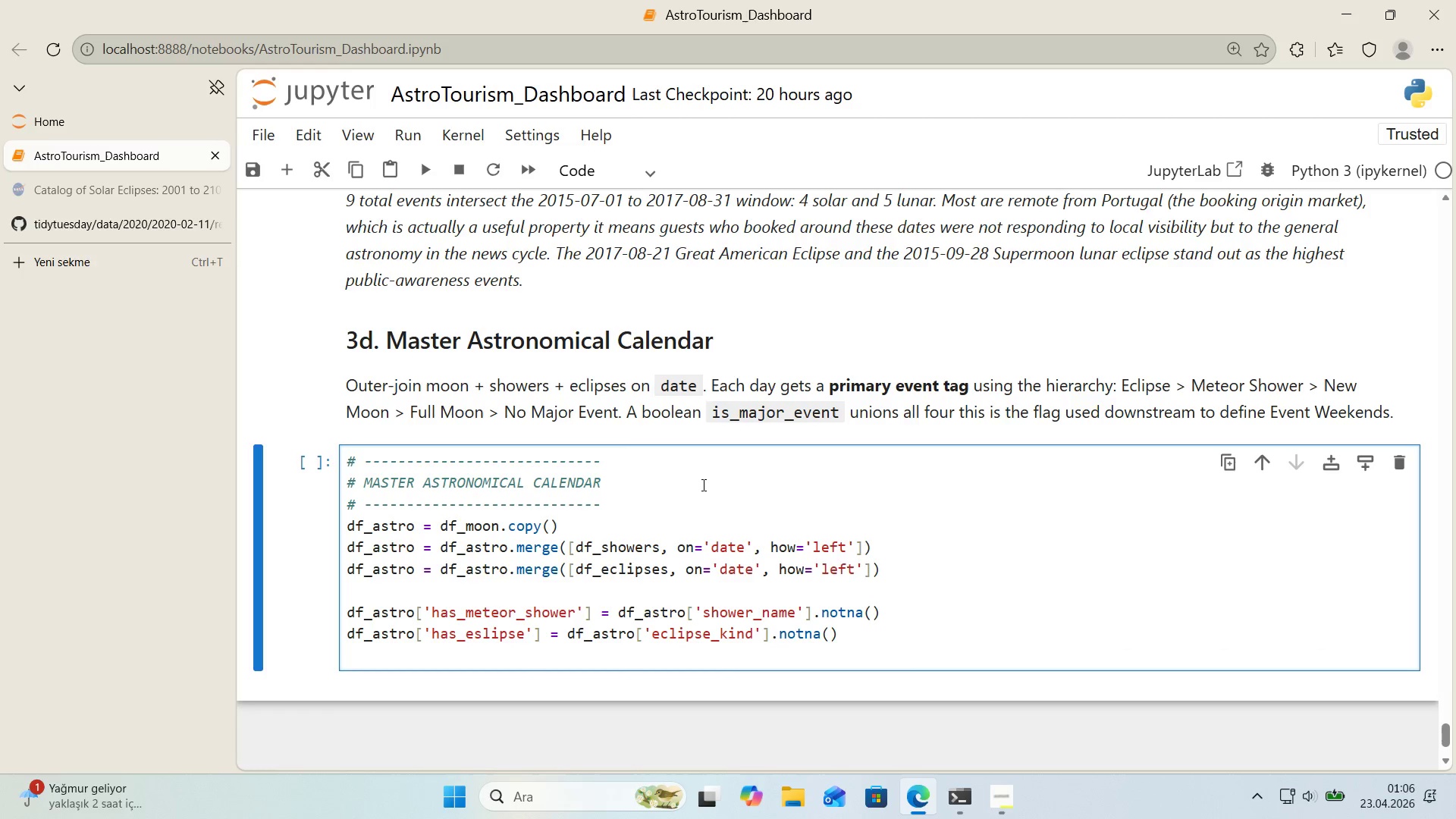 
type(df_astro)
 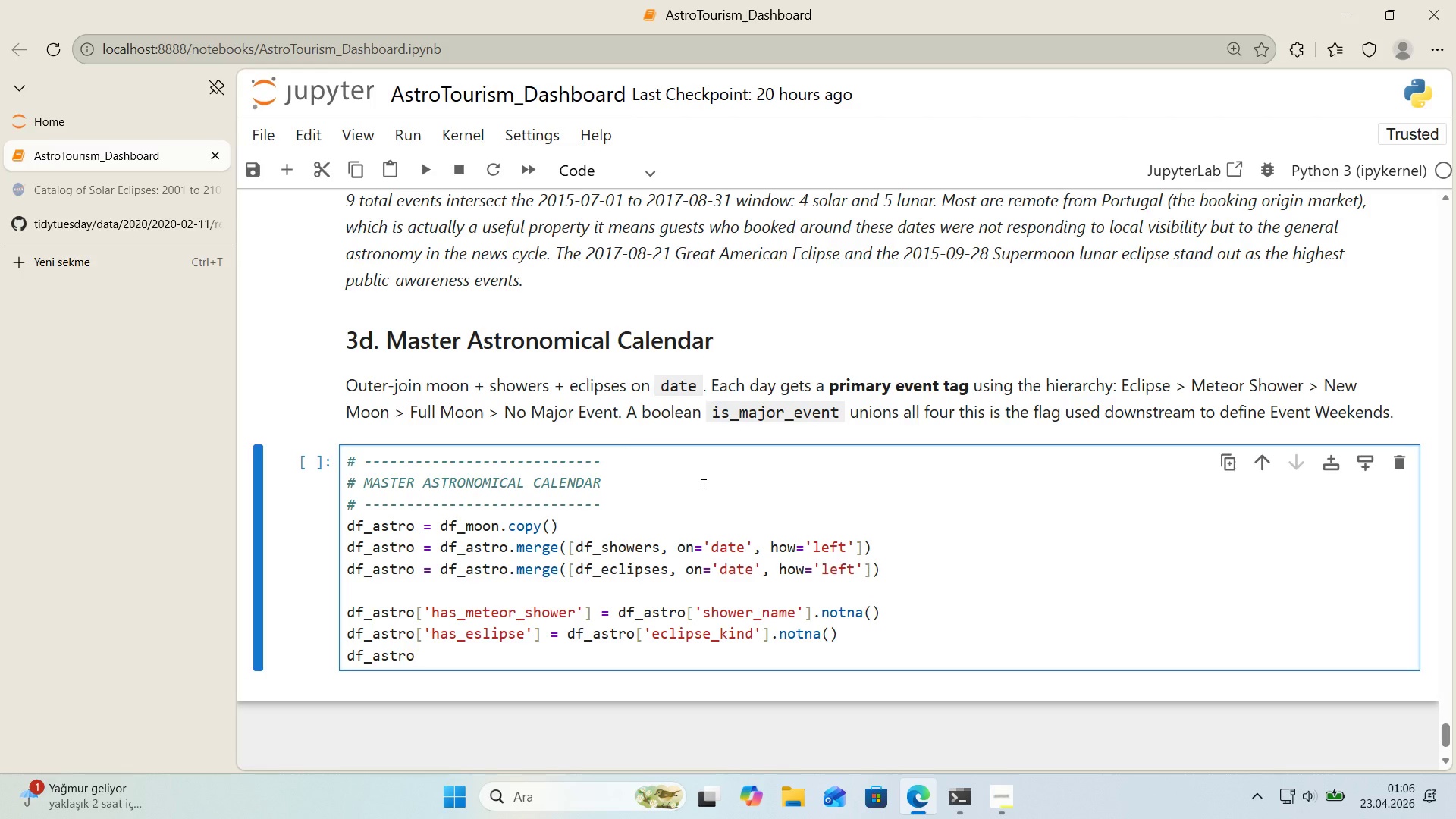 
key(Alt+Control+8)
 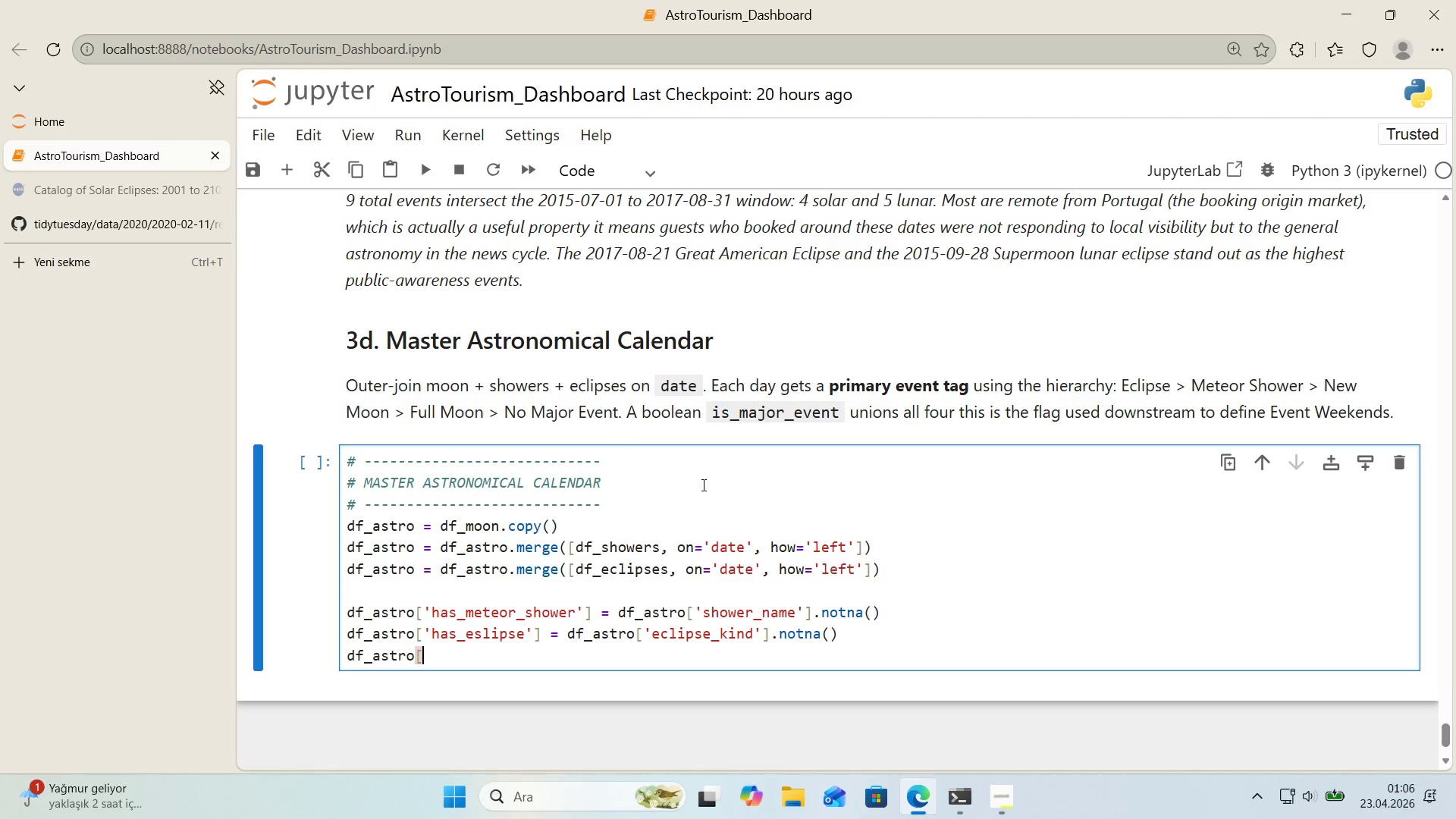 
key(Alt+Control+9)
 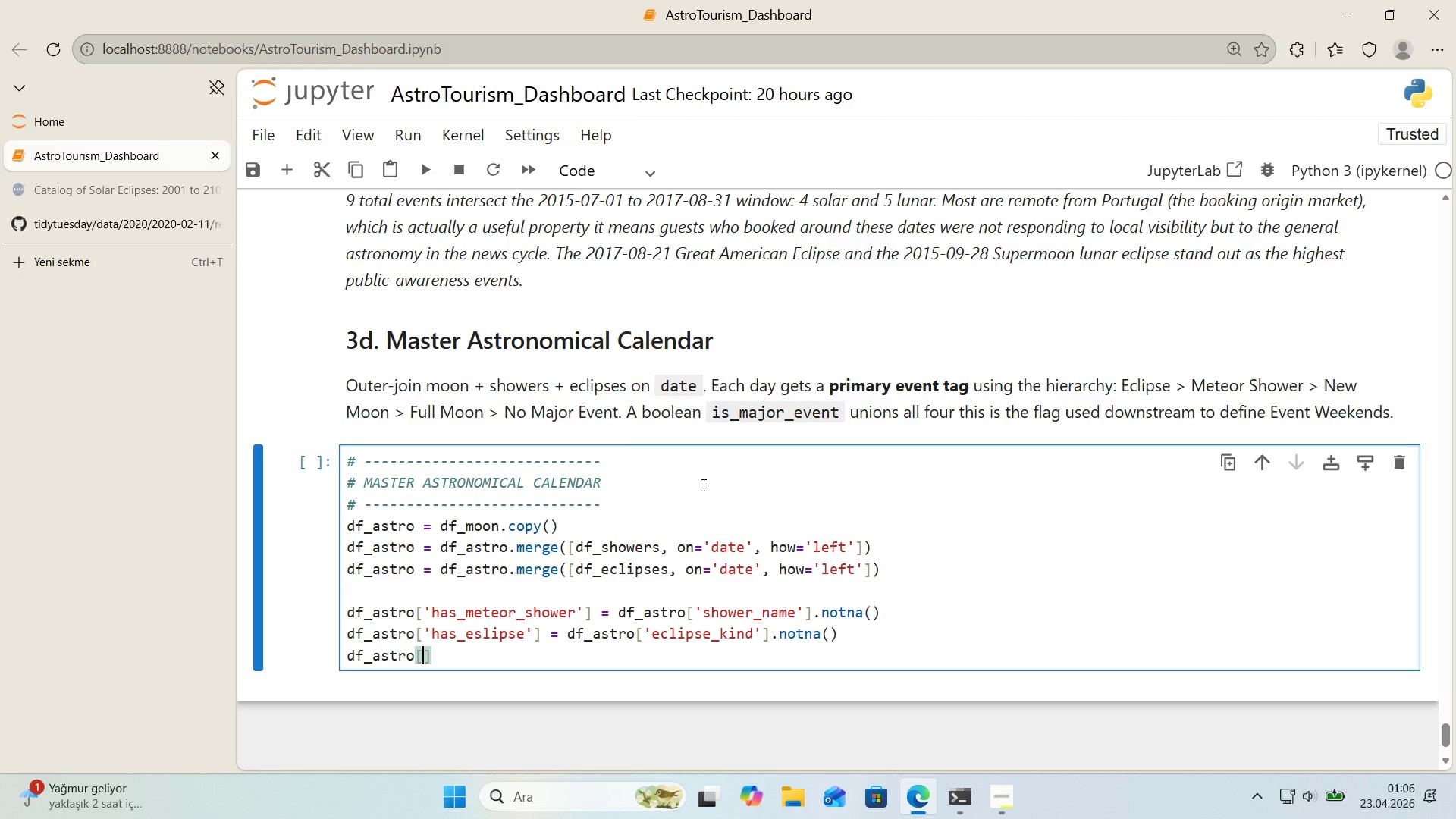 
key(ArrowLeft)
 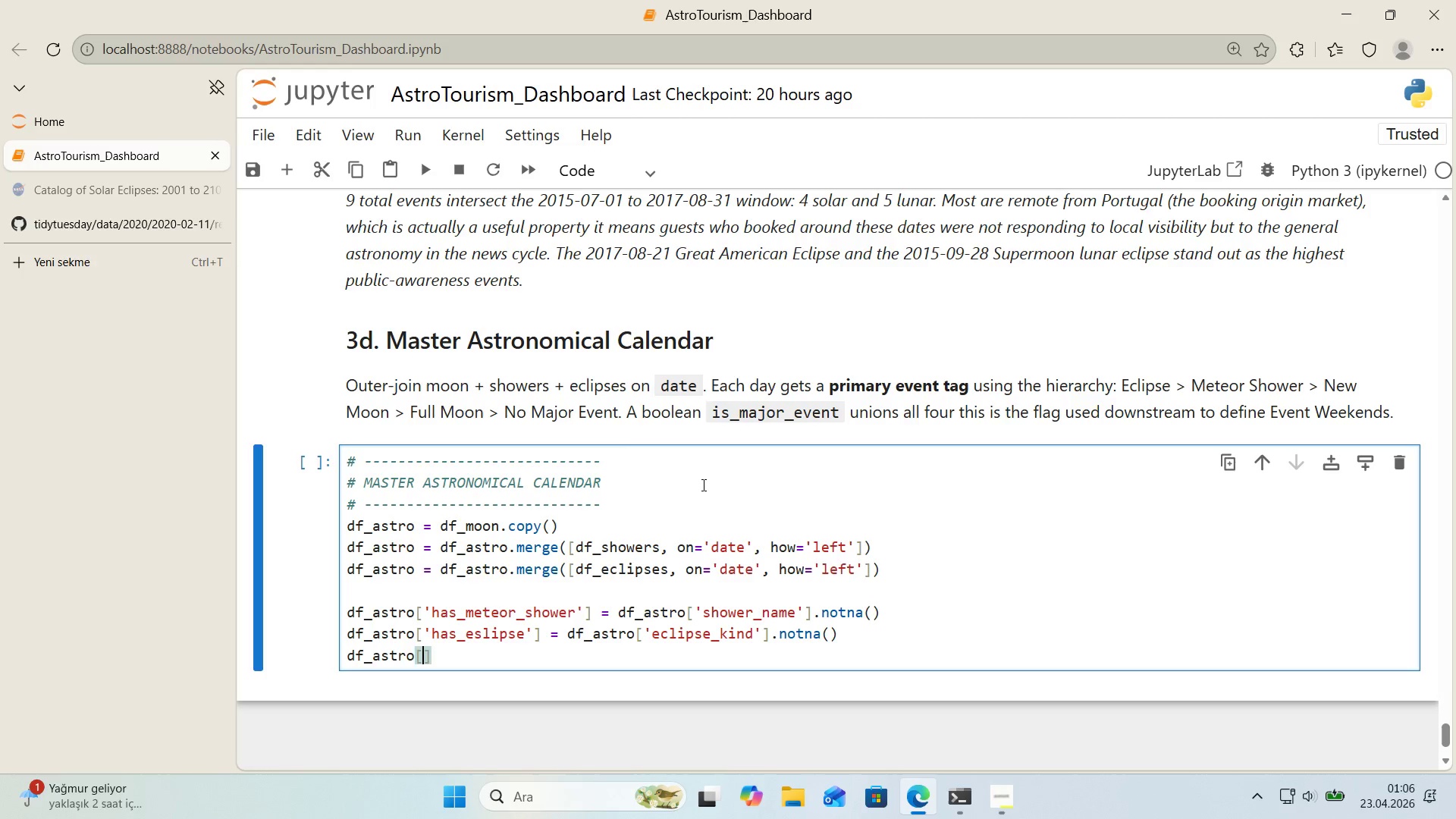 
type(@@)
 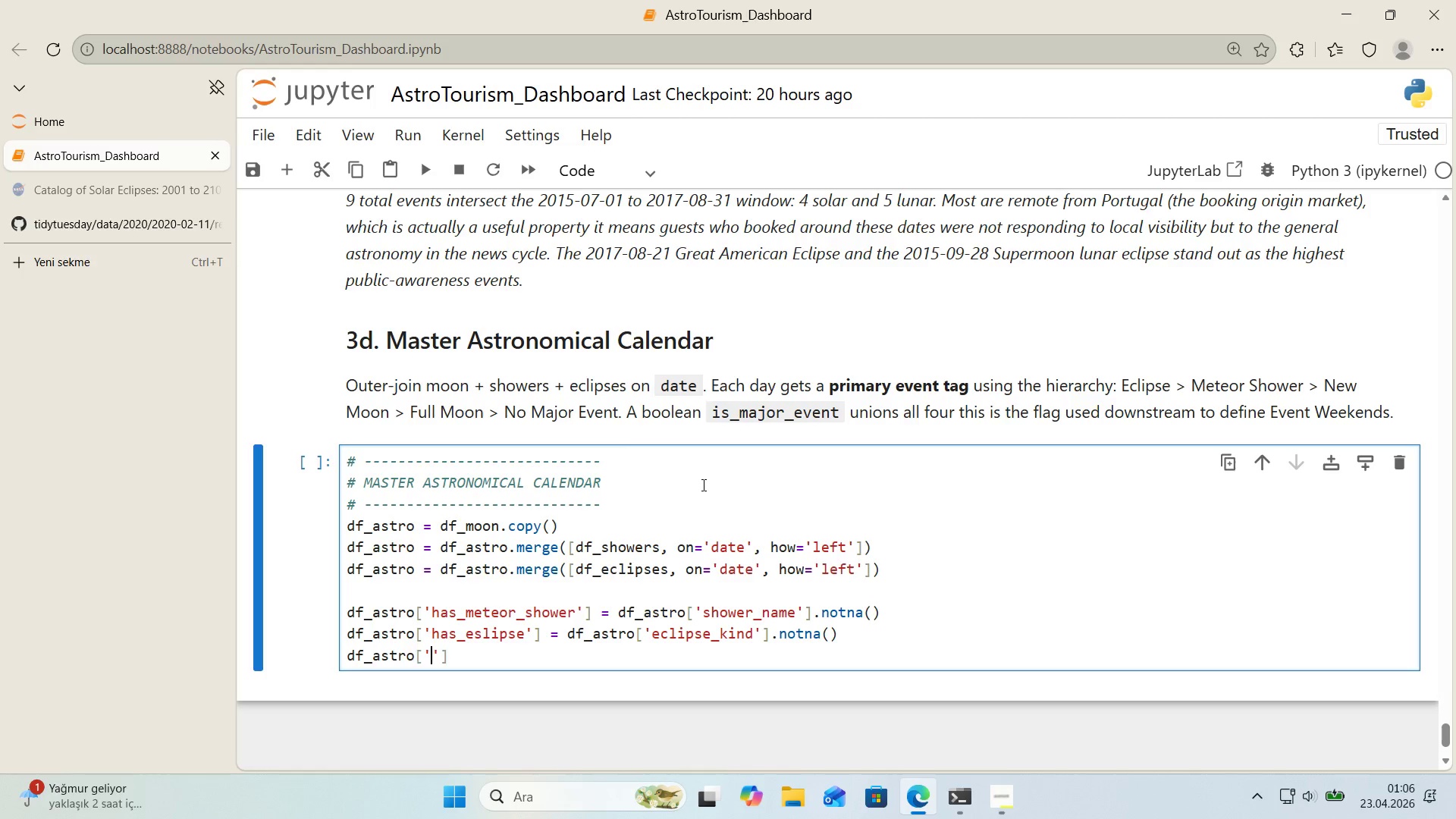 
key(ArrowLeft)
 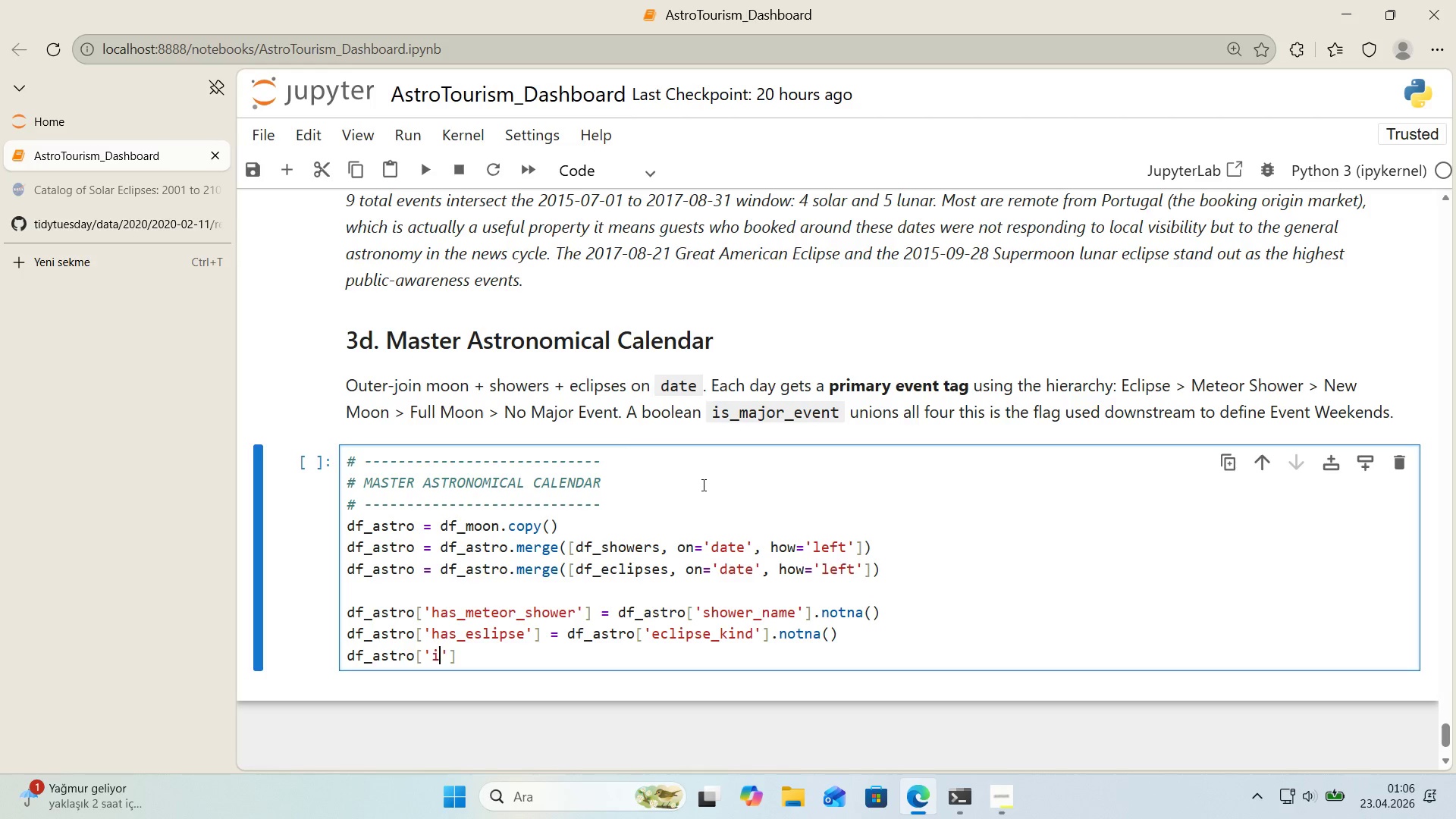 
type('s_ne_moon_)
 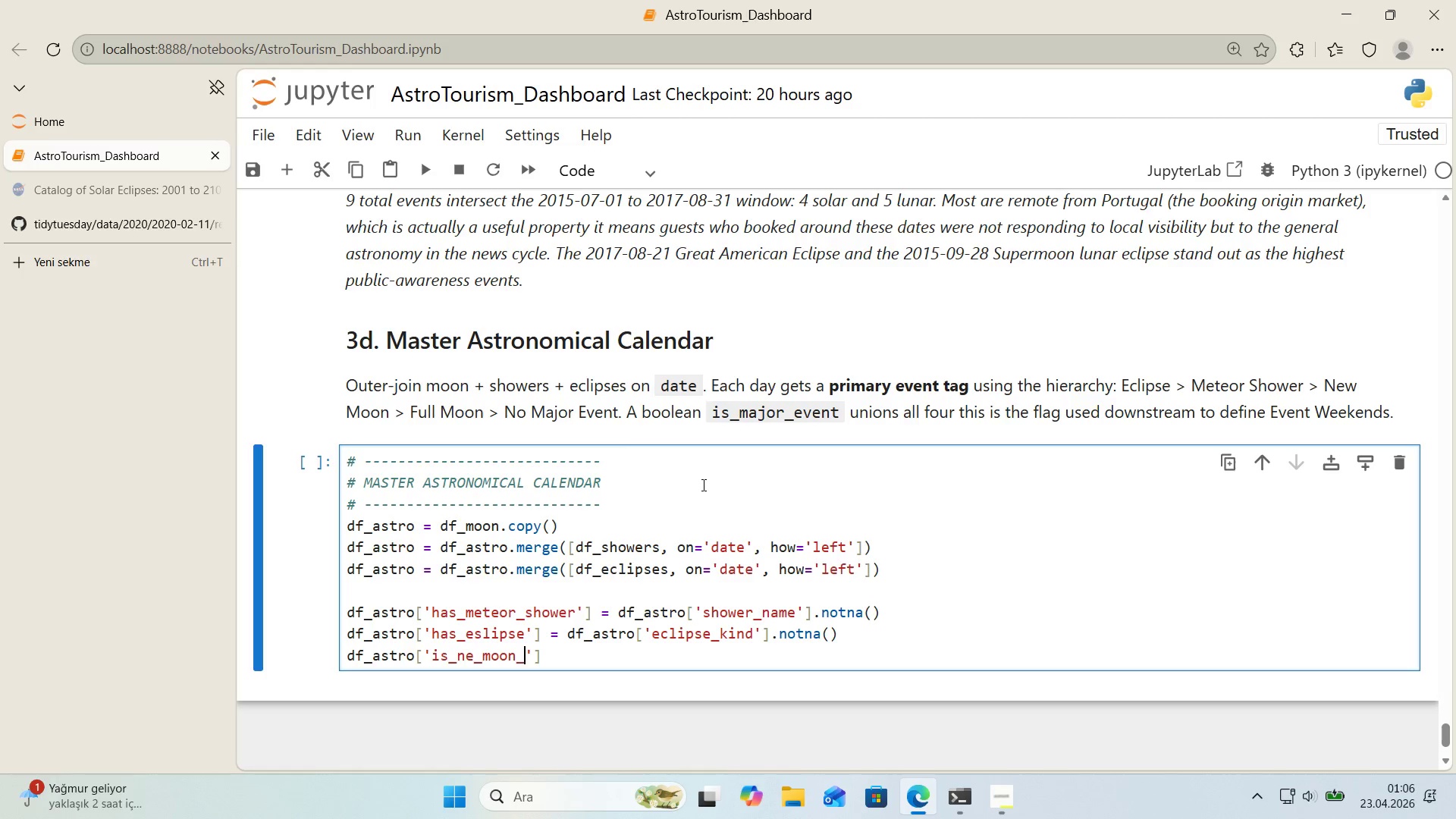 
key(ArrowLeft)
 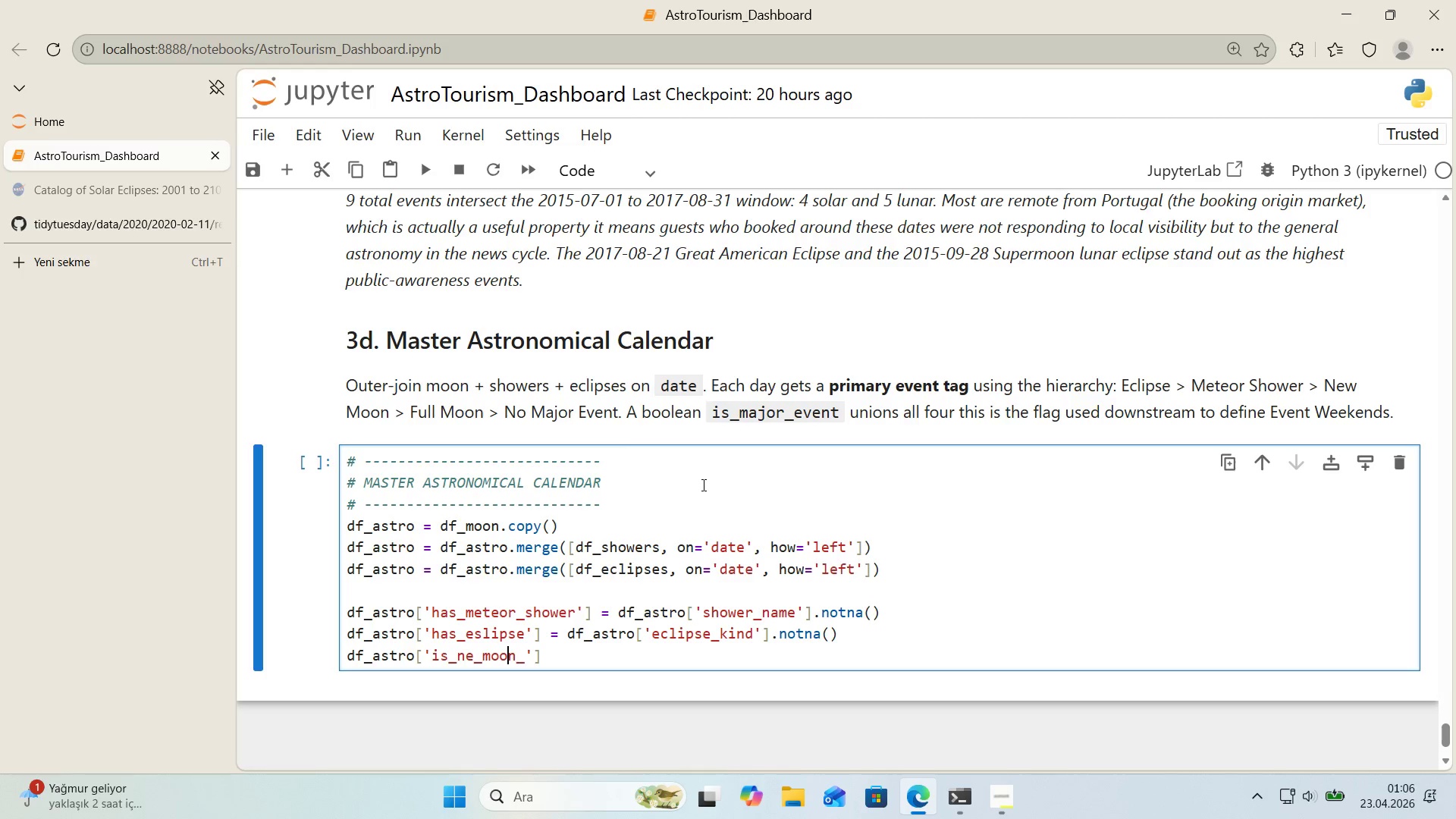 
key(ArrowLeft)
 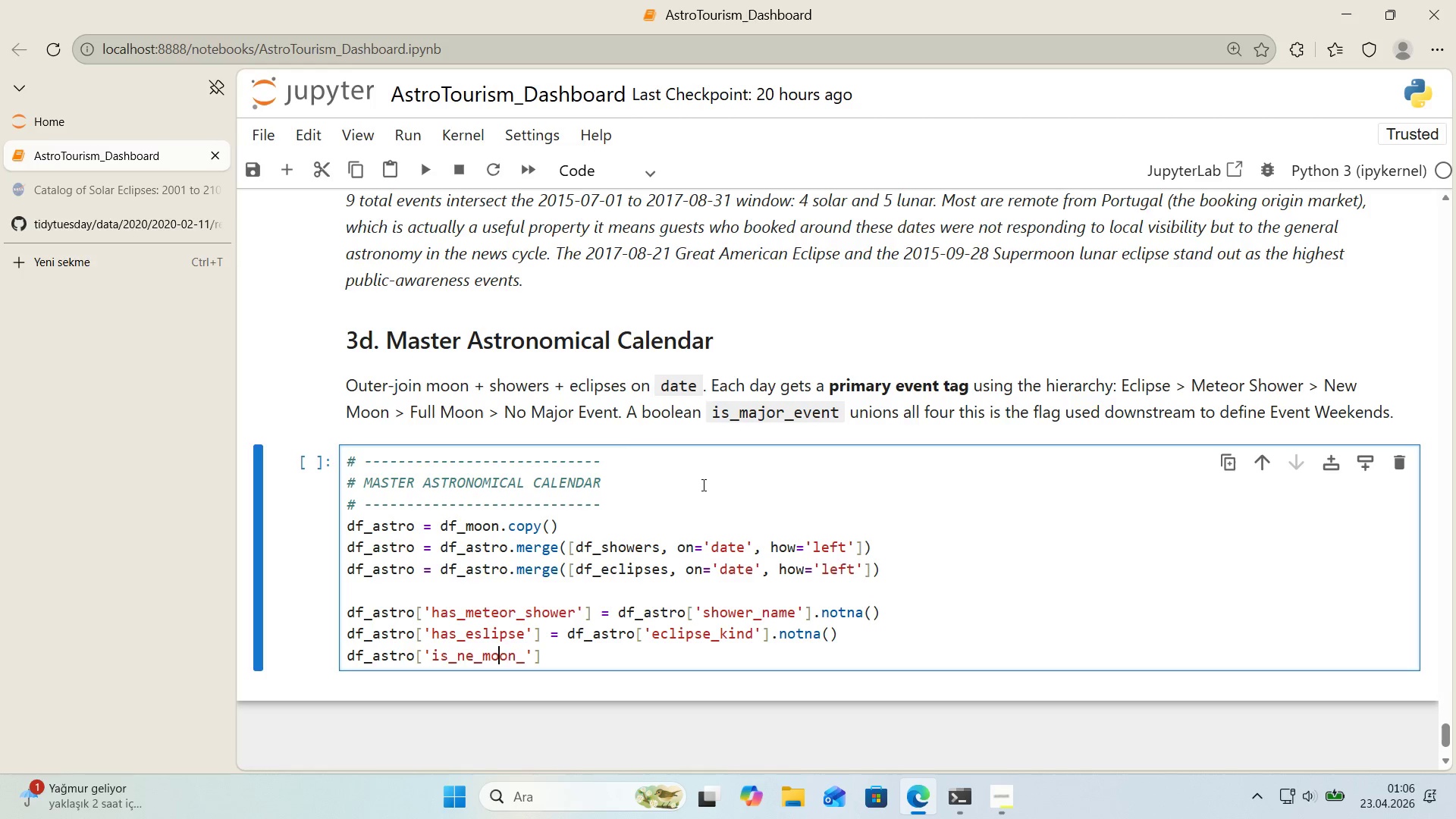 
key(ArrowLeft)
 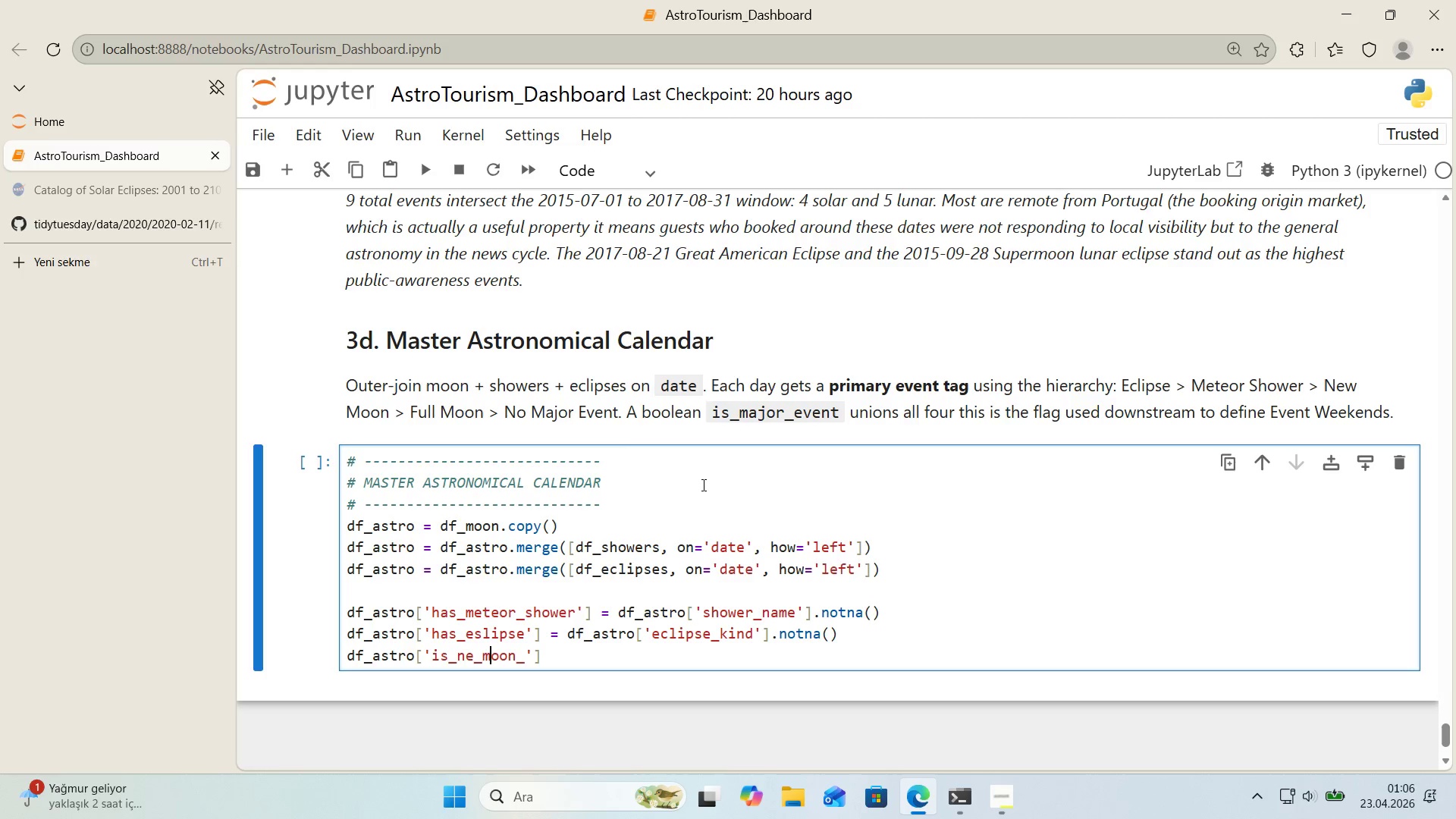 
key(ArrowLeft)
 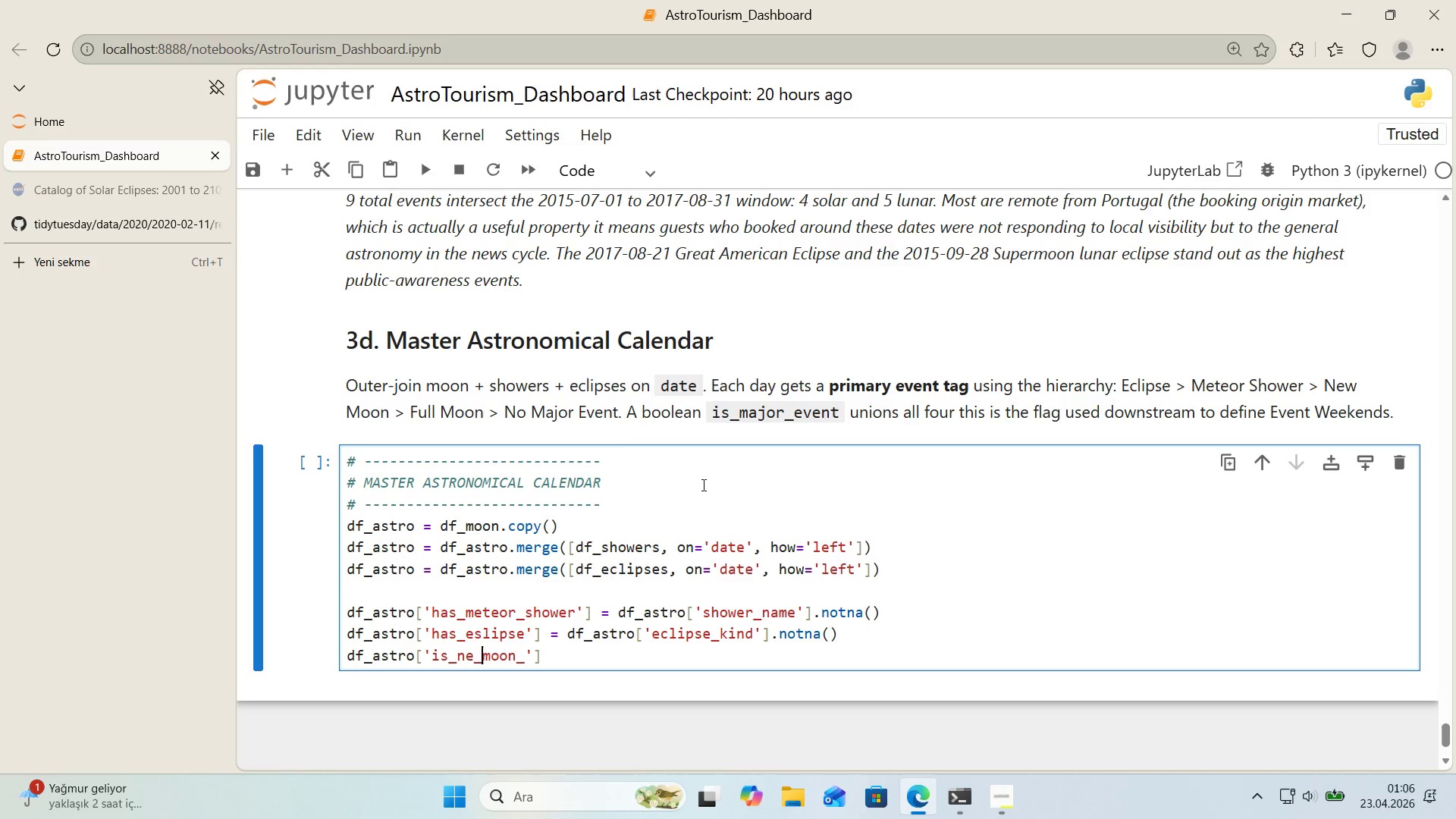 
key(ArrowLeft)
 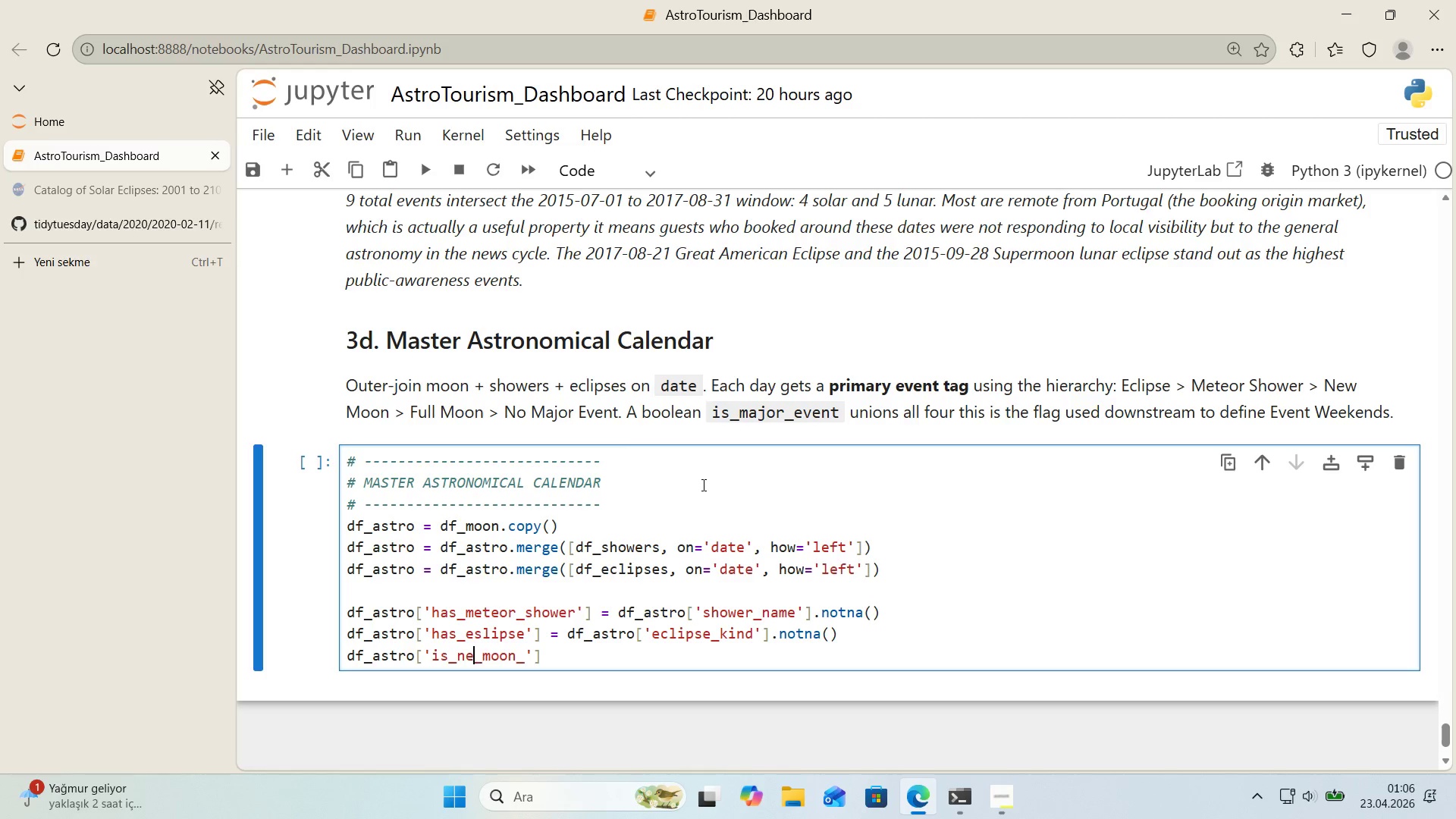 
key(ArrowLeft)
 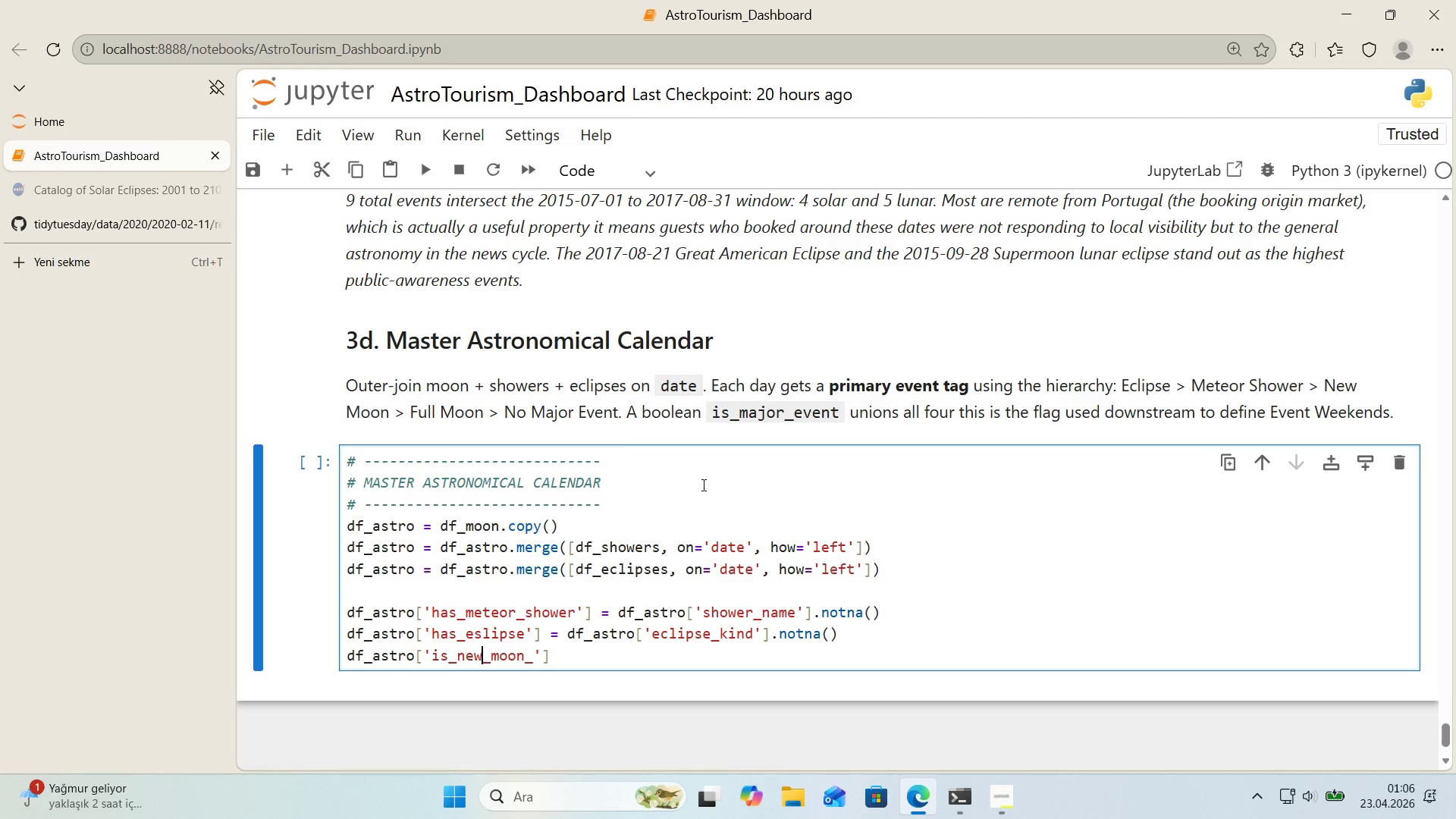 
key(W)
 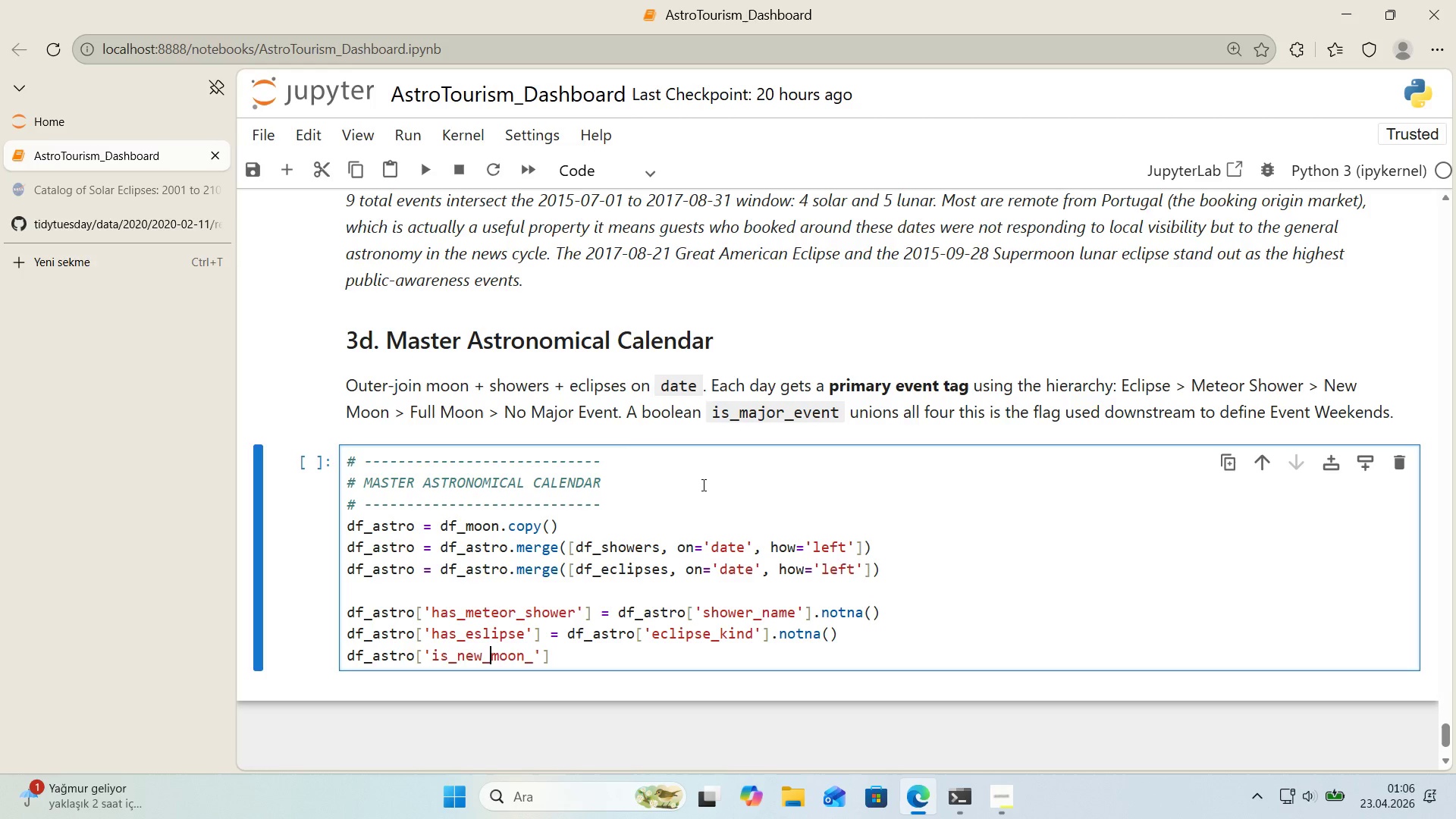 
key(ArrowRight)
 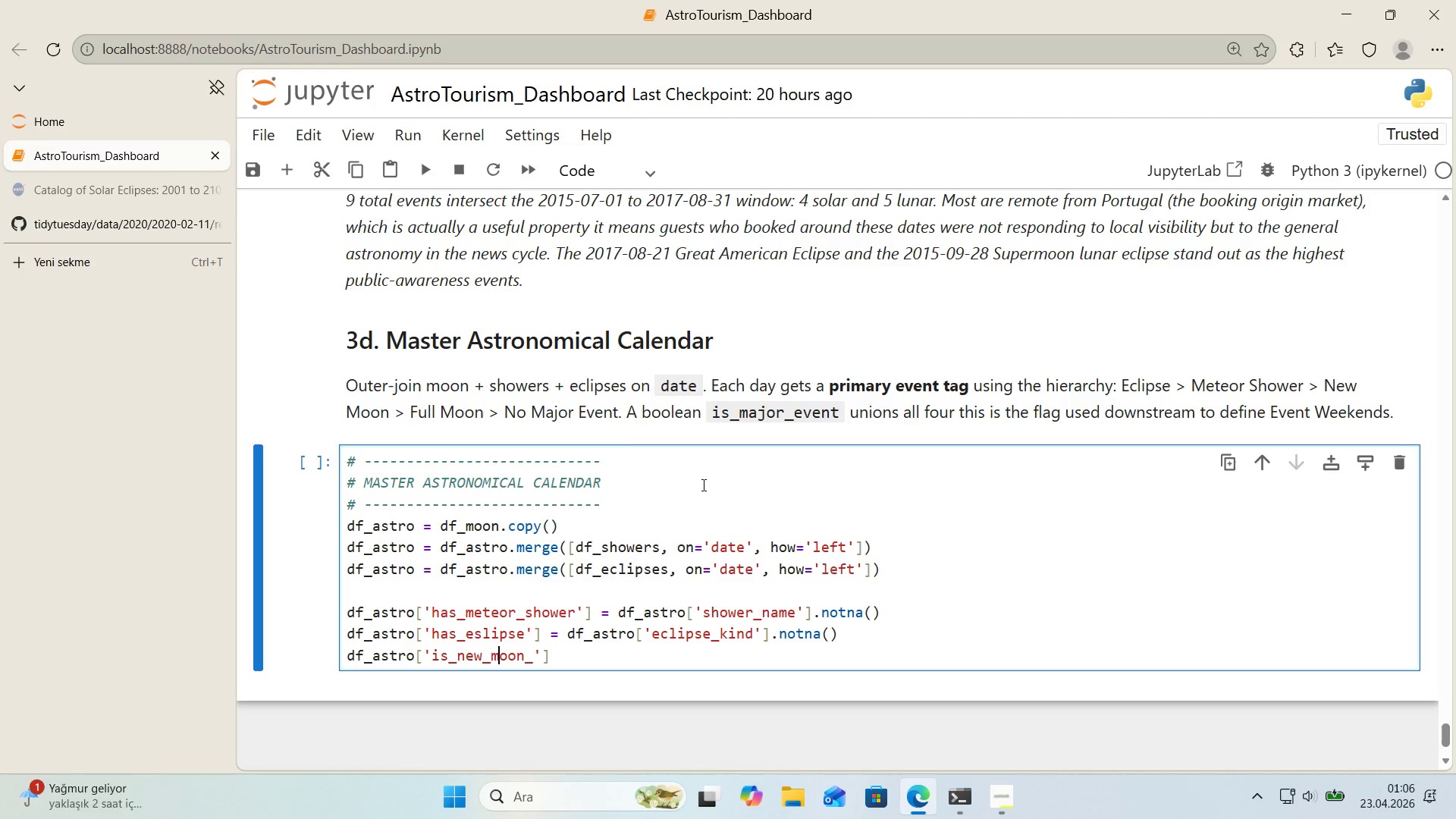 
key(ArrowRight)
 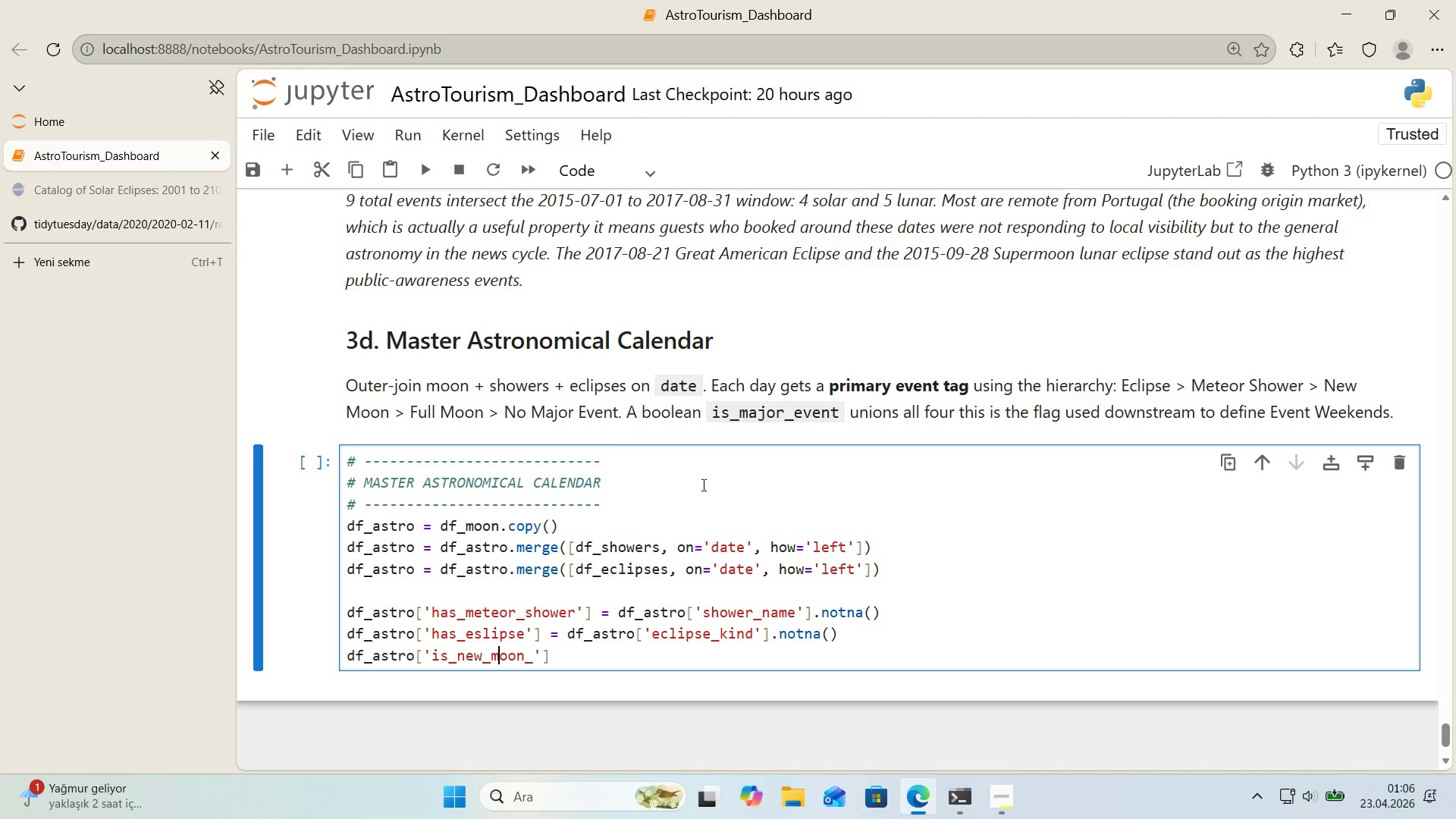 
key(ArrowRight)
 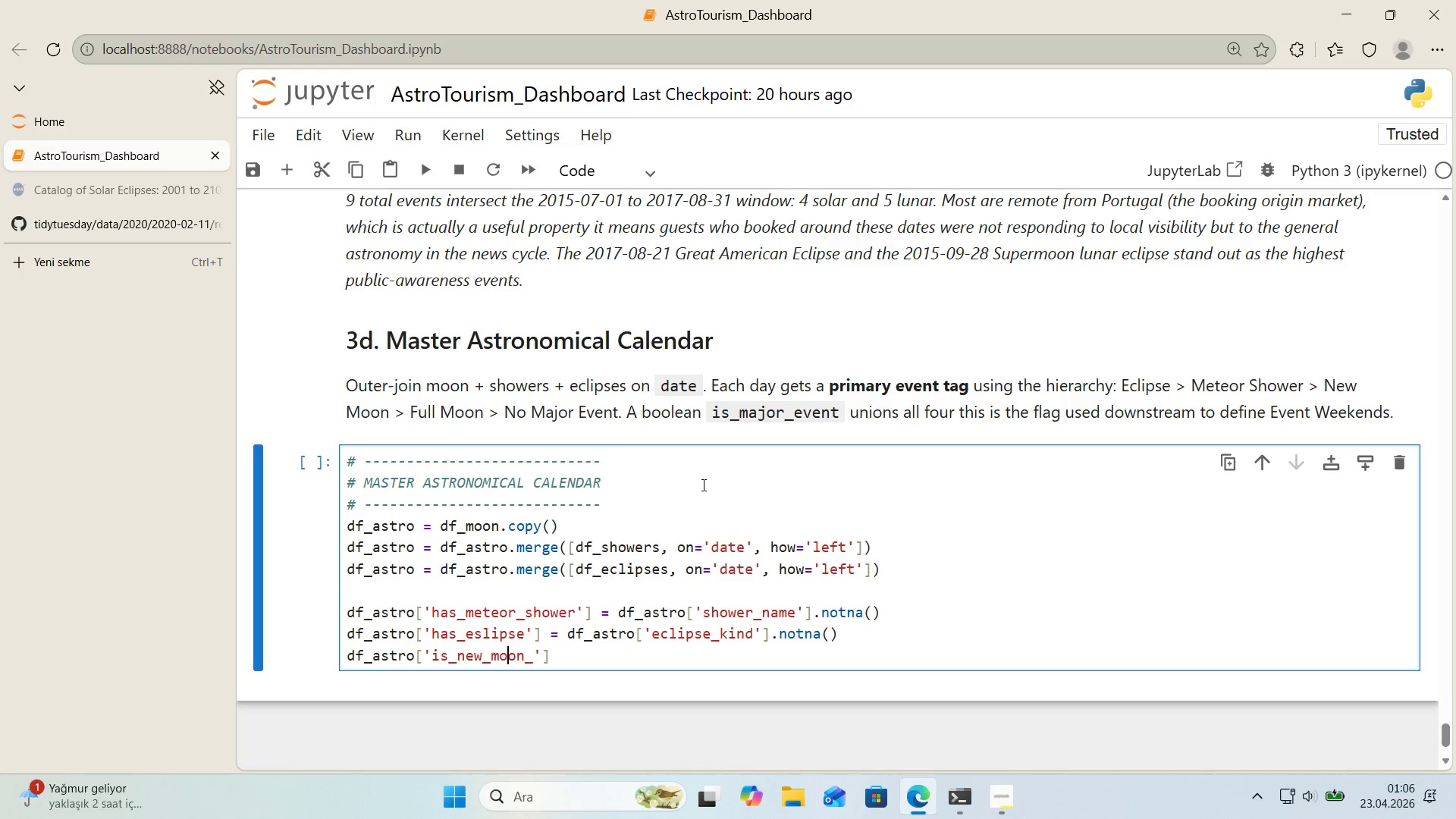 
key(ArrowRight)
 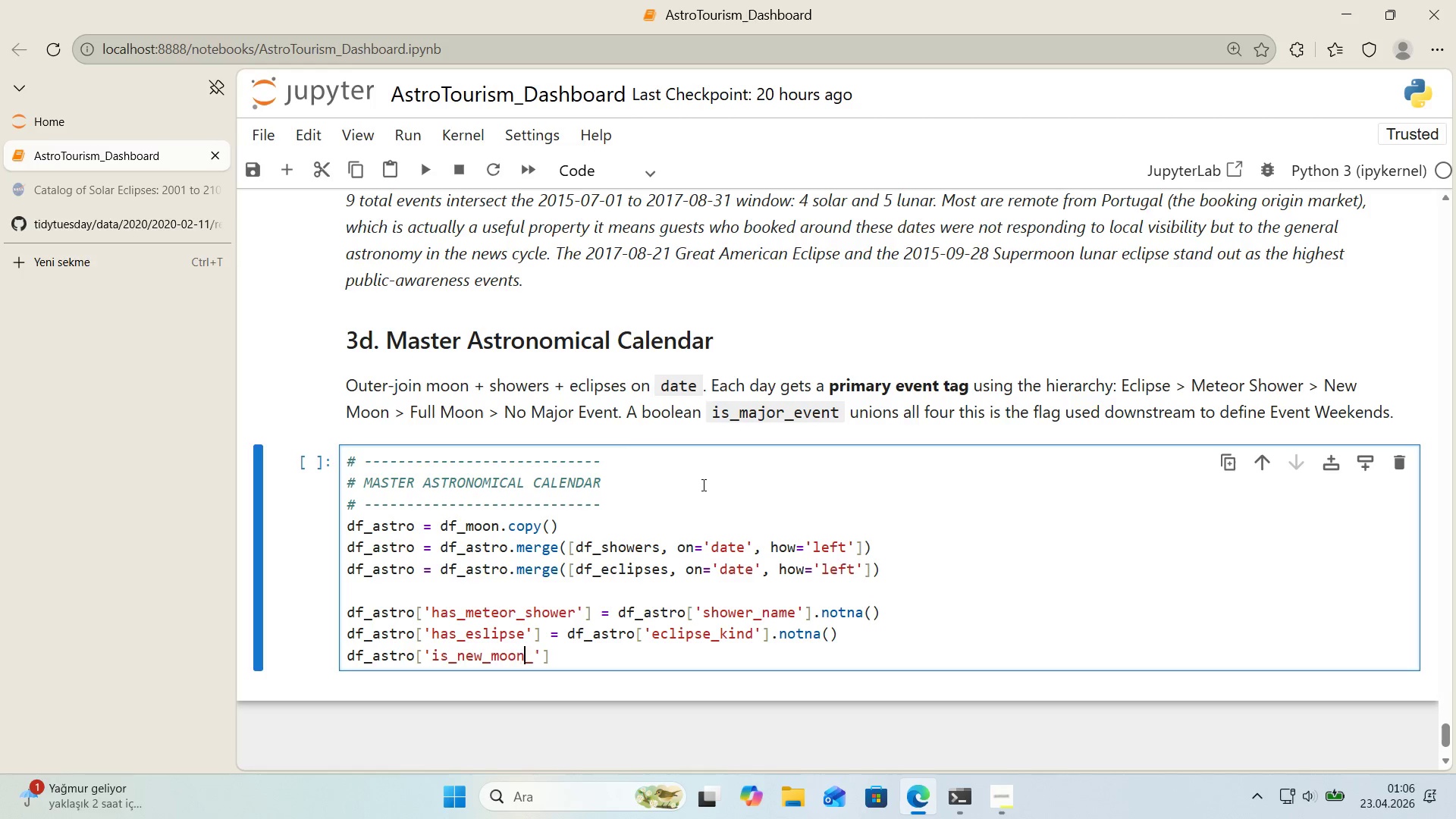 
key(ArrowRight)
 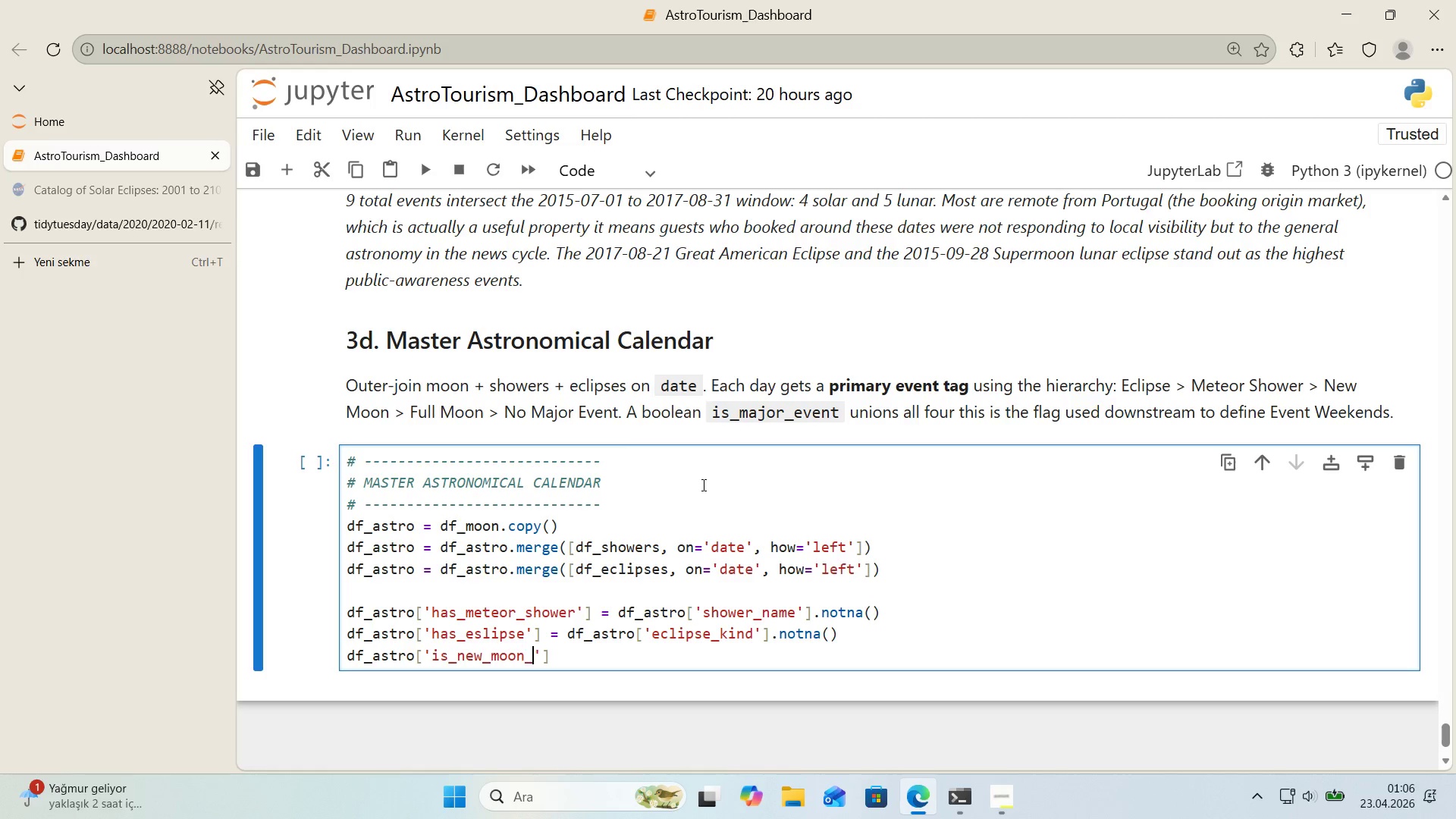 
key(ArrowRight)
 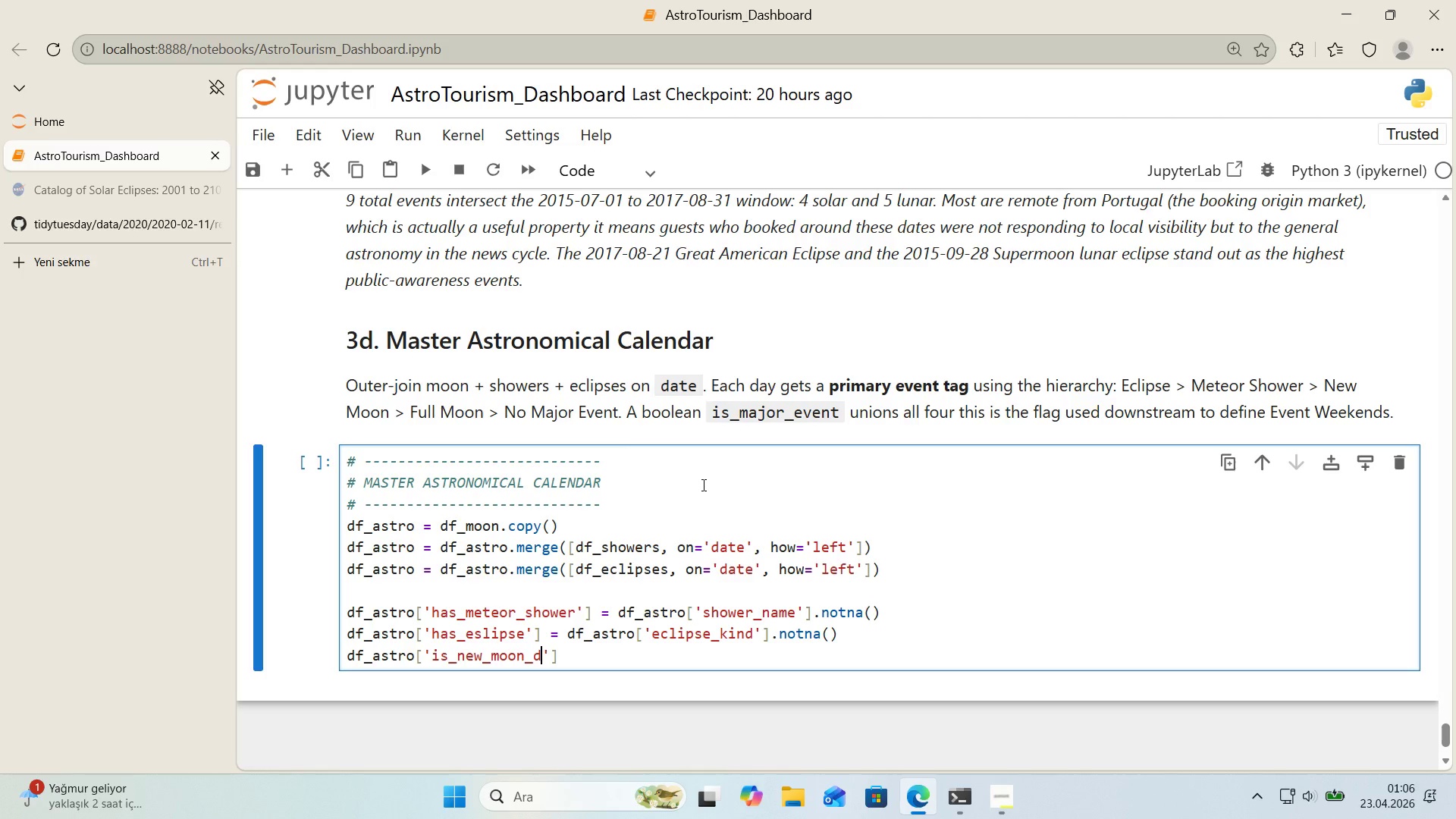 
type(day)
 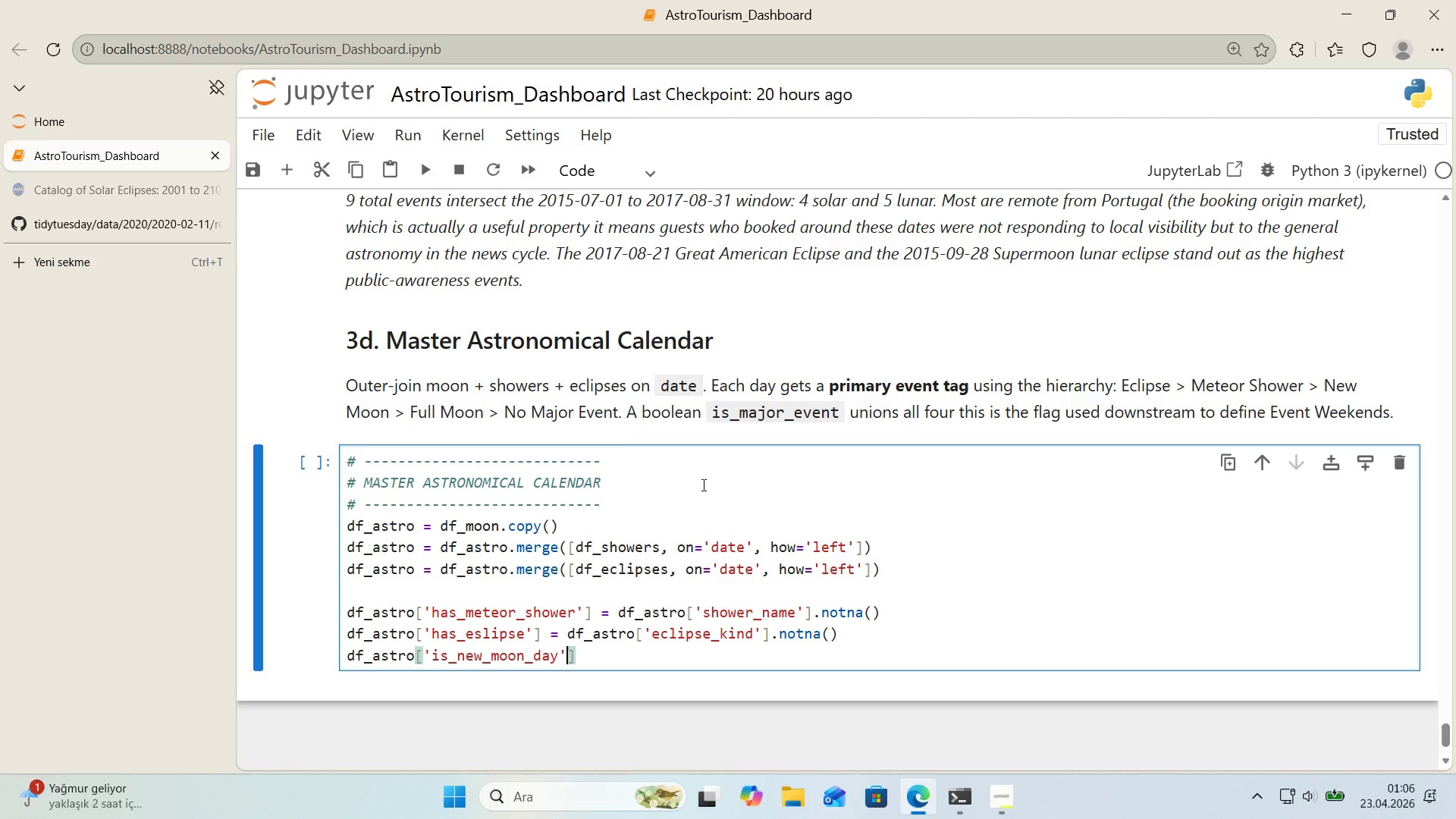 
key(ArrowRight)
 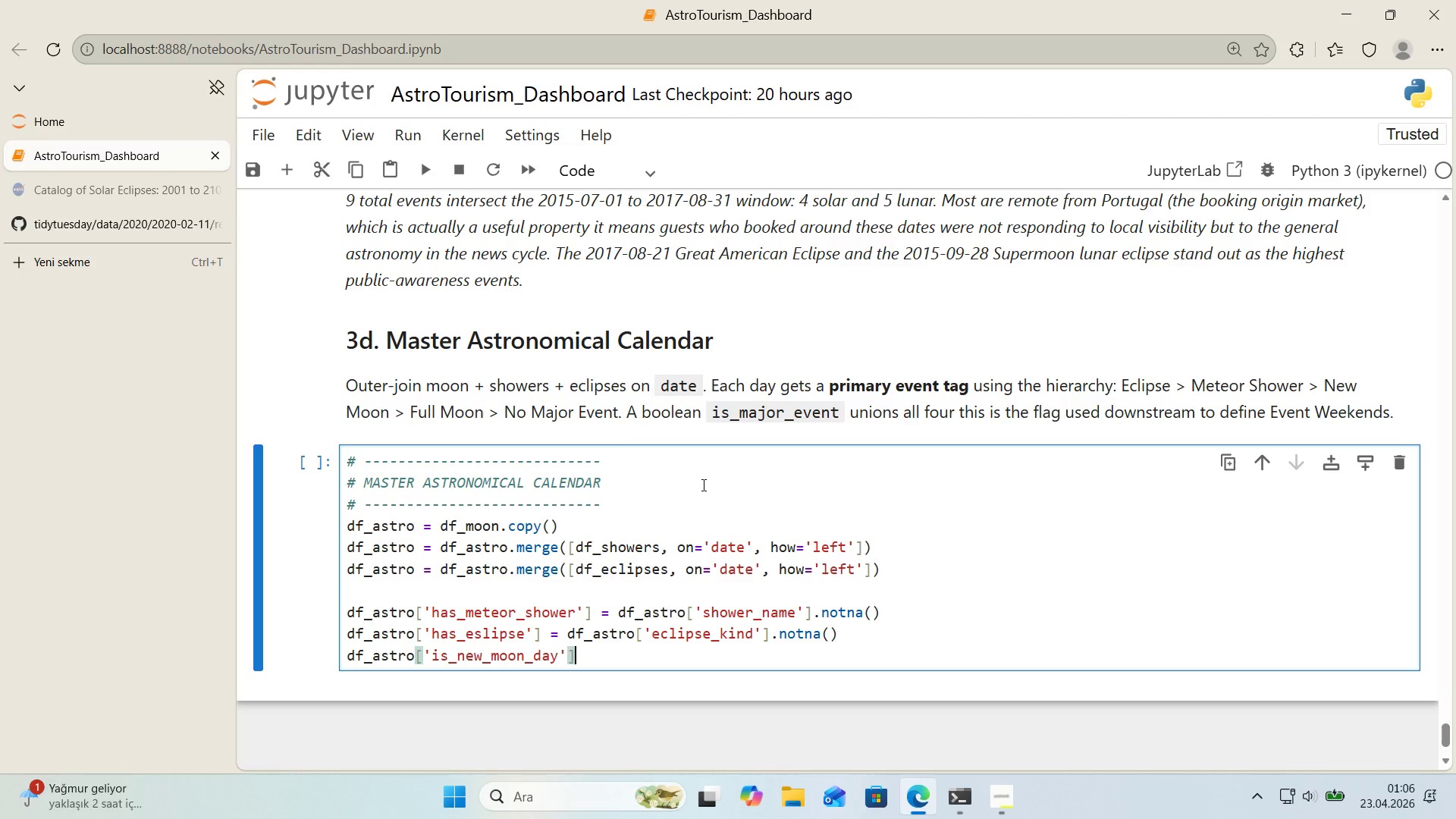 
key(ArrowRight)
 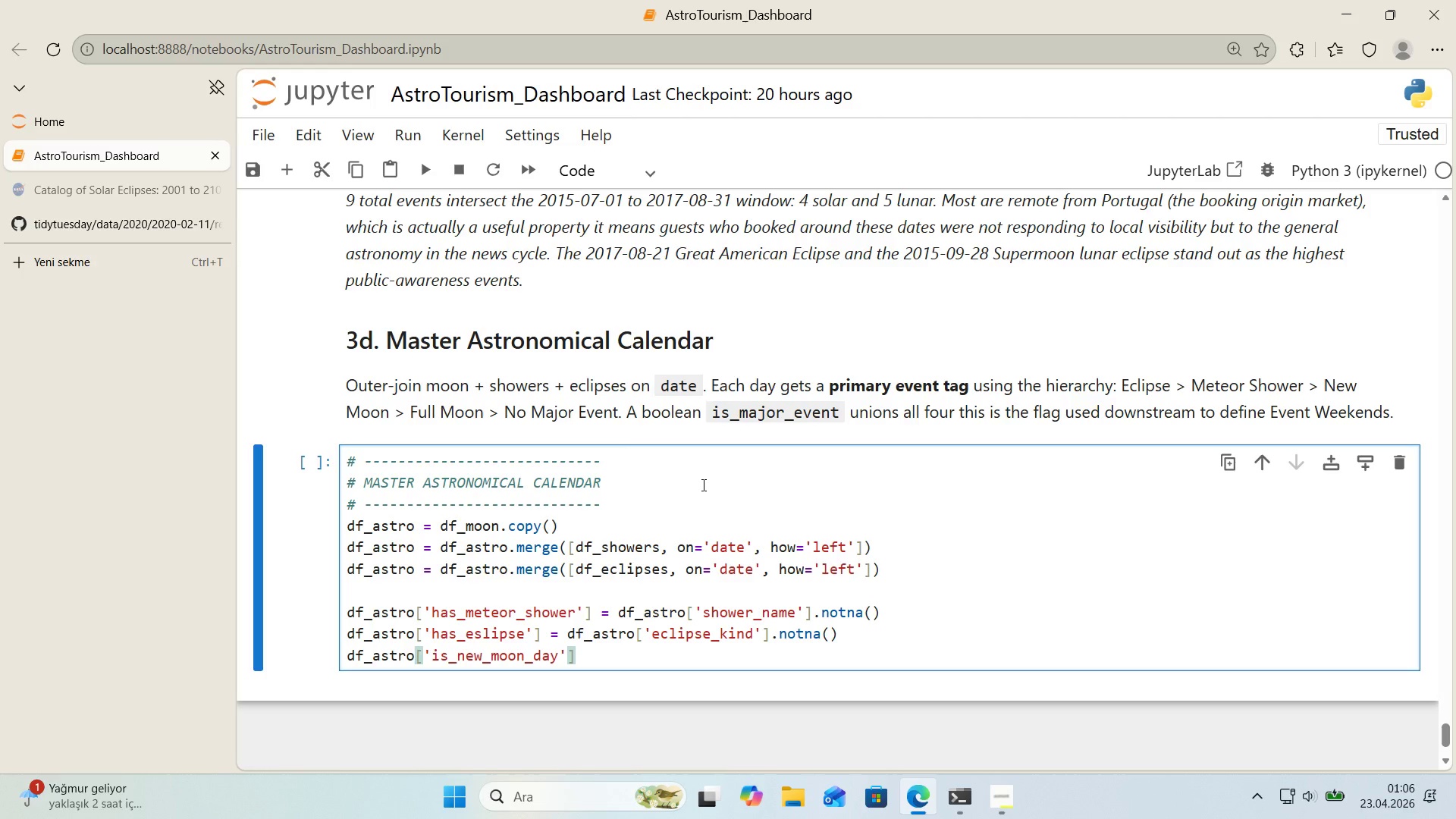 
type( ) df_astro)
 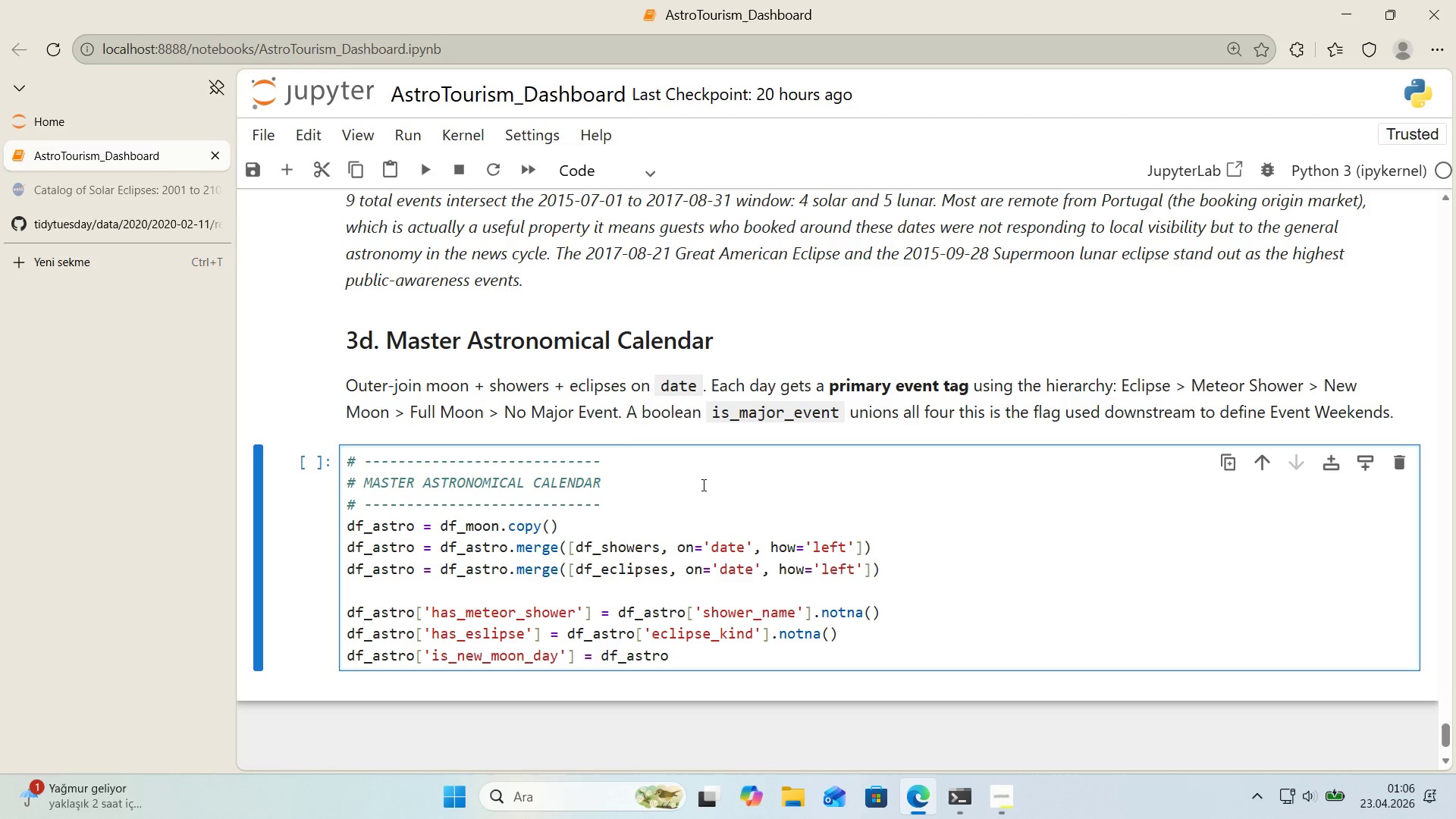 
key(Alt+Control+8)
 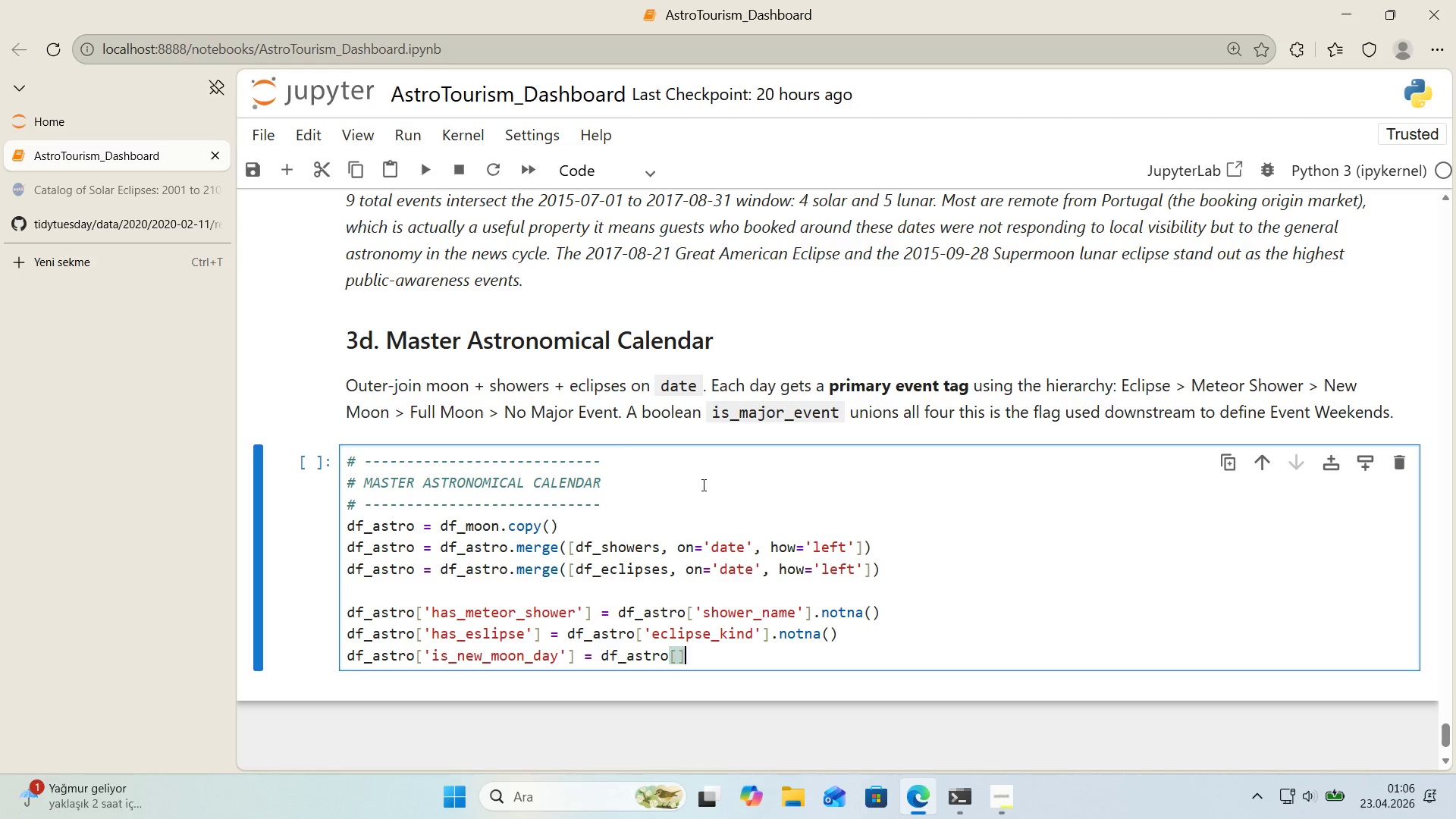 
key(Alt+Control+9)
 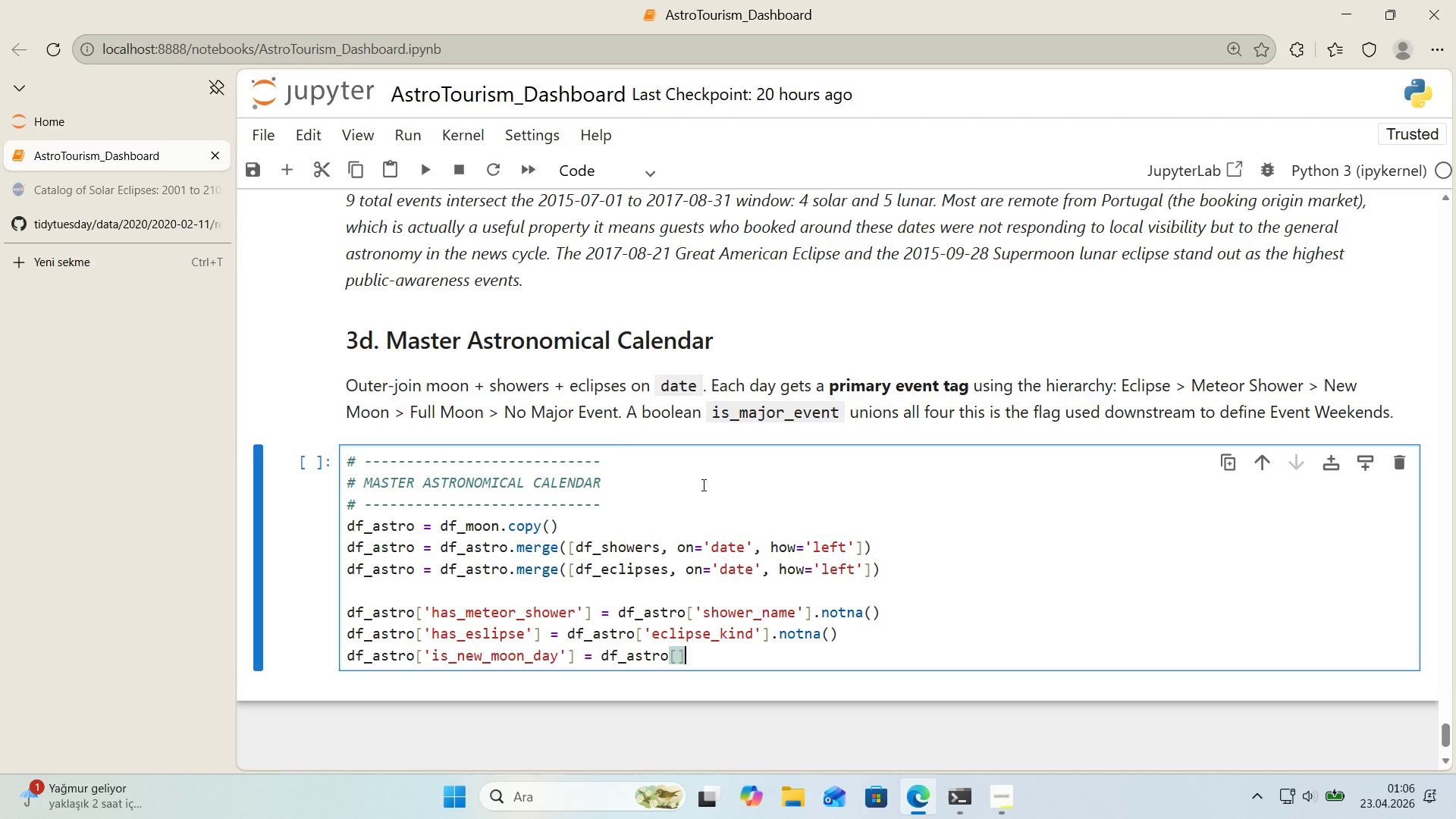 
key(ArrowLeft)
 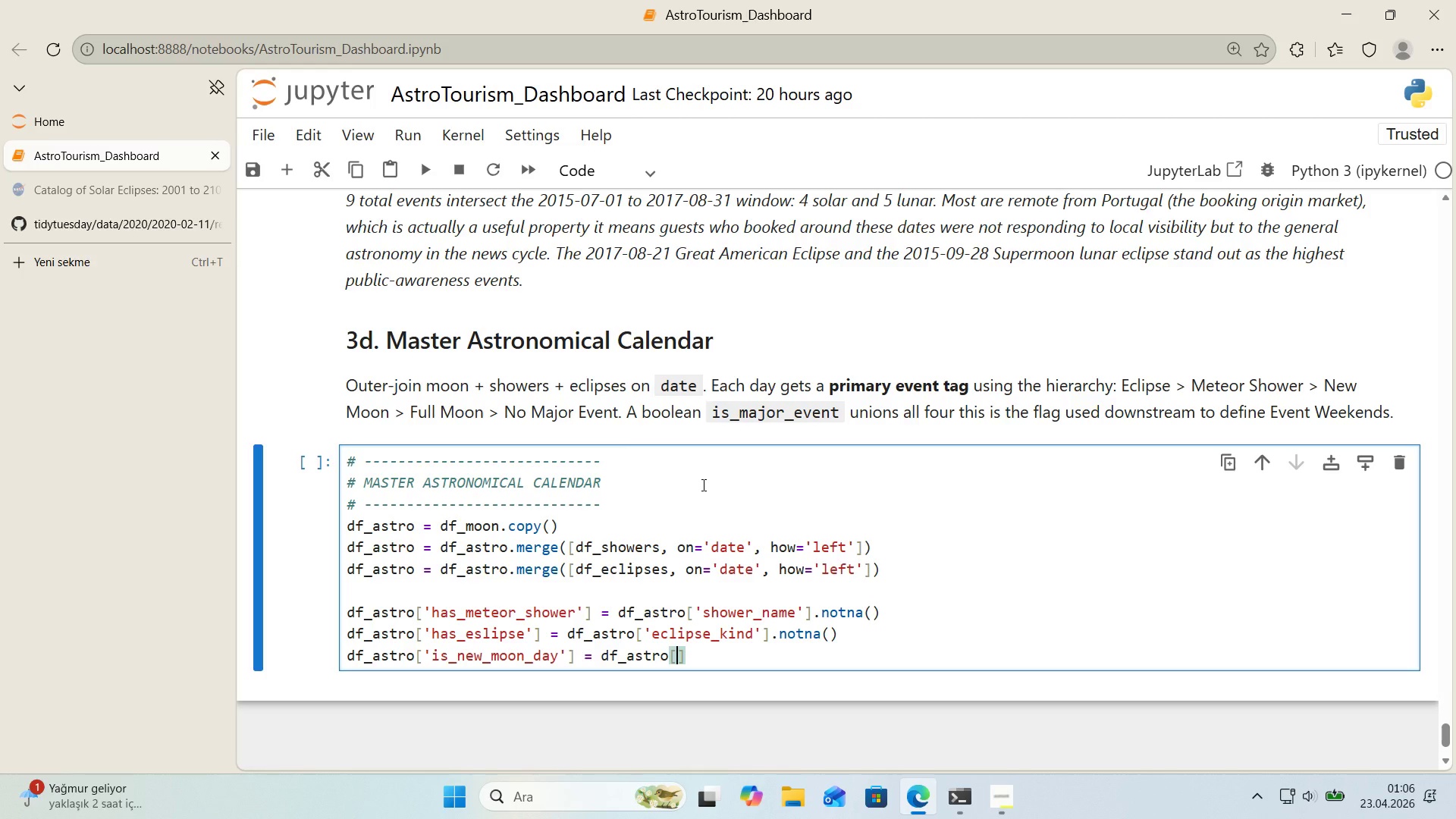 
type(@@)
 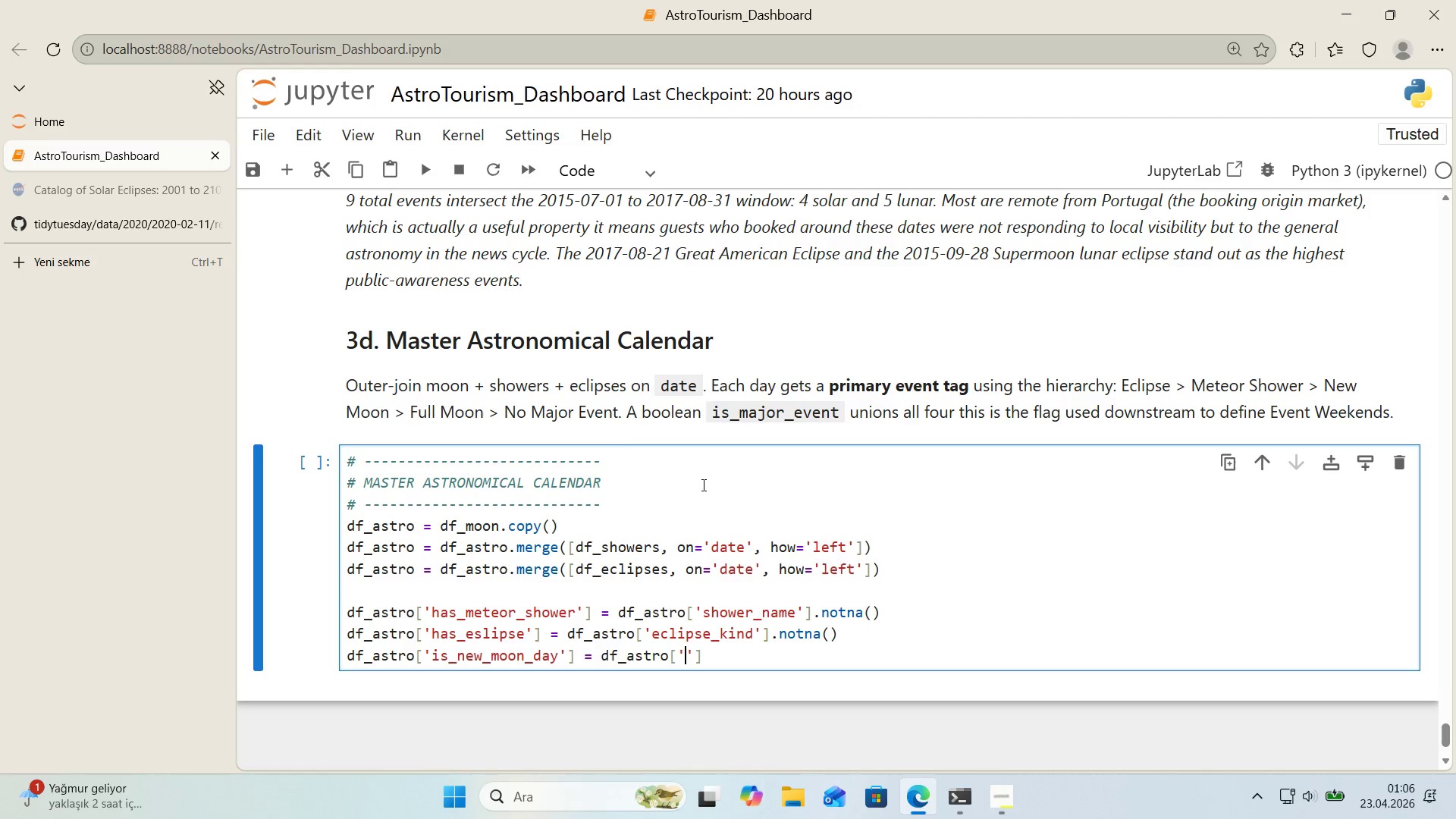 
key(ArrowLeft)
 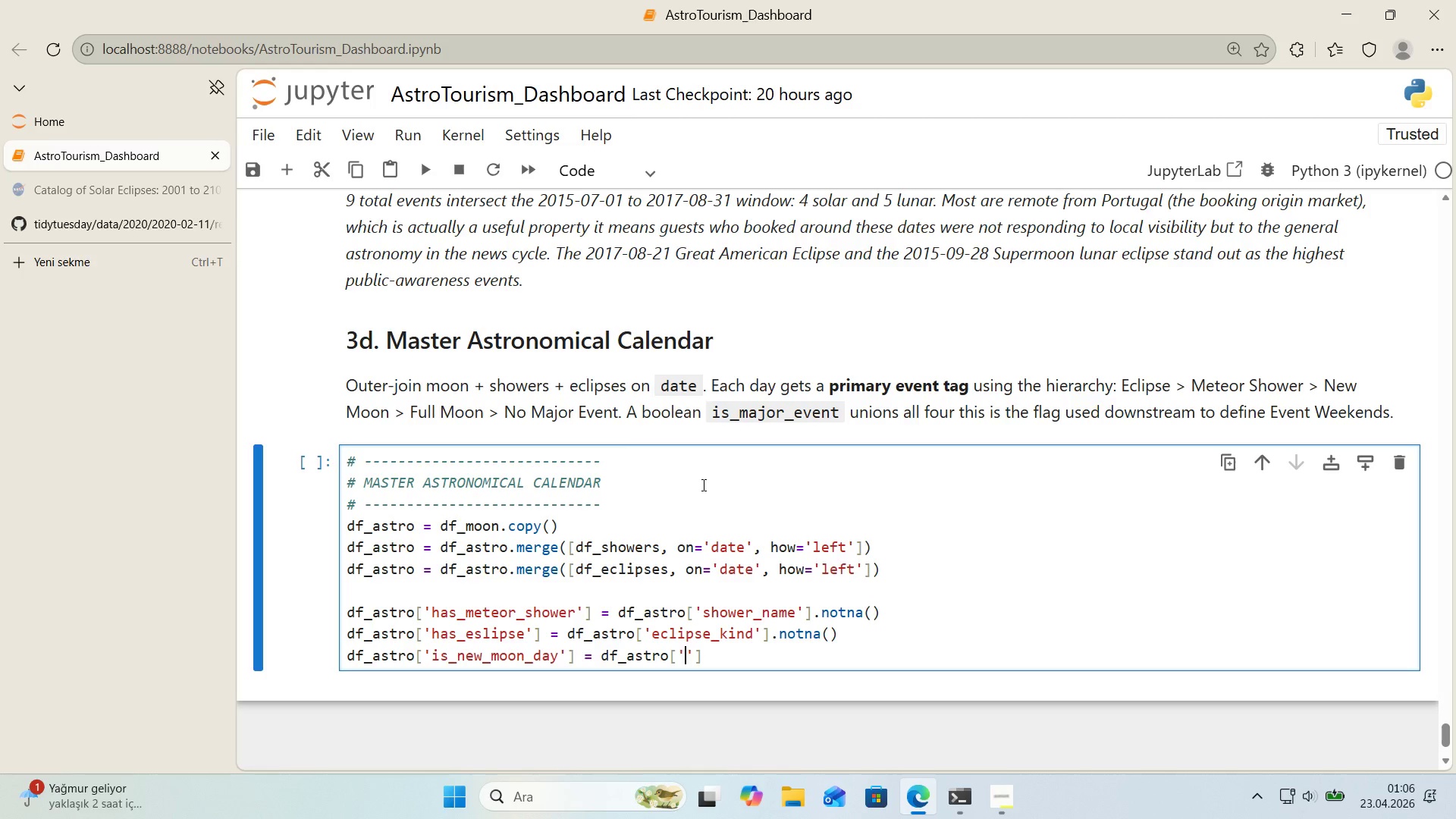 
type(moon_phase)
 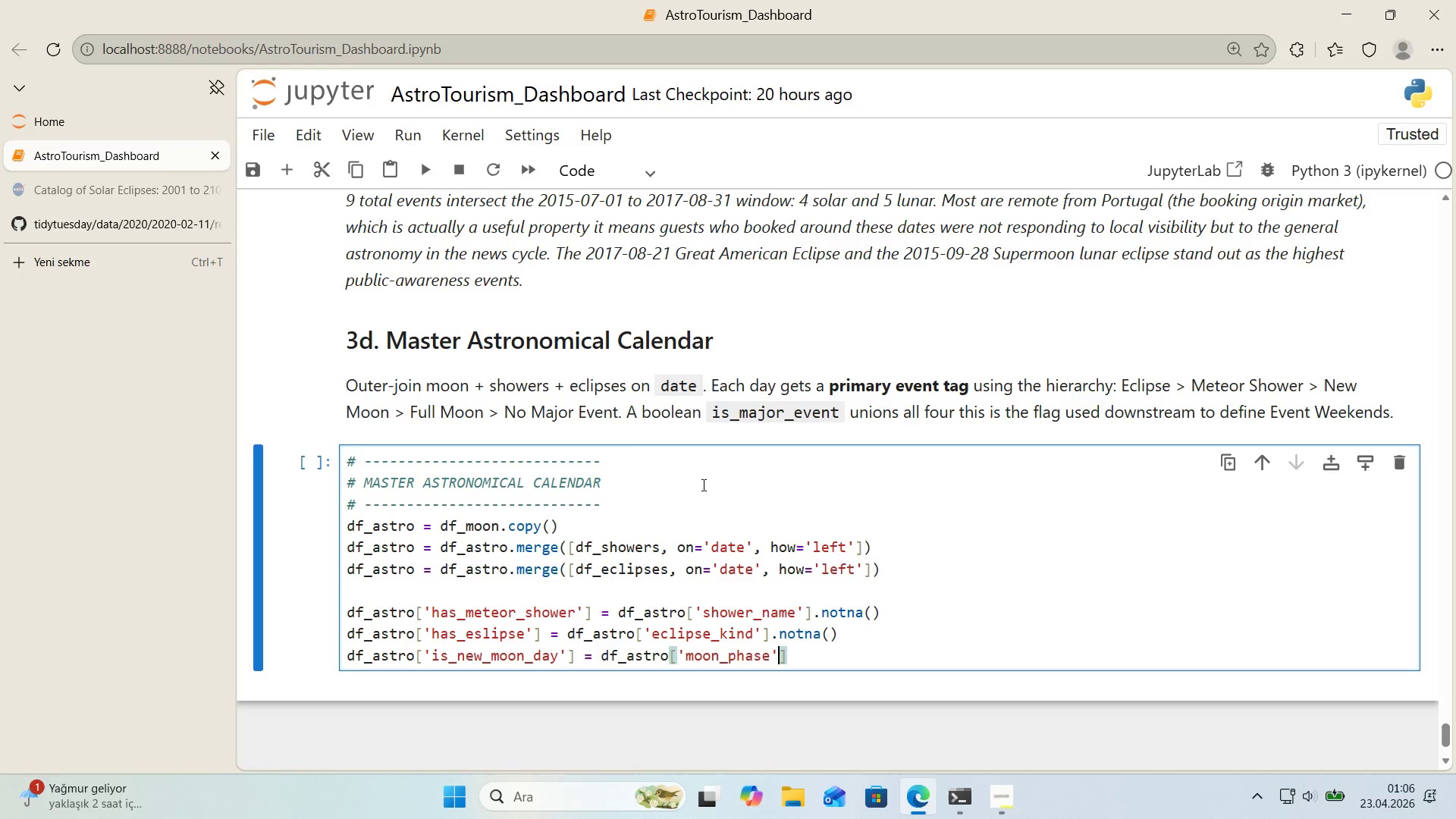 
key(ArrowRight)
 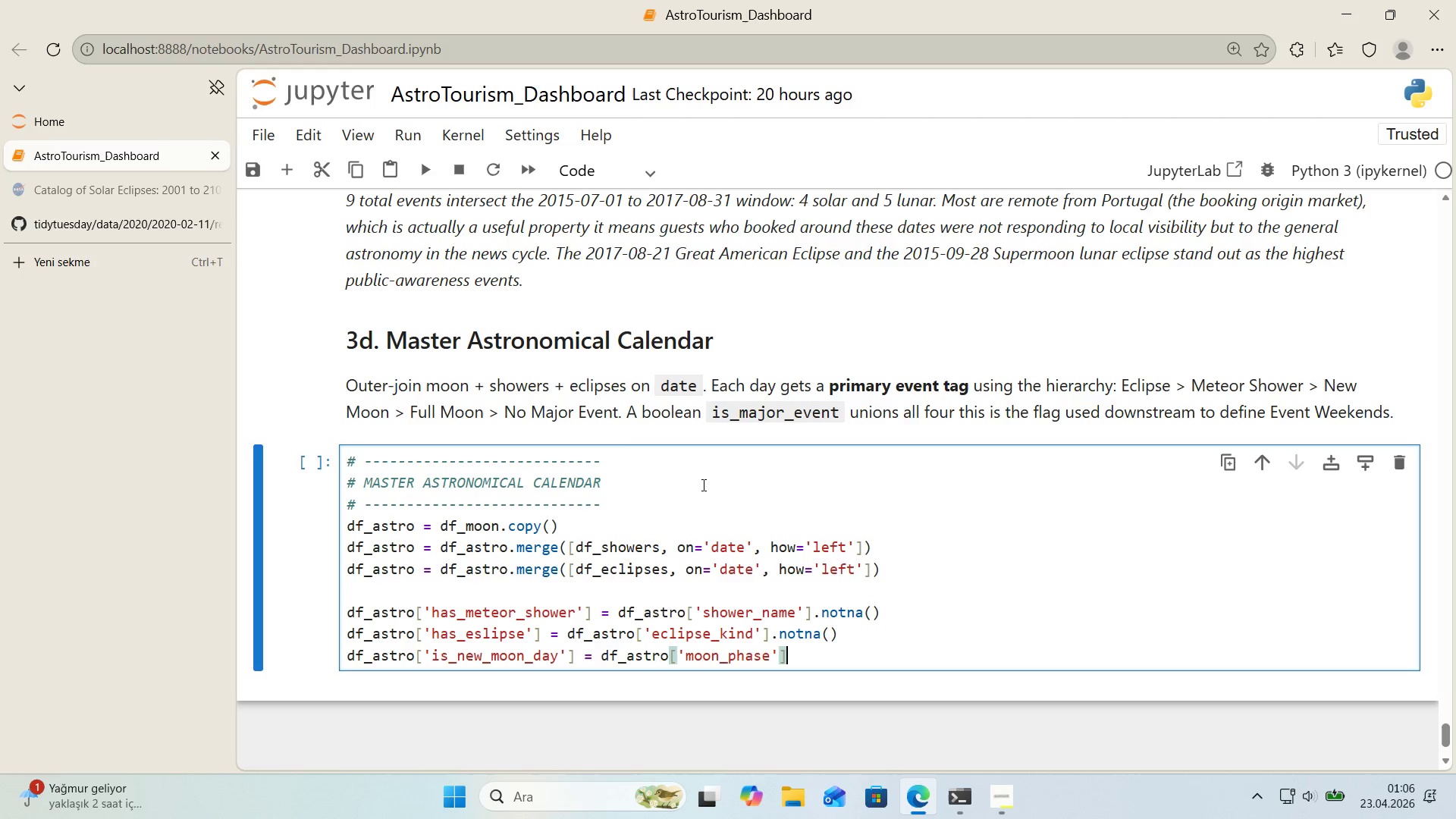 
key(ArrowRight)
 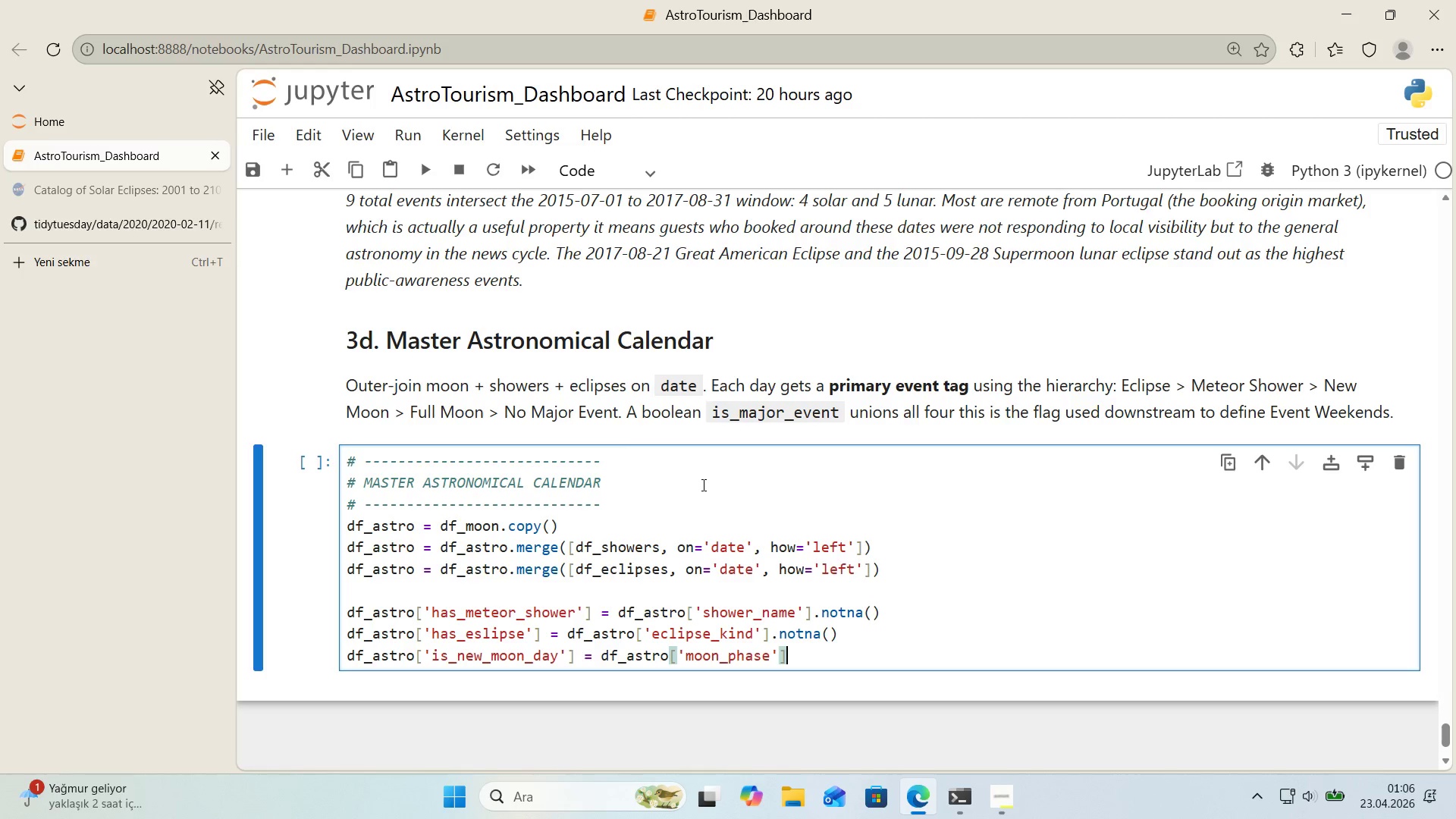 
key(ArrowRight)
 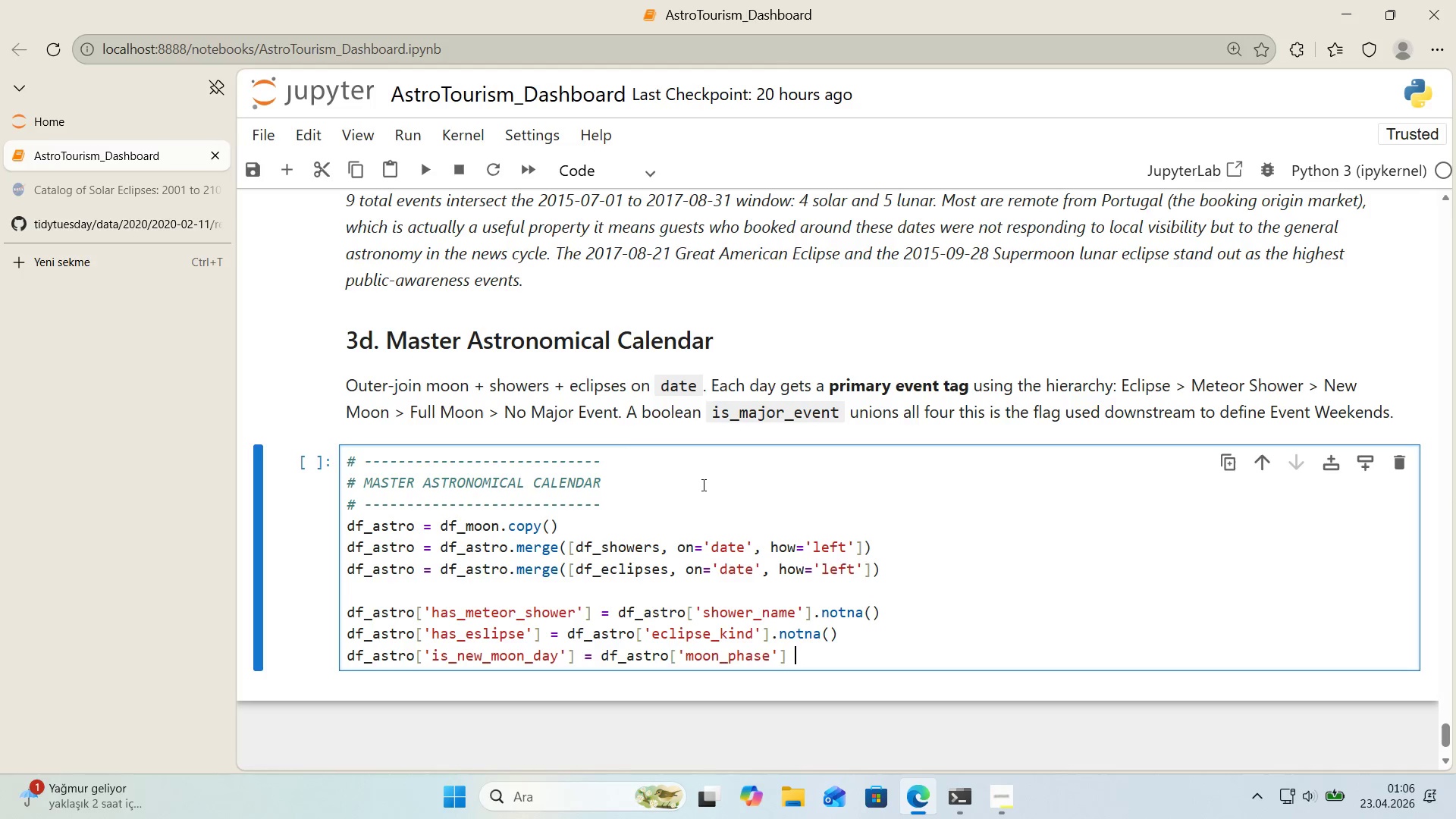 
type( )) @@)
 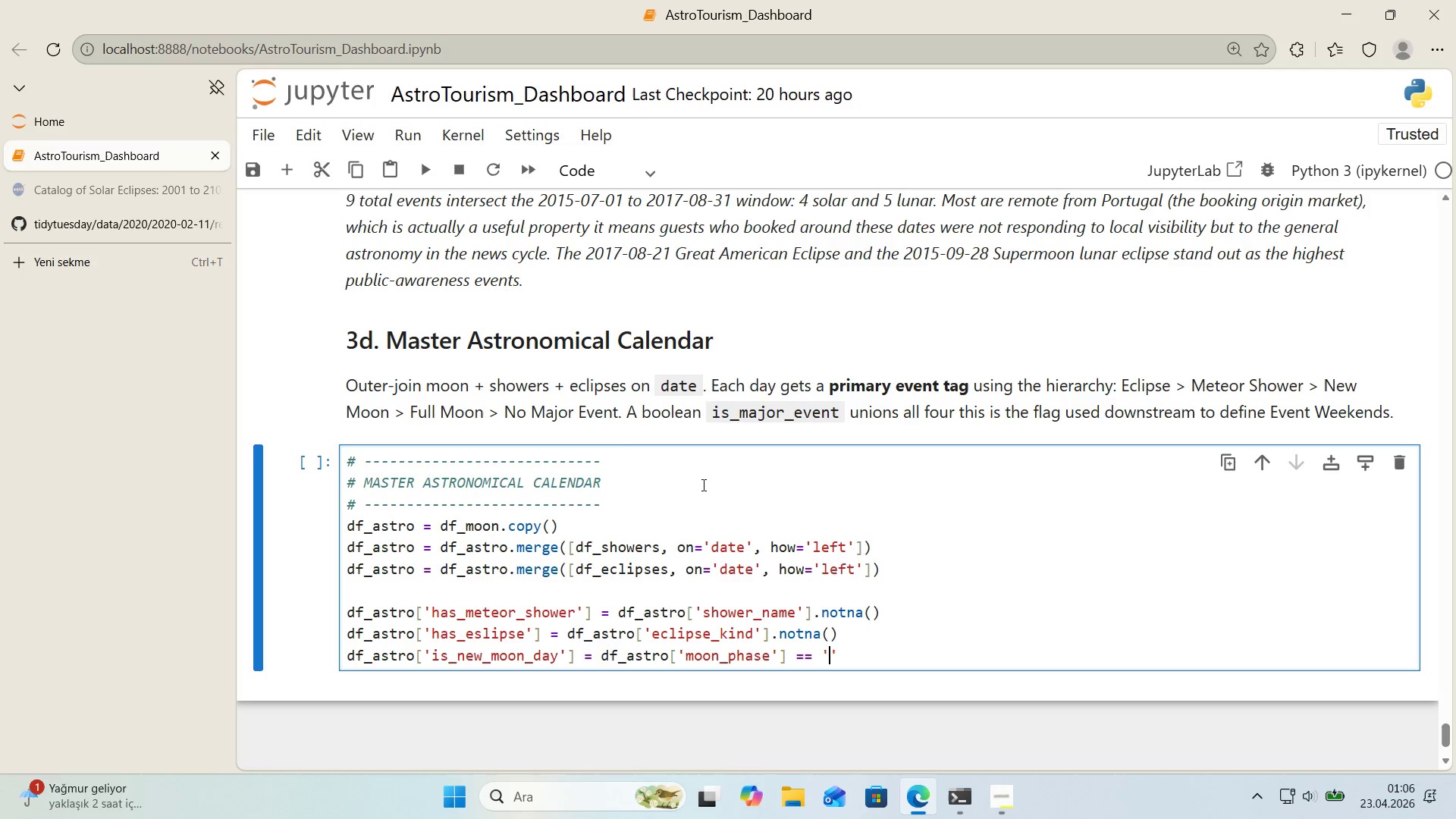 
 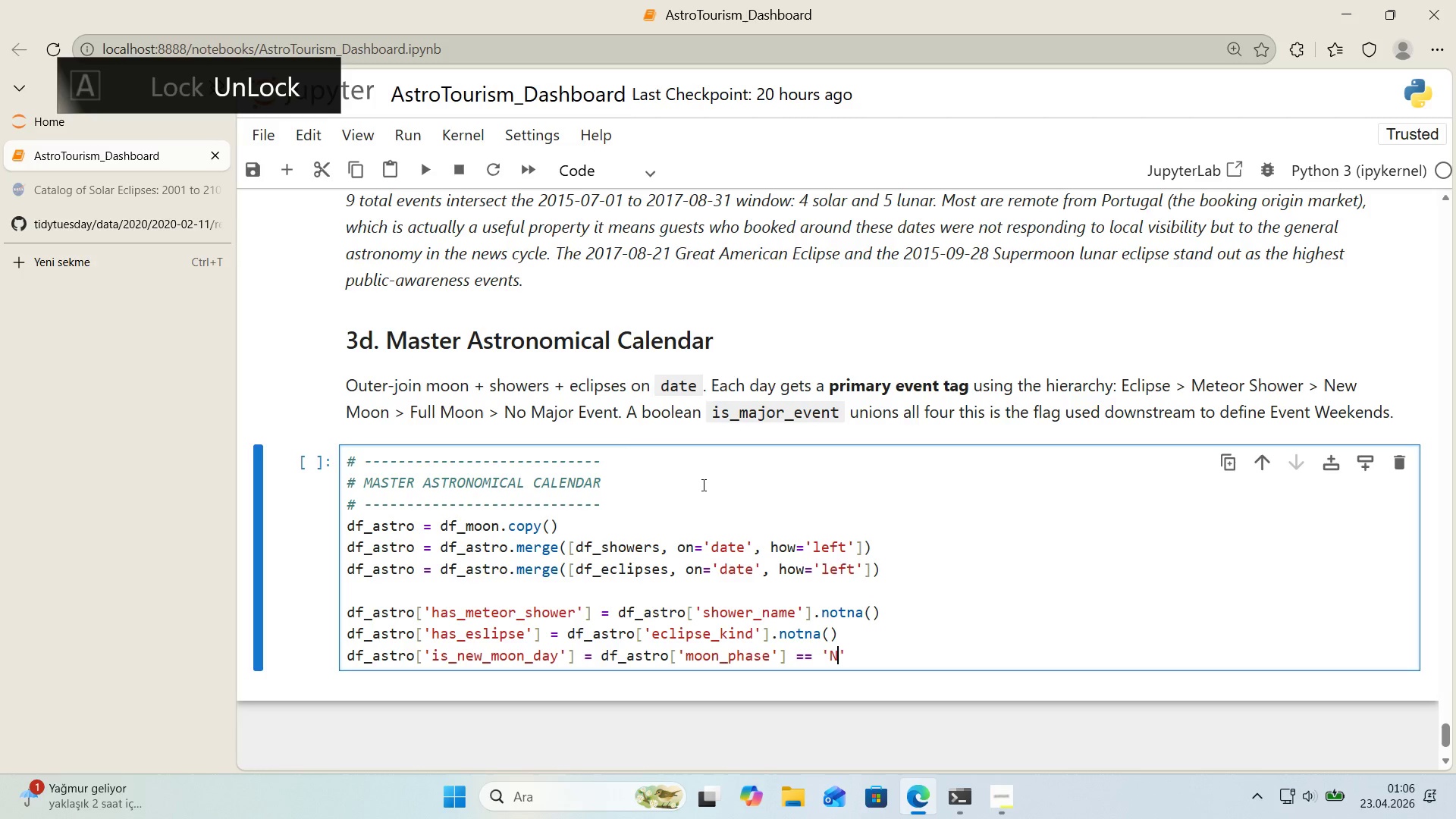 
key(ArrowLeft)
 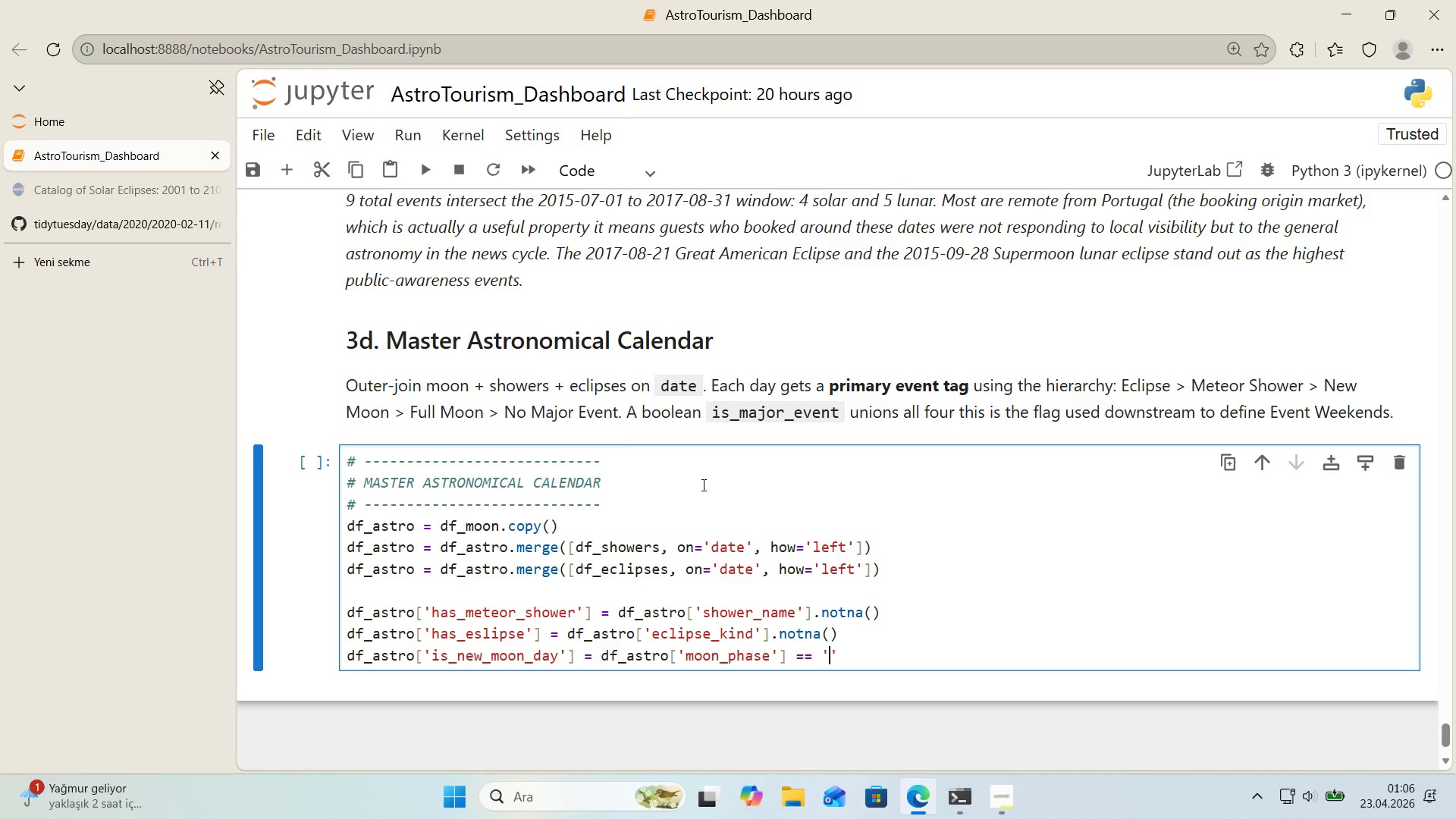 
type(New Moon)
 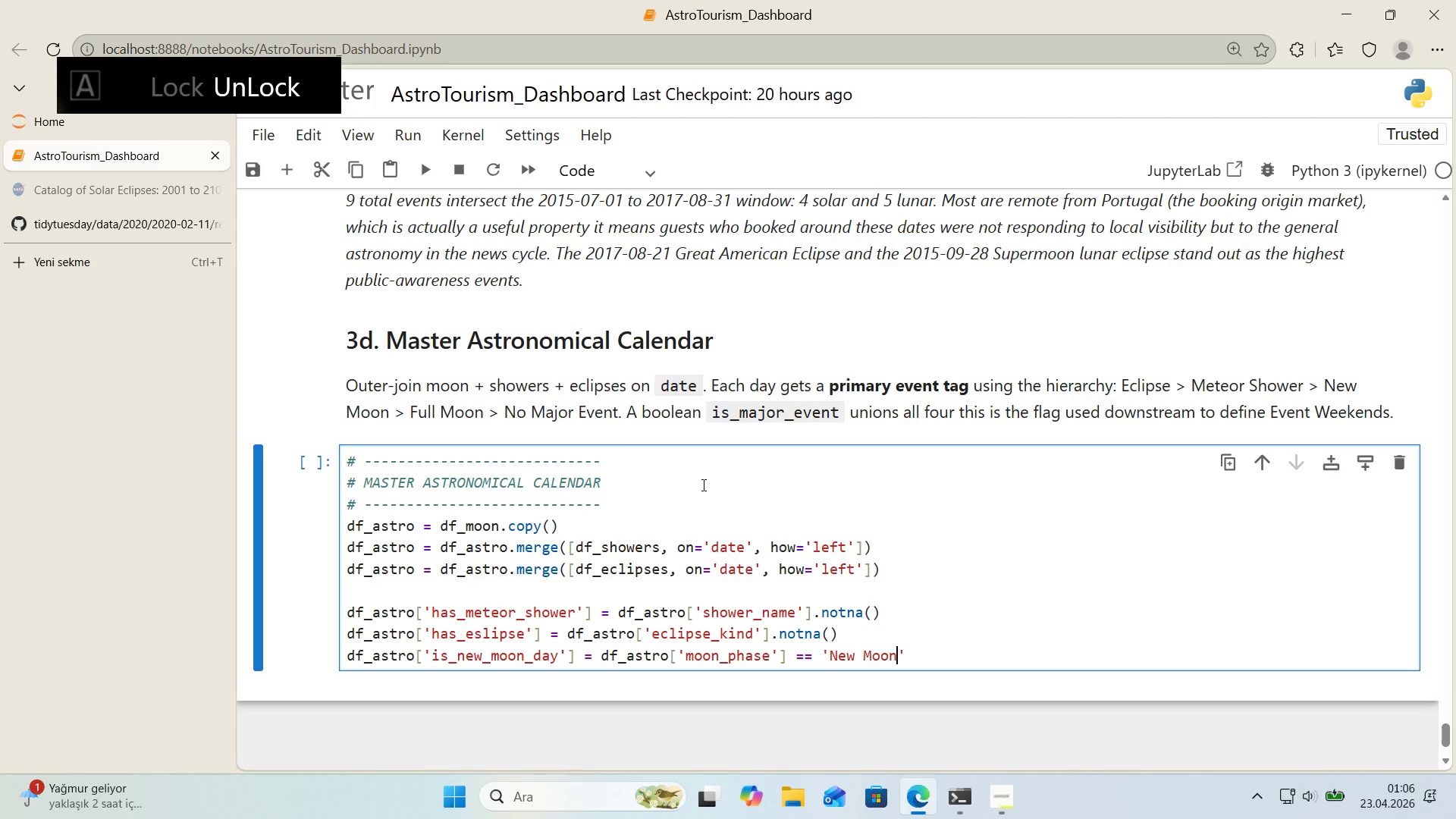 
key(ArrowRight)
 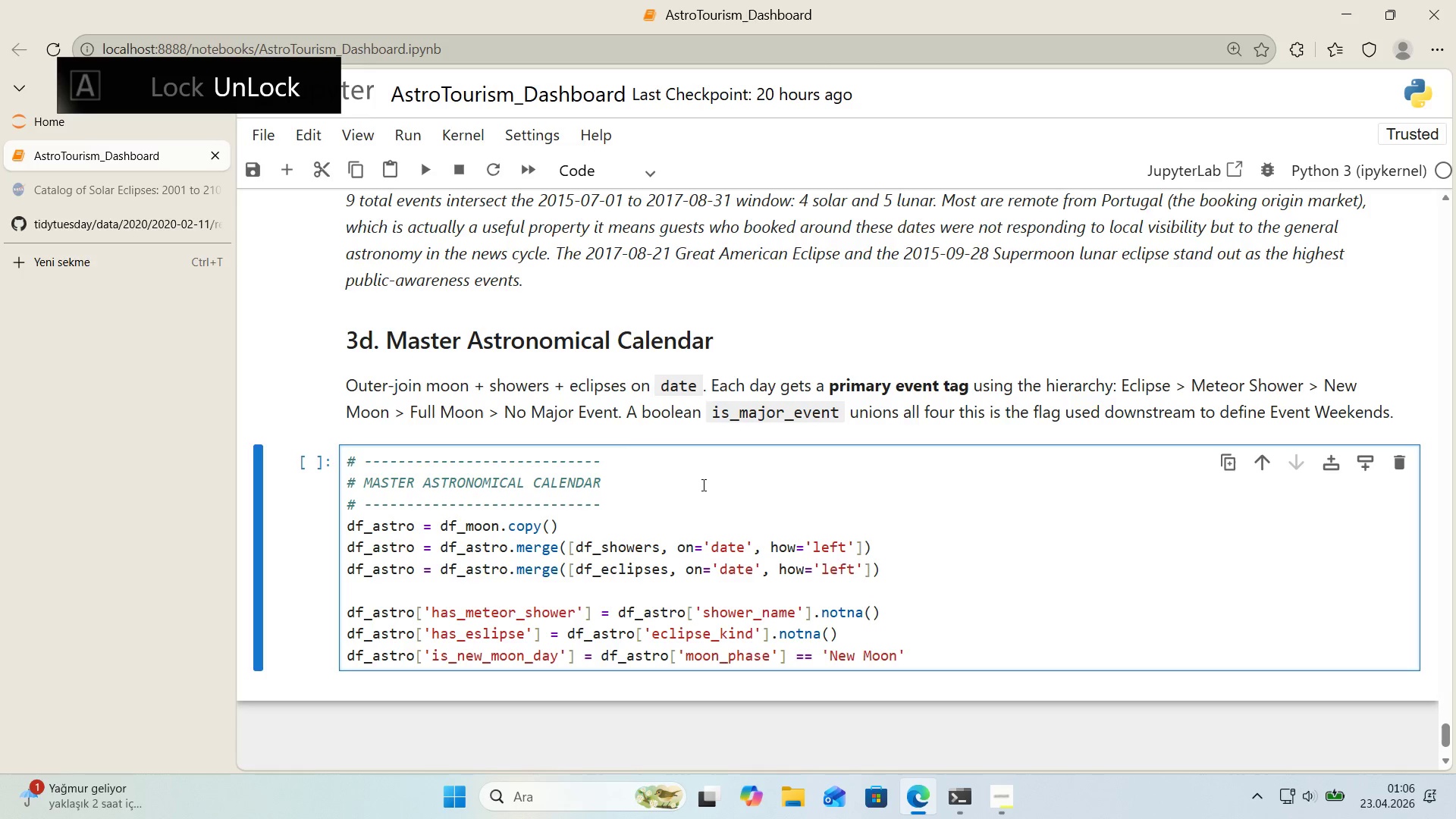 
key(Enter)
 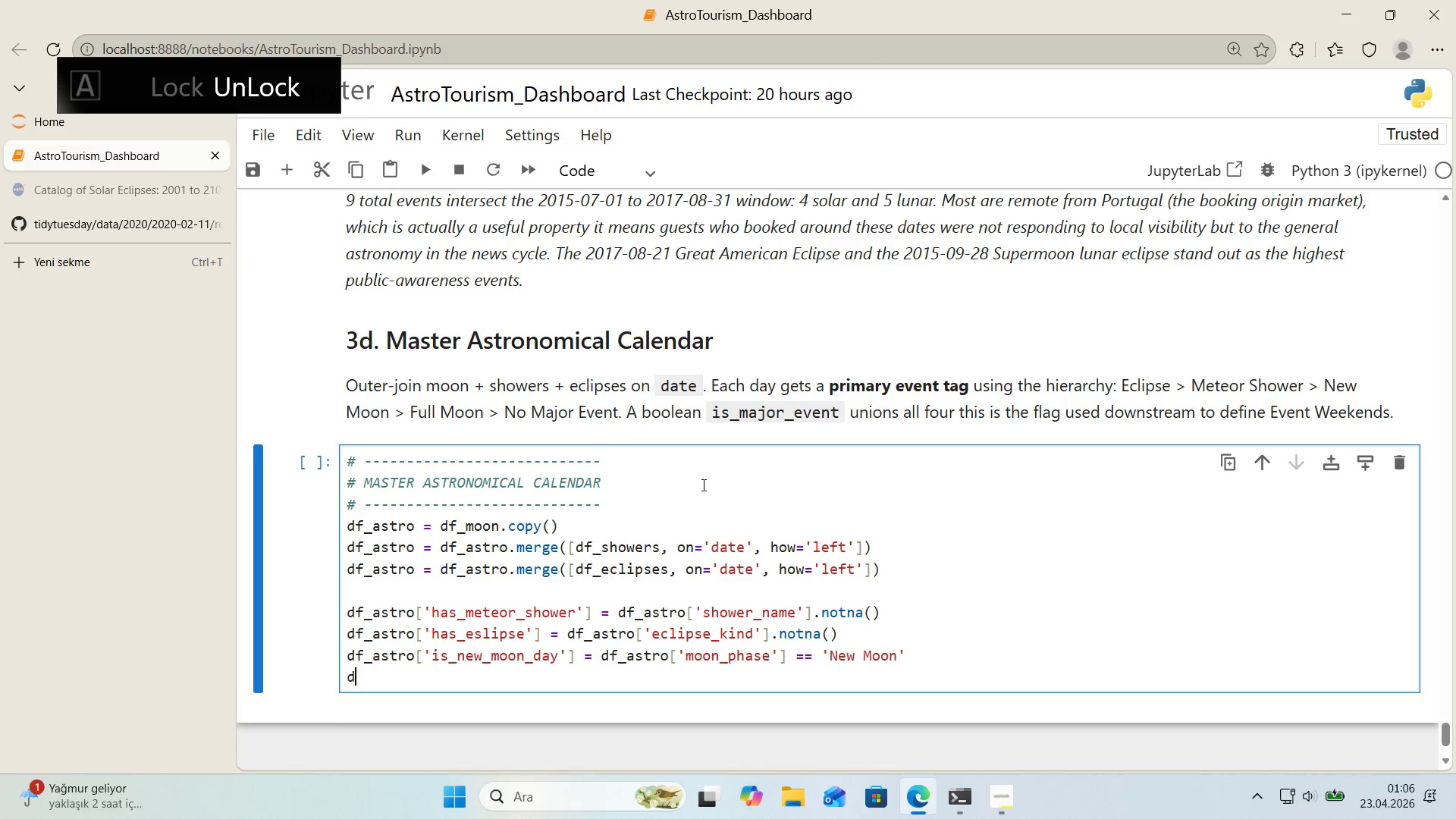 
type(df_astro)
 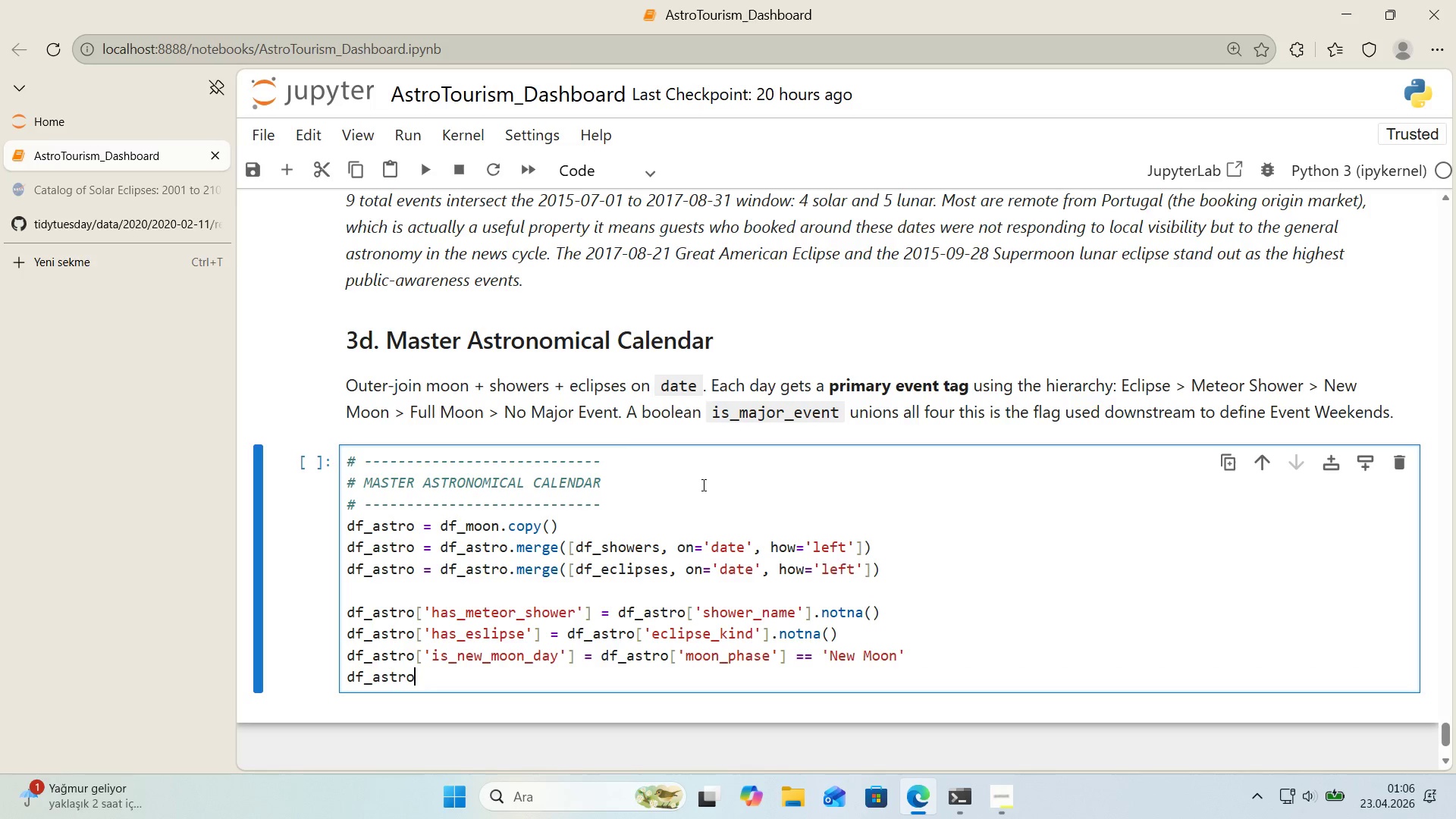 
key(Alt+Control+8)
 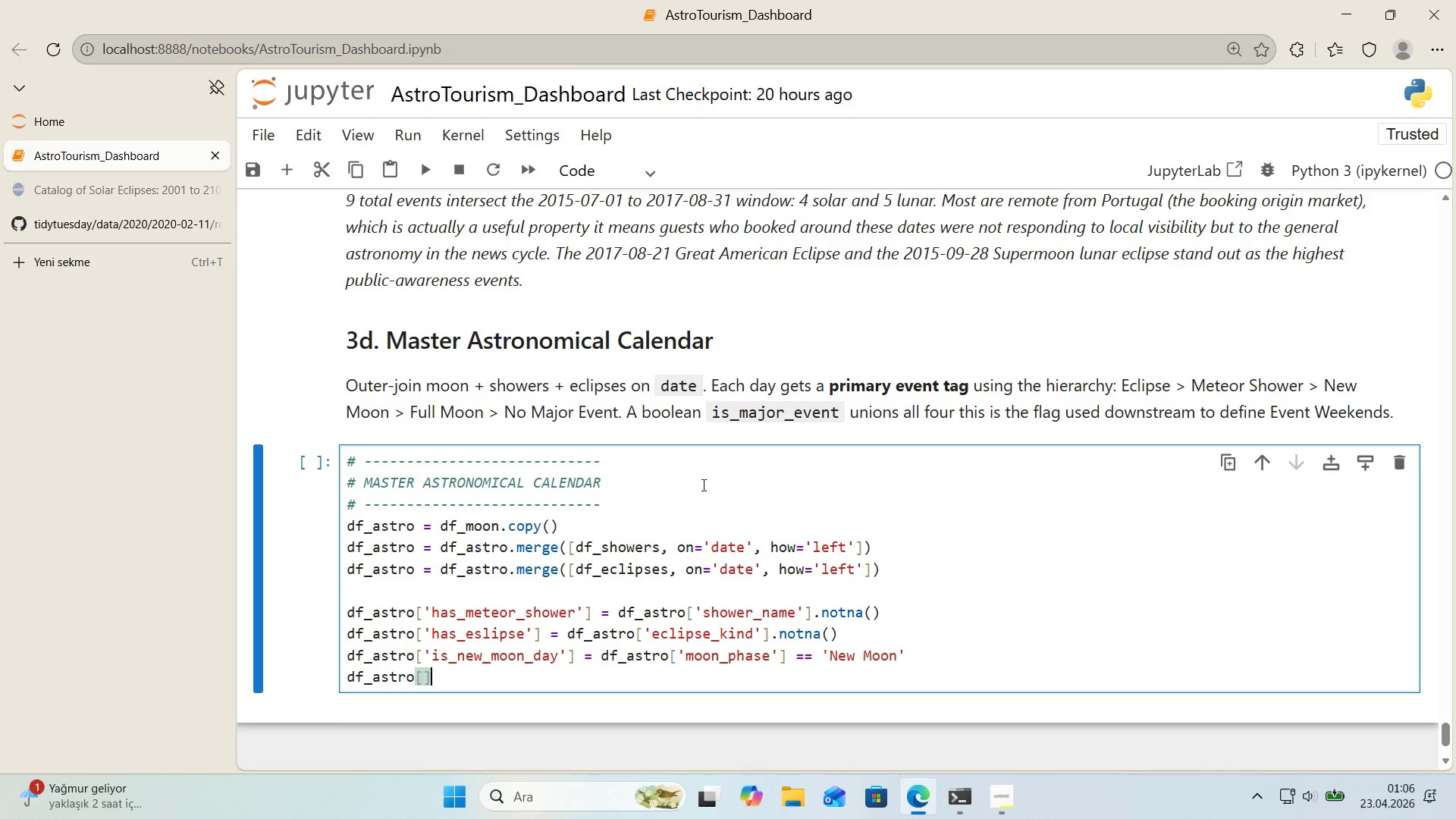 
key(Alt+Control+9)
 